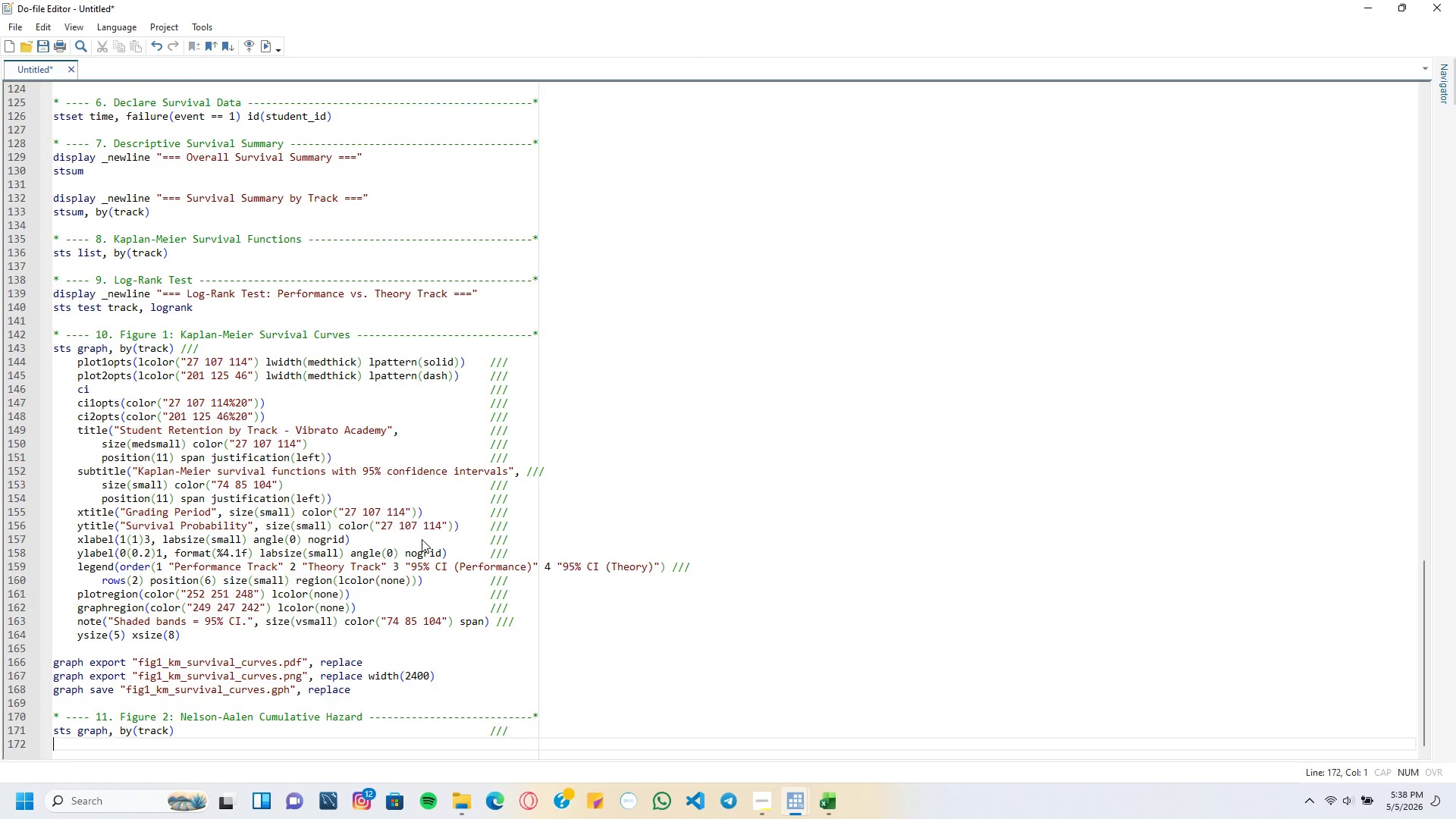 
key(Enter)
 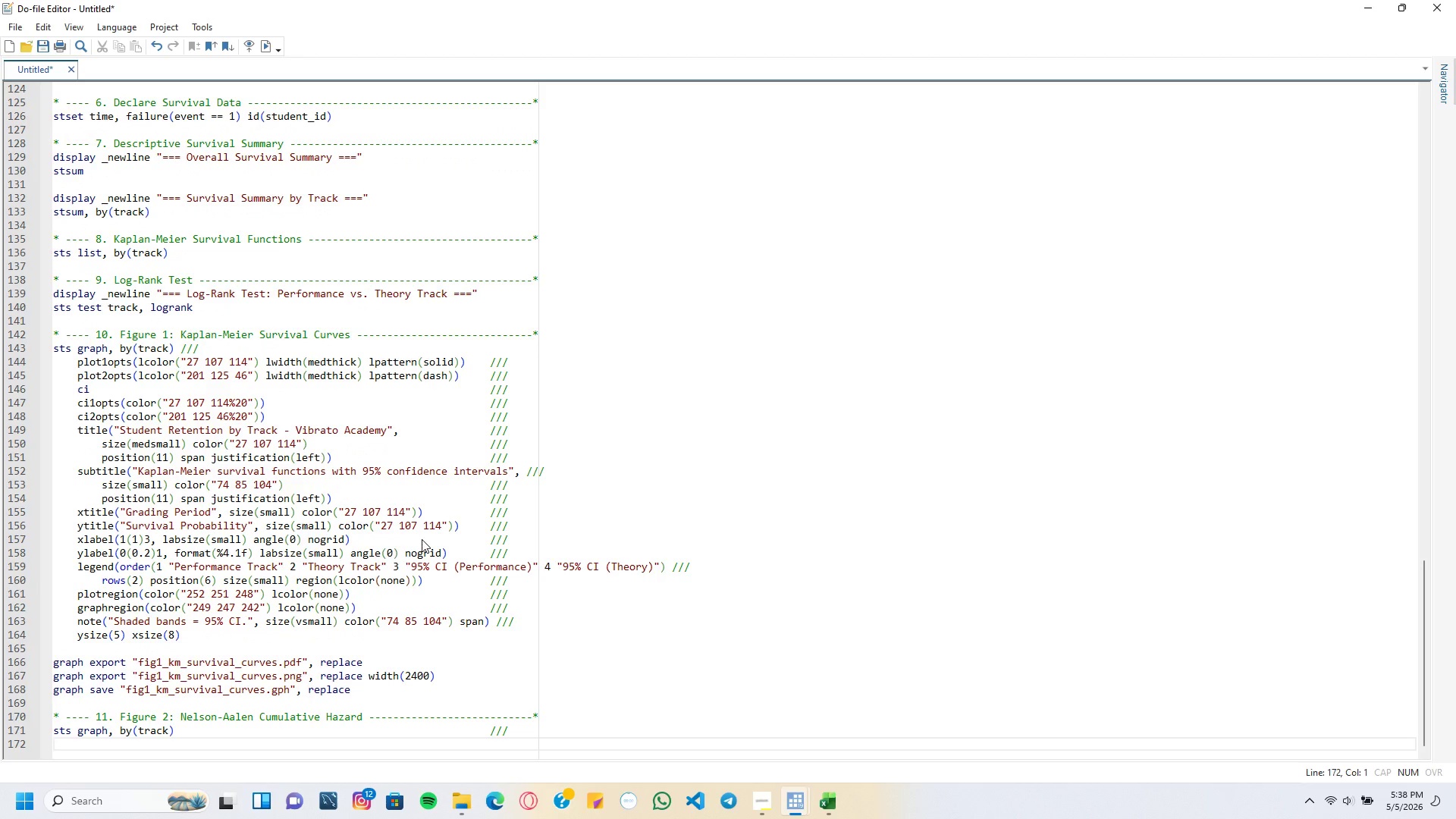 
key(Tab)
type(cumhaz)
key(Tab)
key(Tab)
type(///)
 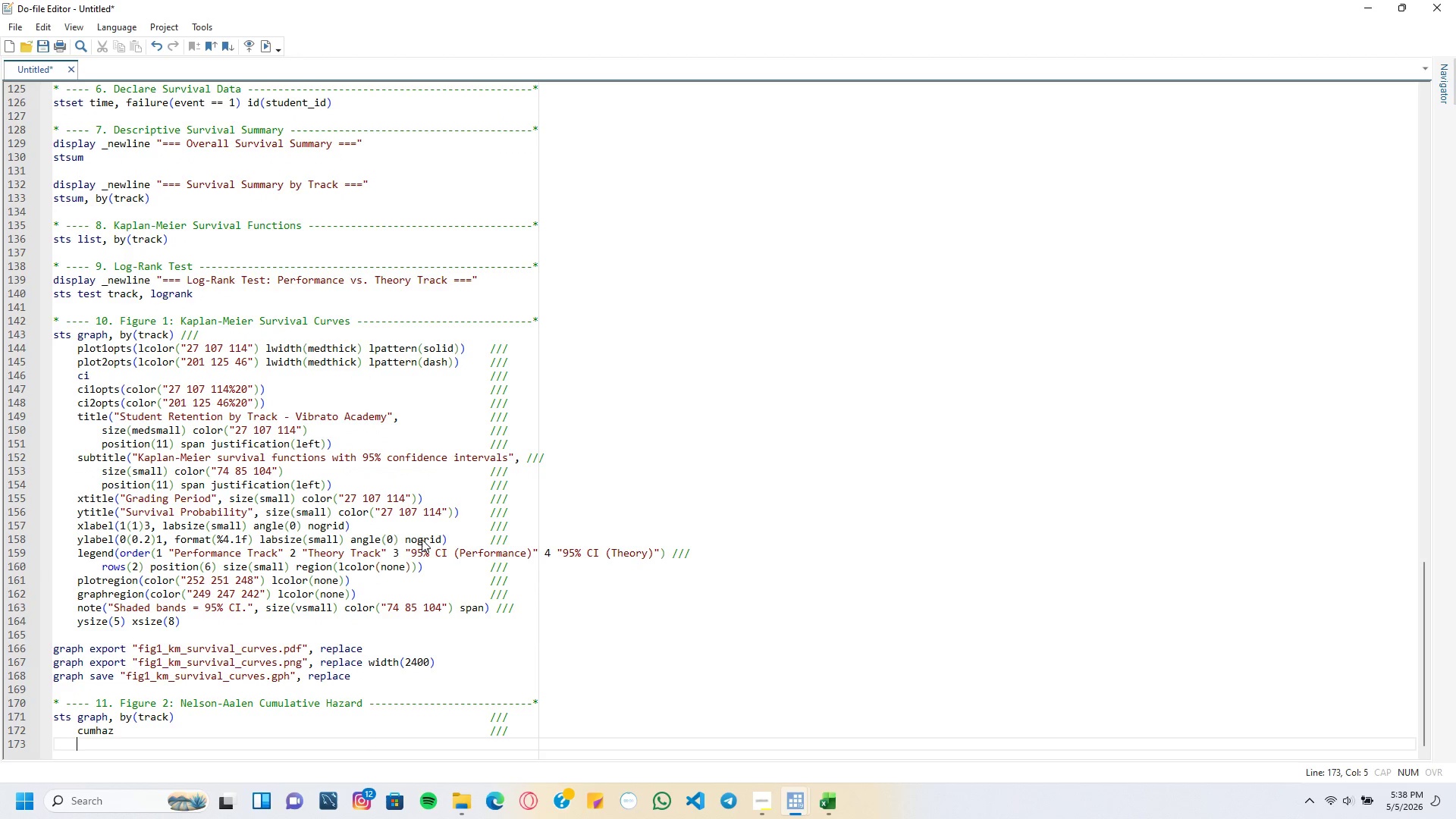 
key(Enter)
 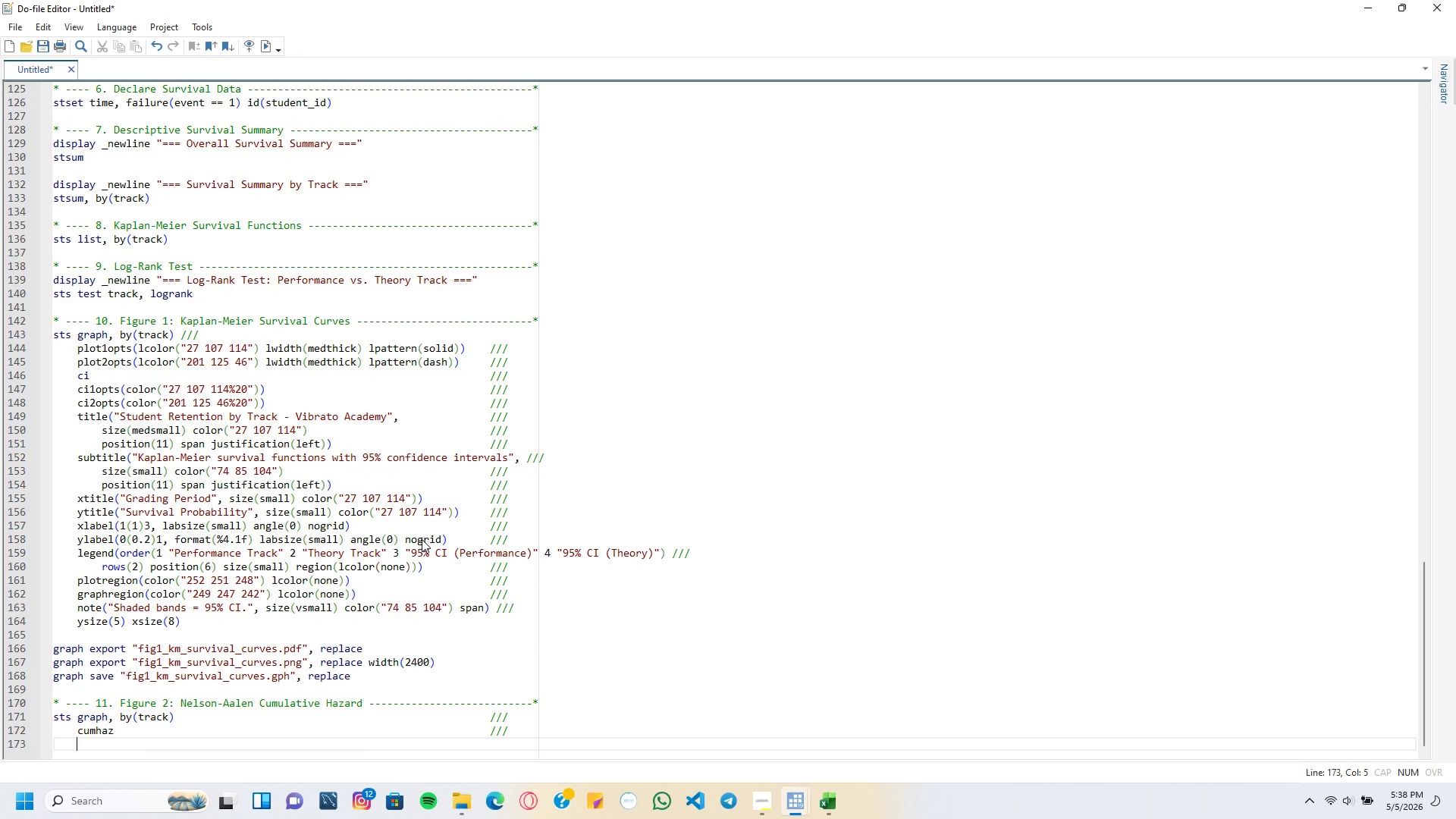 
type(plot1opts(l1co)
key(Backspace)
key(Backspace)
key(Backspace)
type(coor("2)
key(Backspace)
type(27 107 114)
 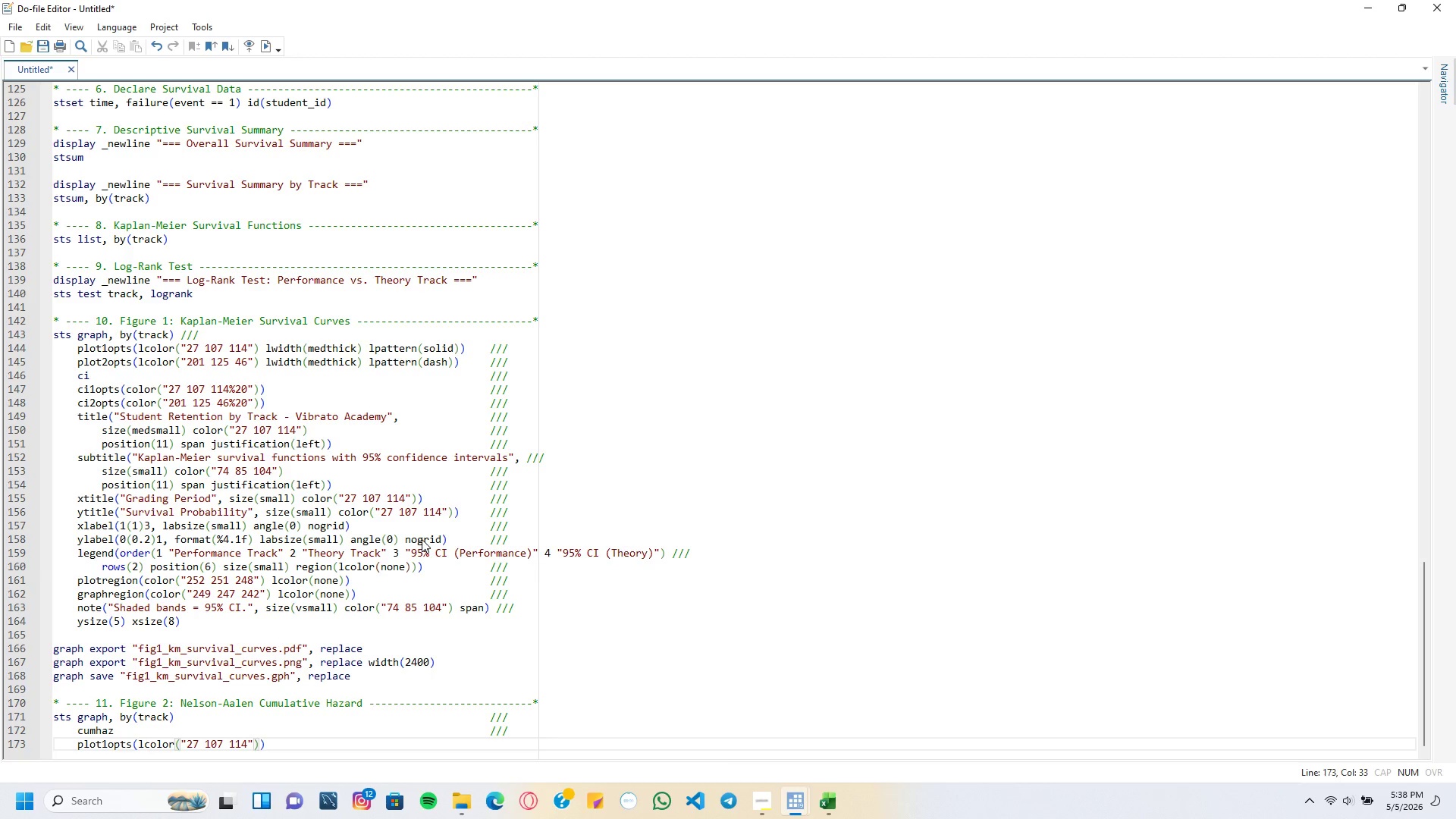 
hold_key(key=L, duration=11.92)
 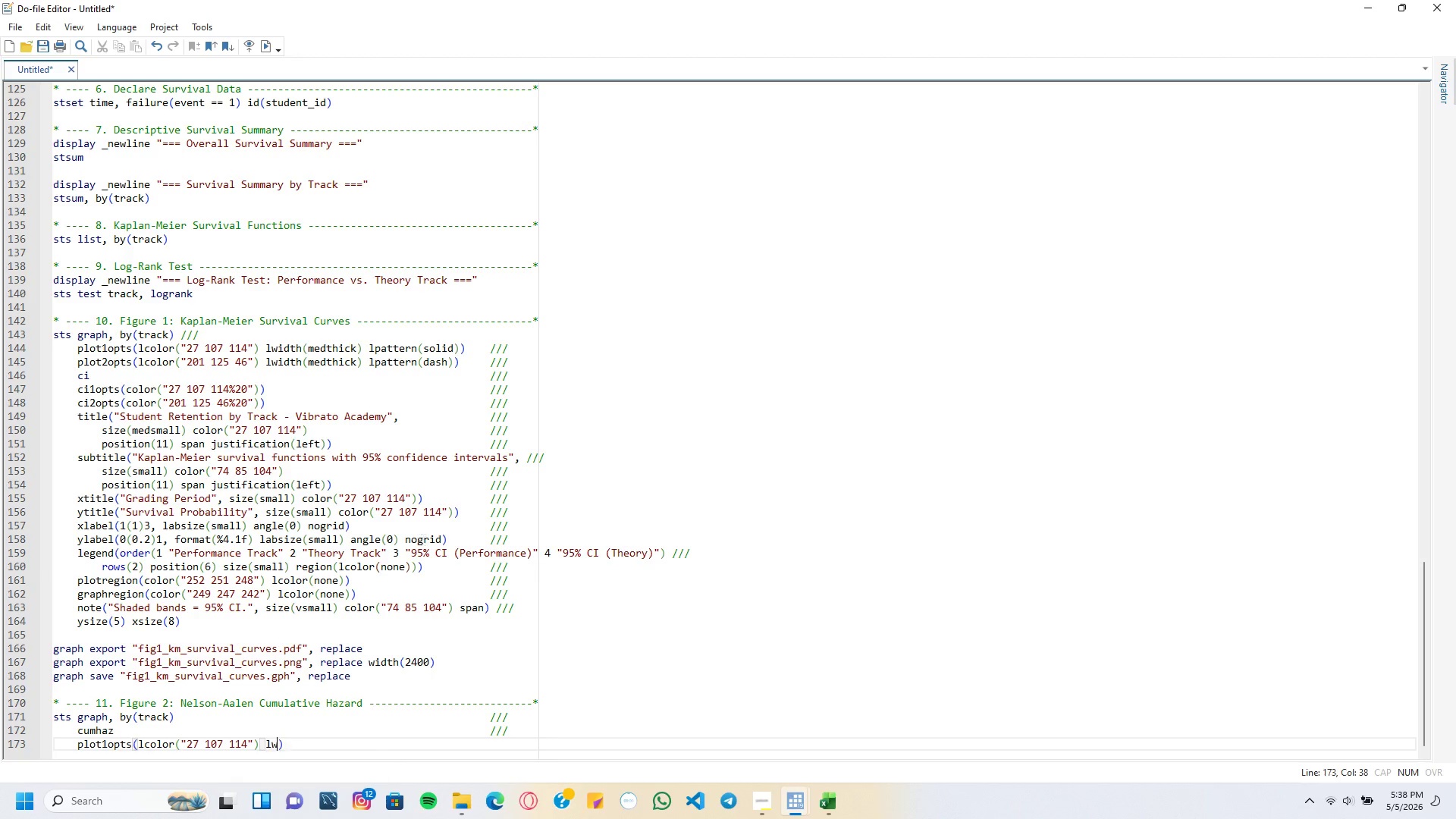 
key(ArrowRight)
 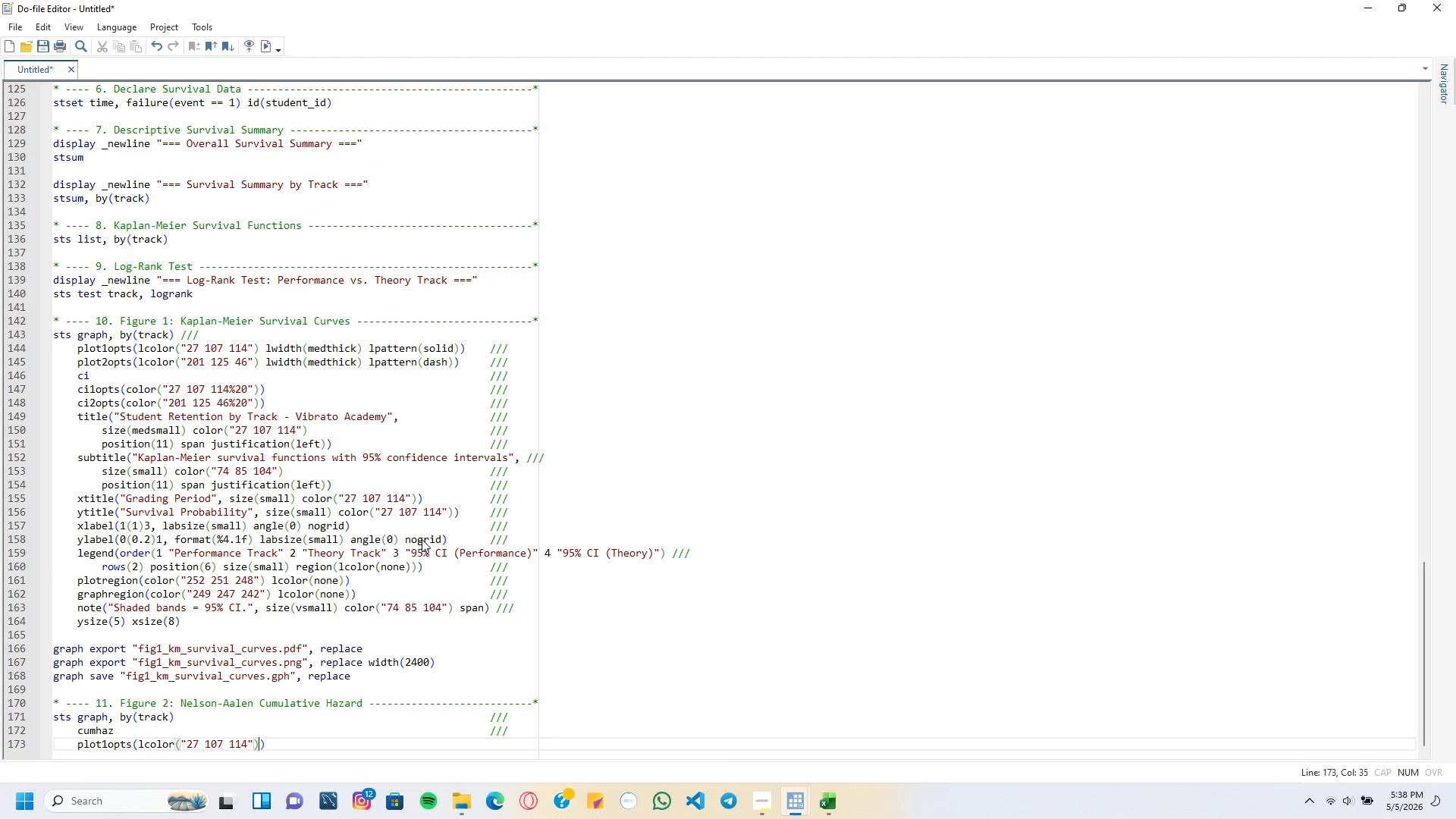 
key(ArrowRight)
 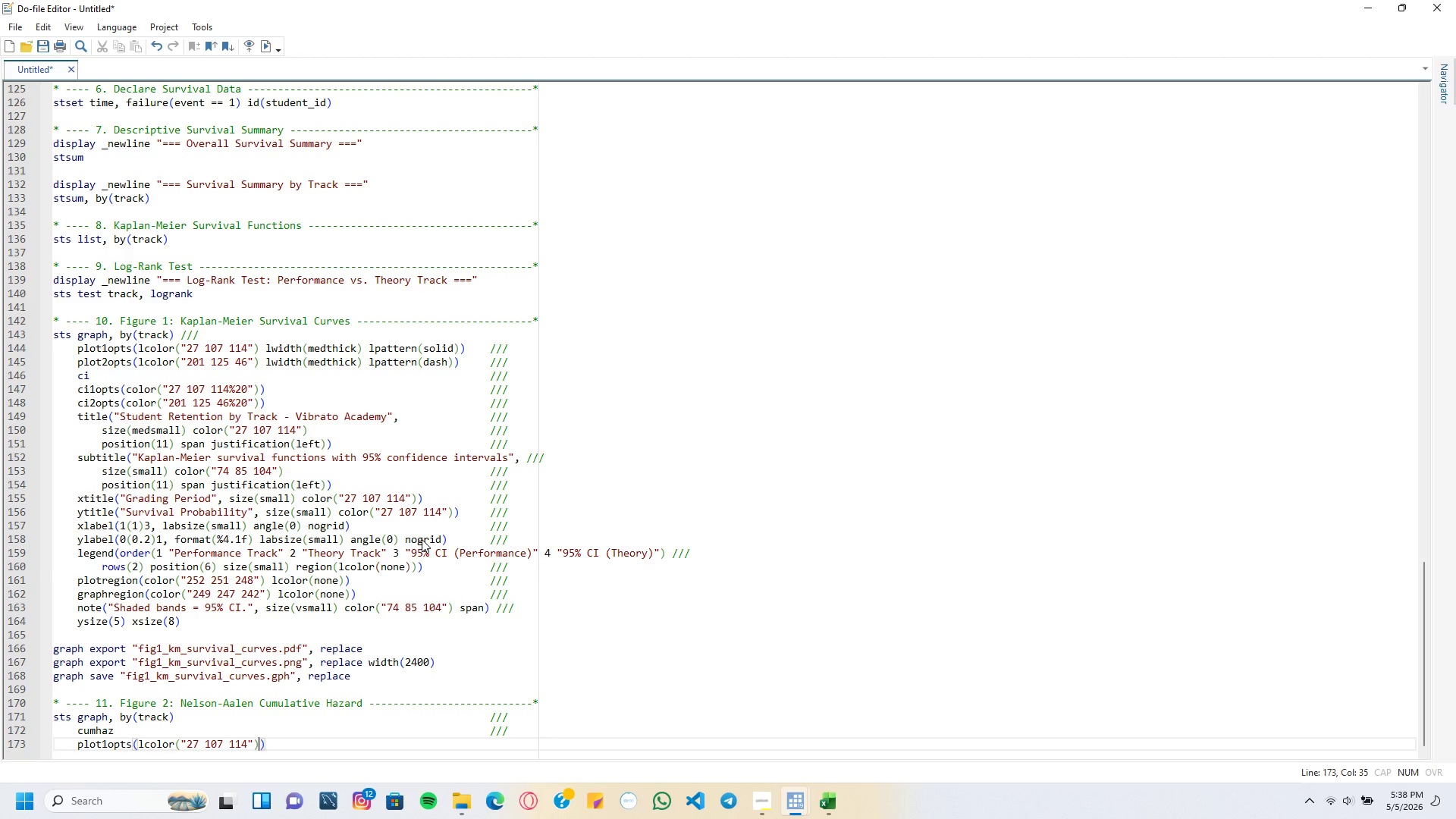 
type( width(medthick)
 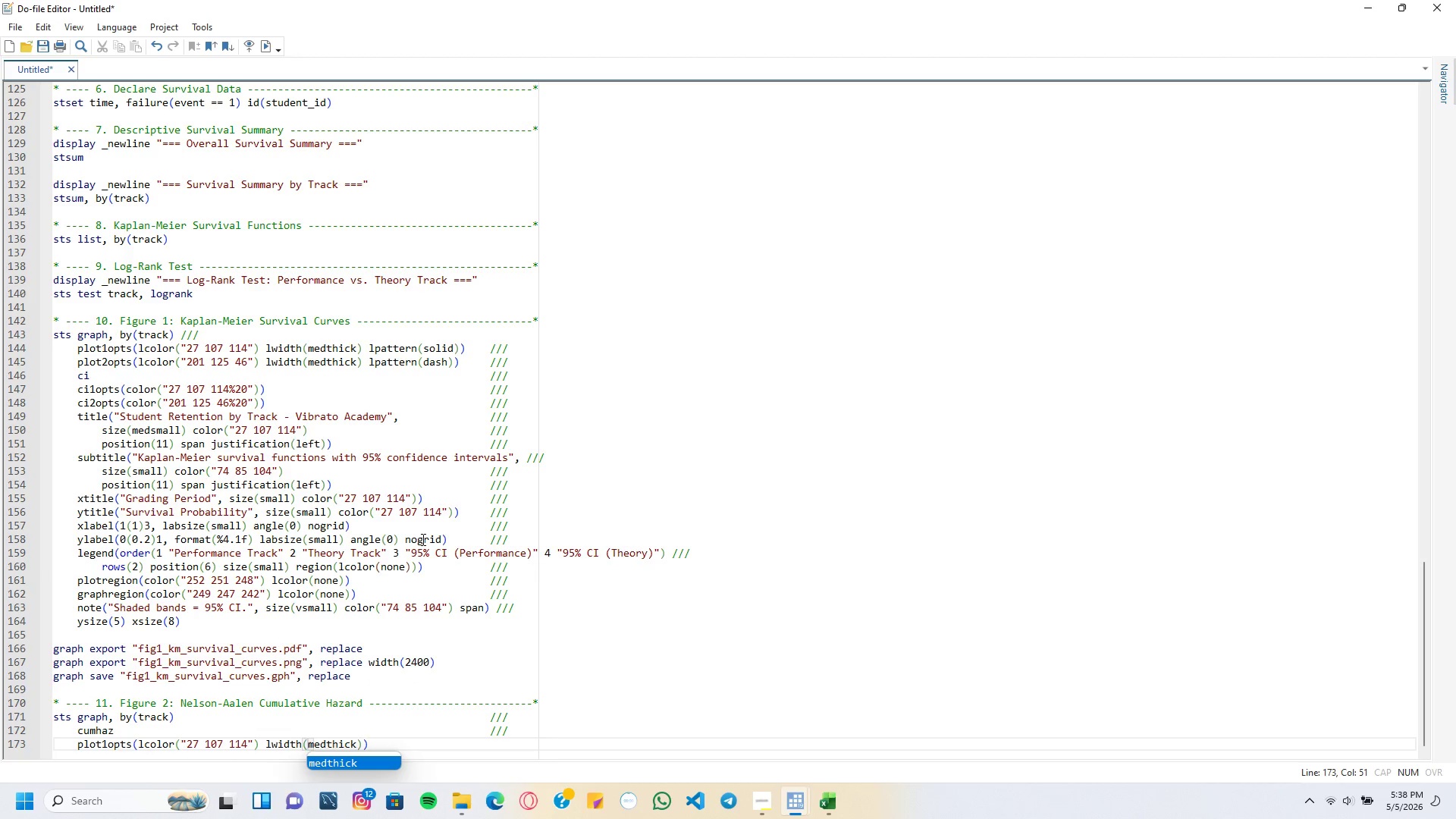 
key(ArrowRight)
 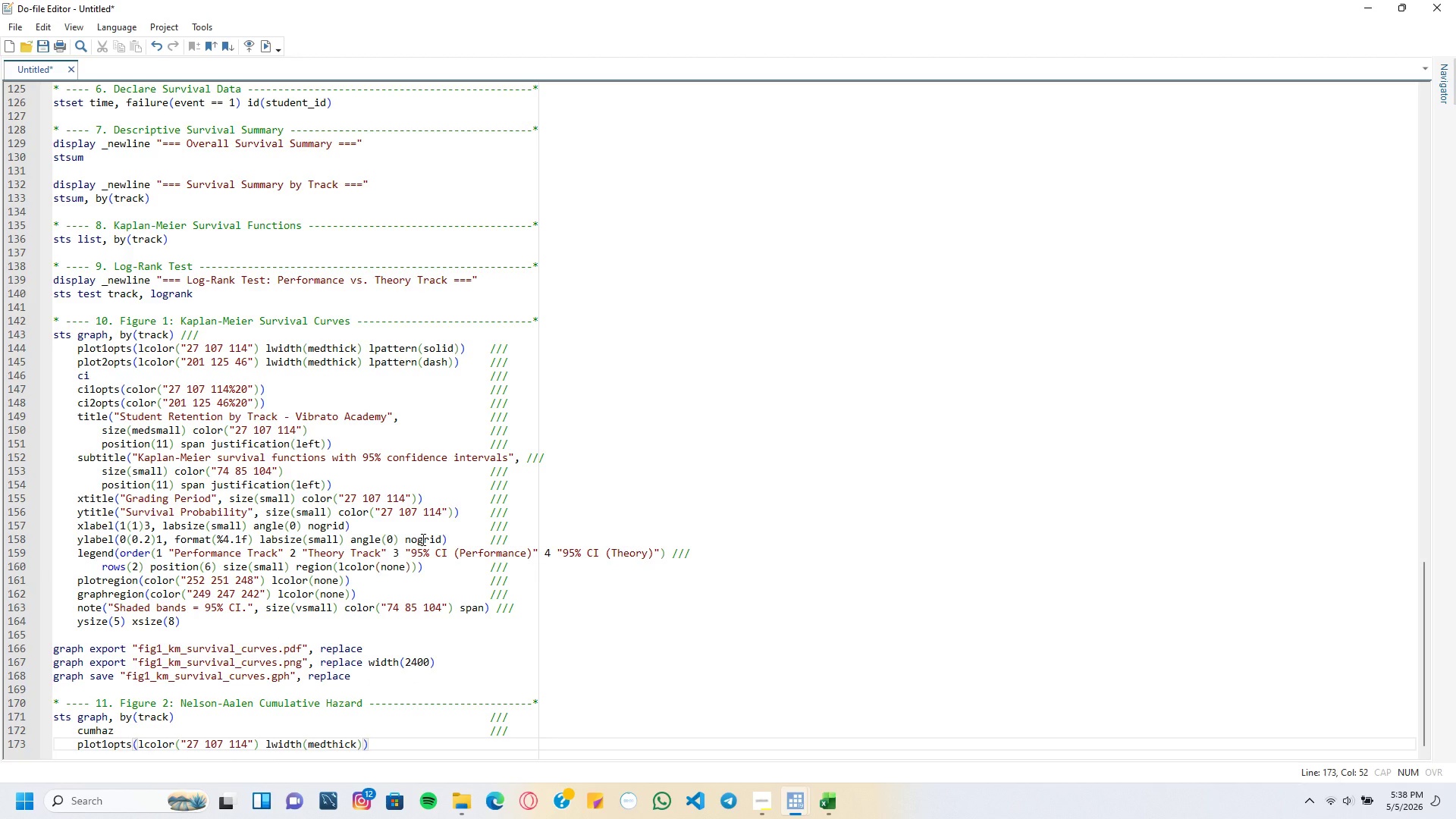 
type( lpattern(solid)
 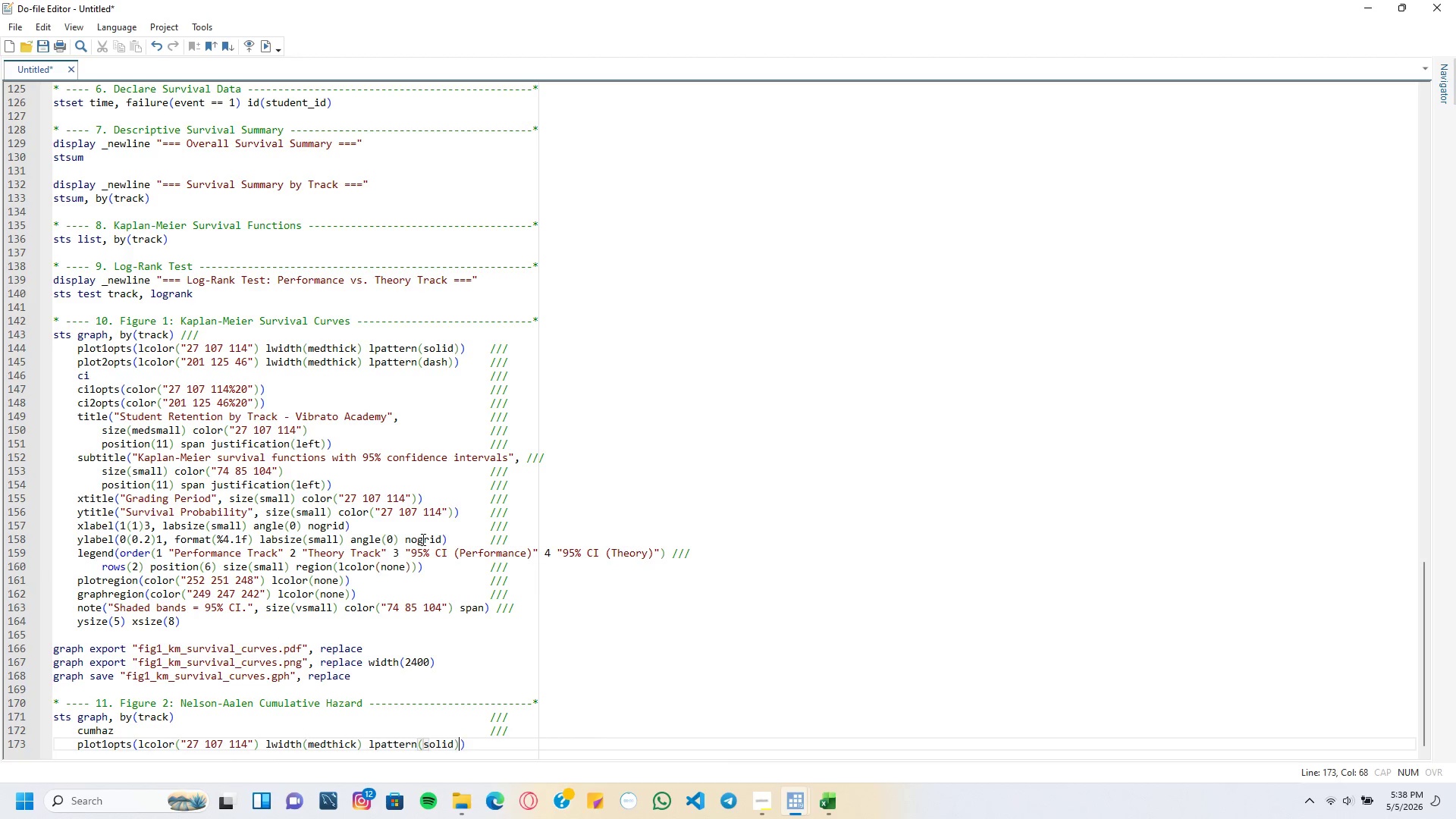 
 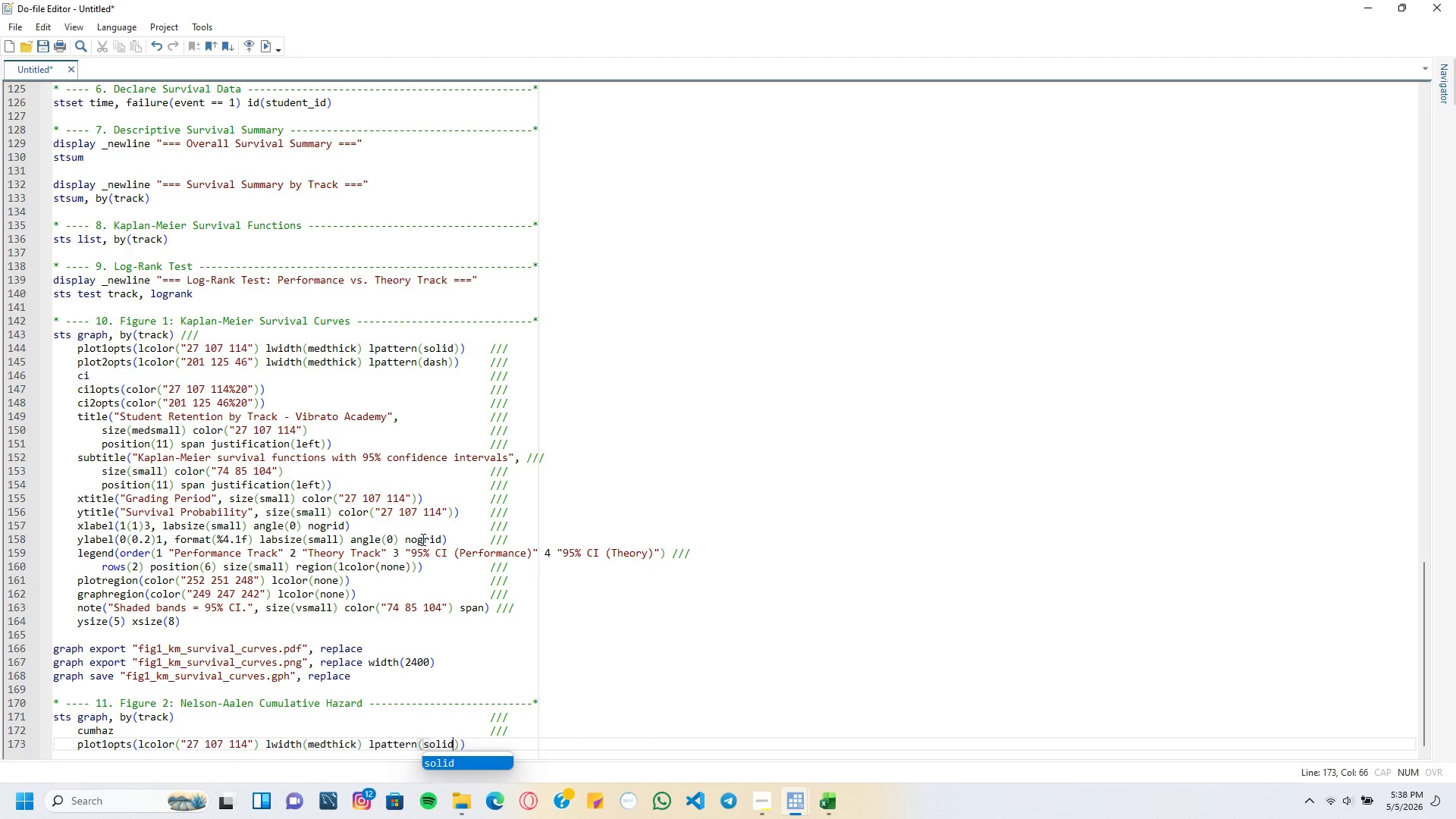 
key(ArrowRight)
 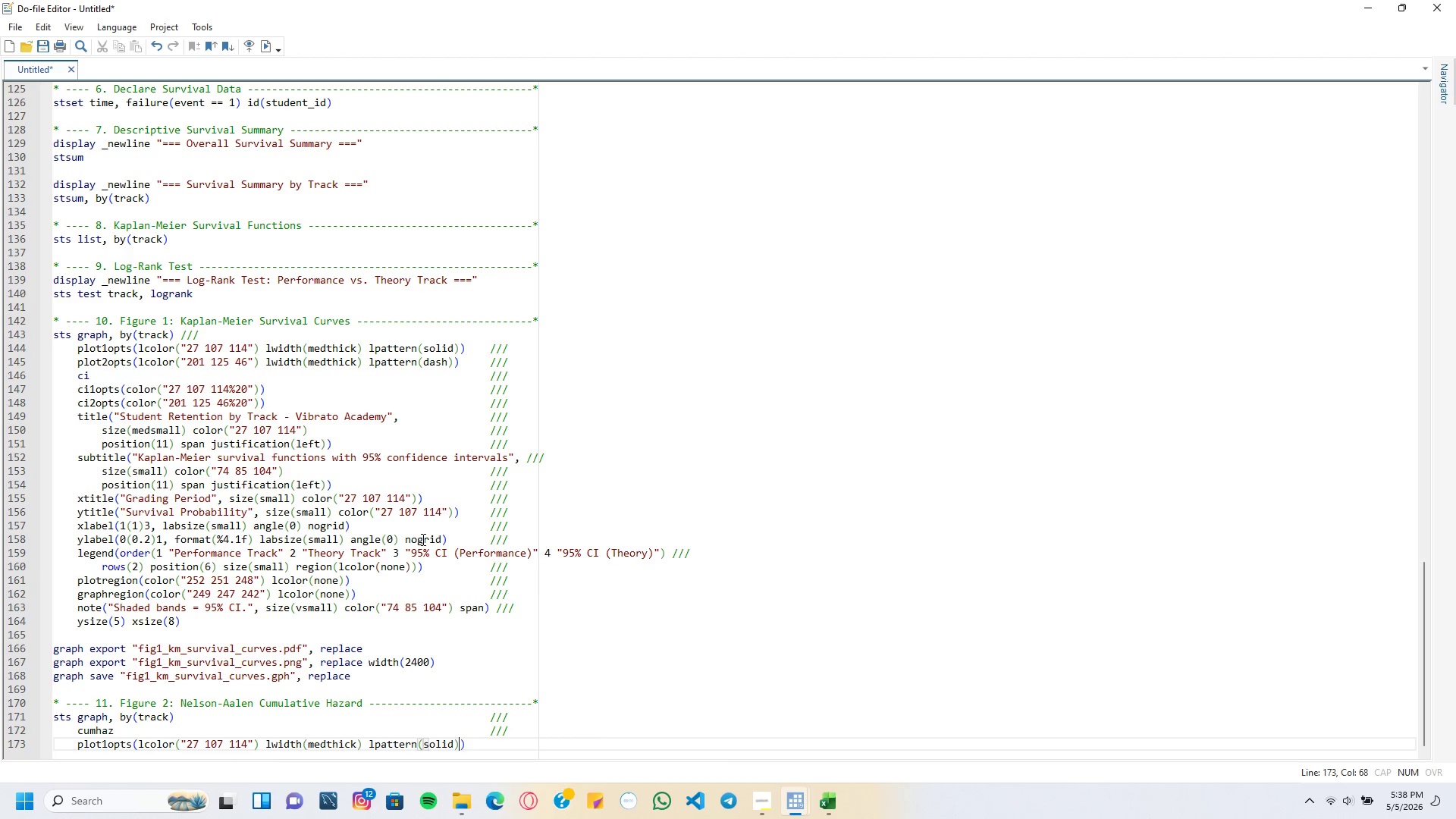 
key(ArrowRight)
 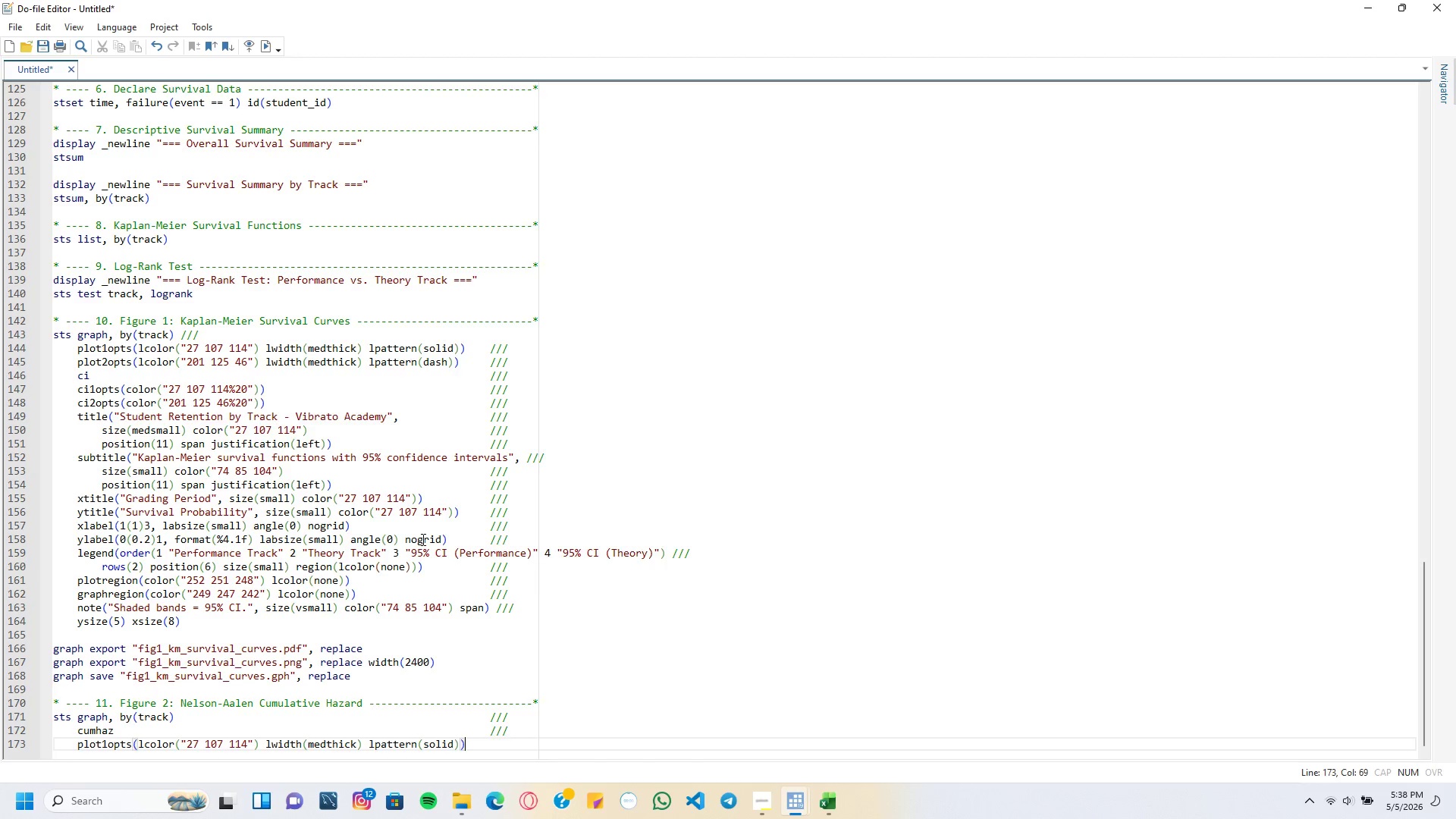 
key(Enter)
 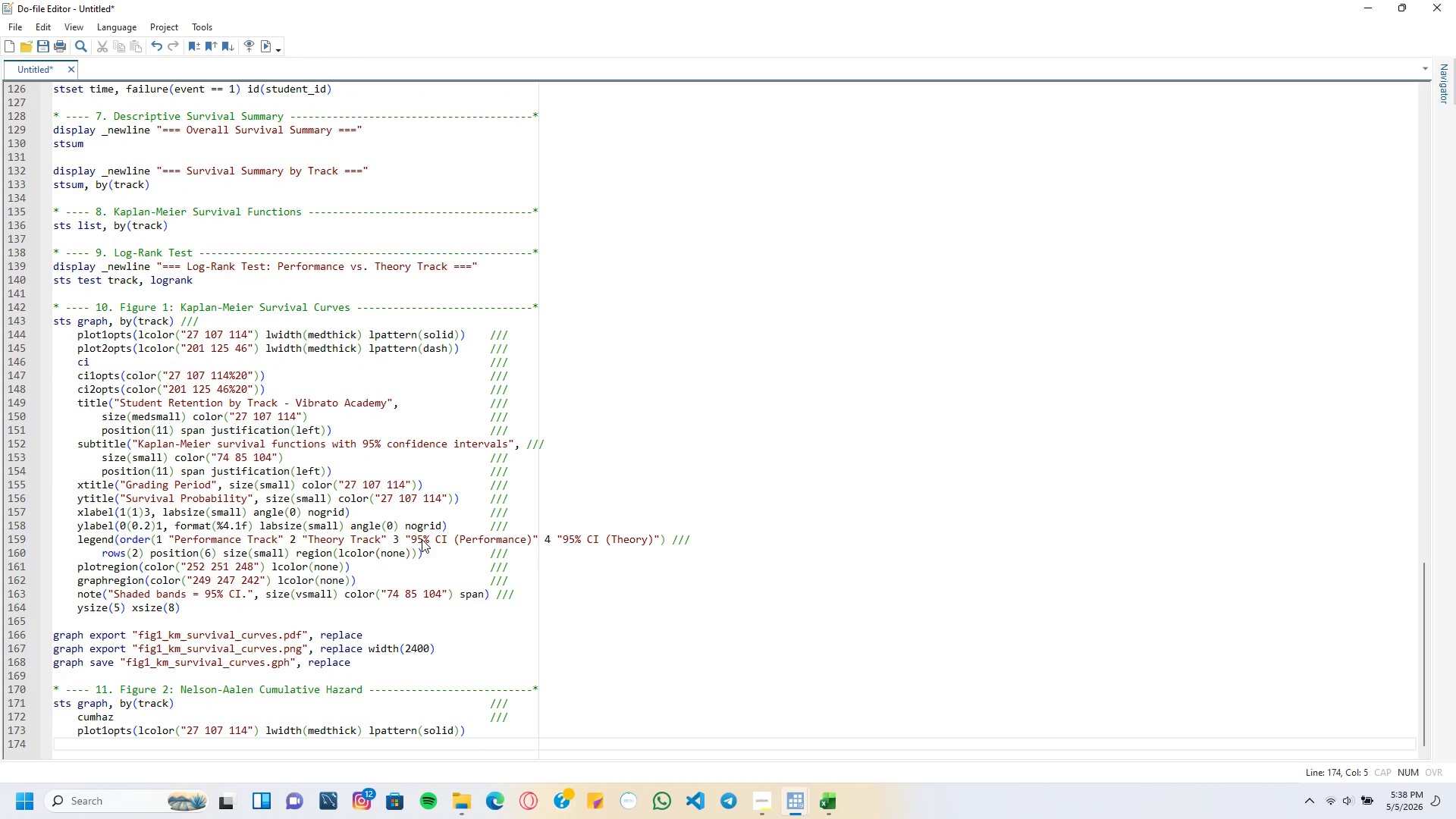 
type(plot20p)
key(Backspace)
key(Backspace)
type(opts(lcolor("201 125 46)
 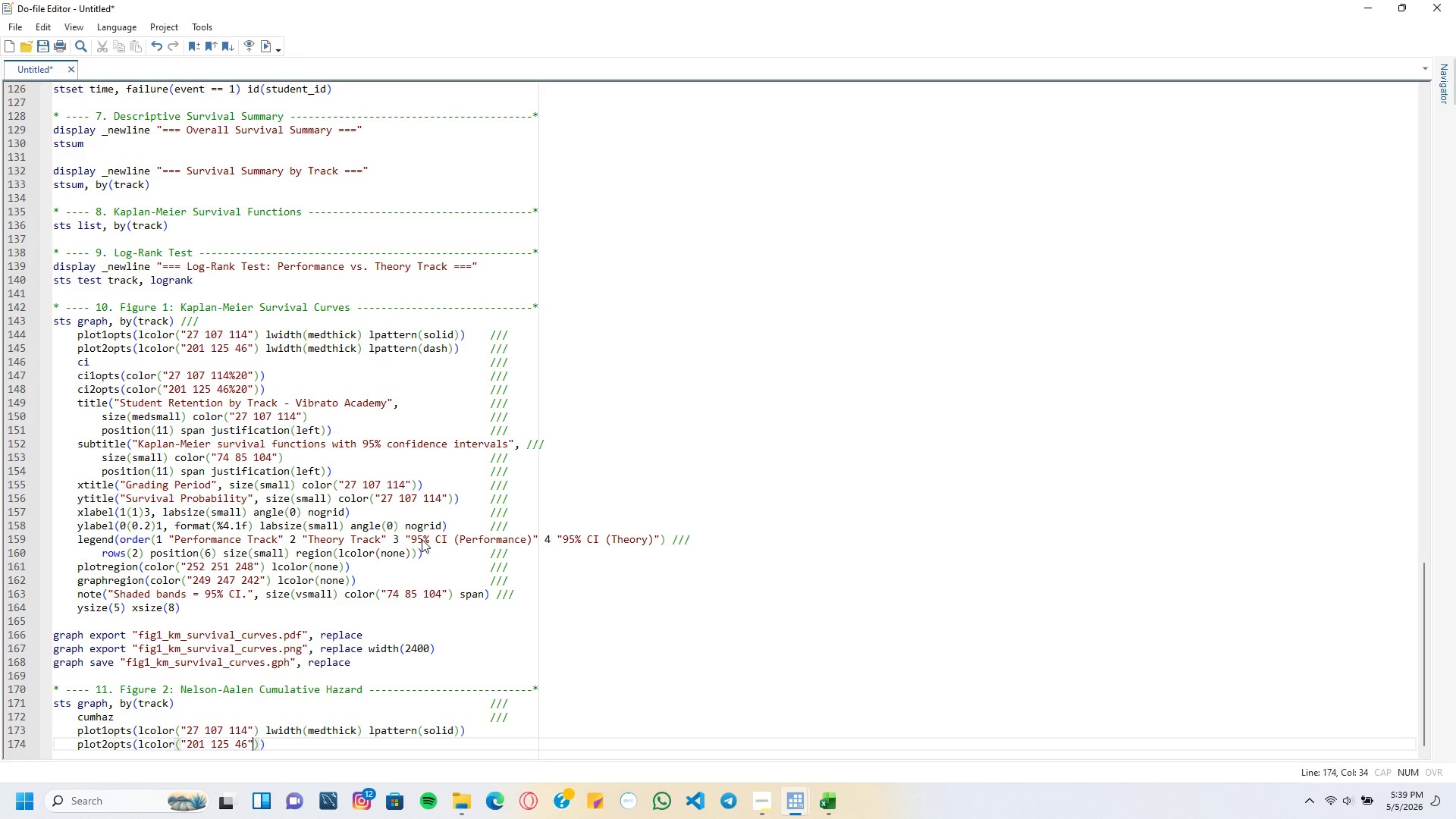 
 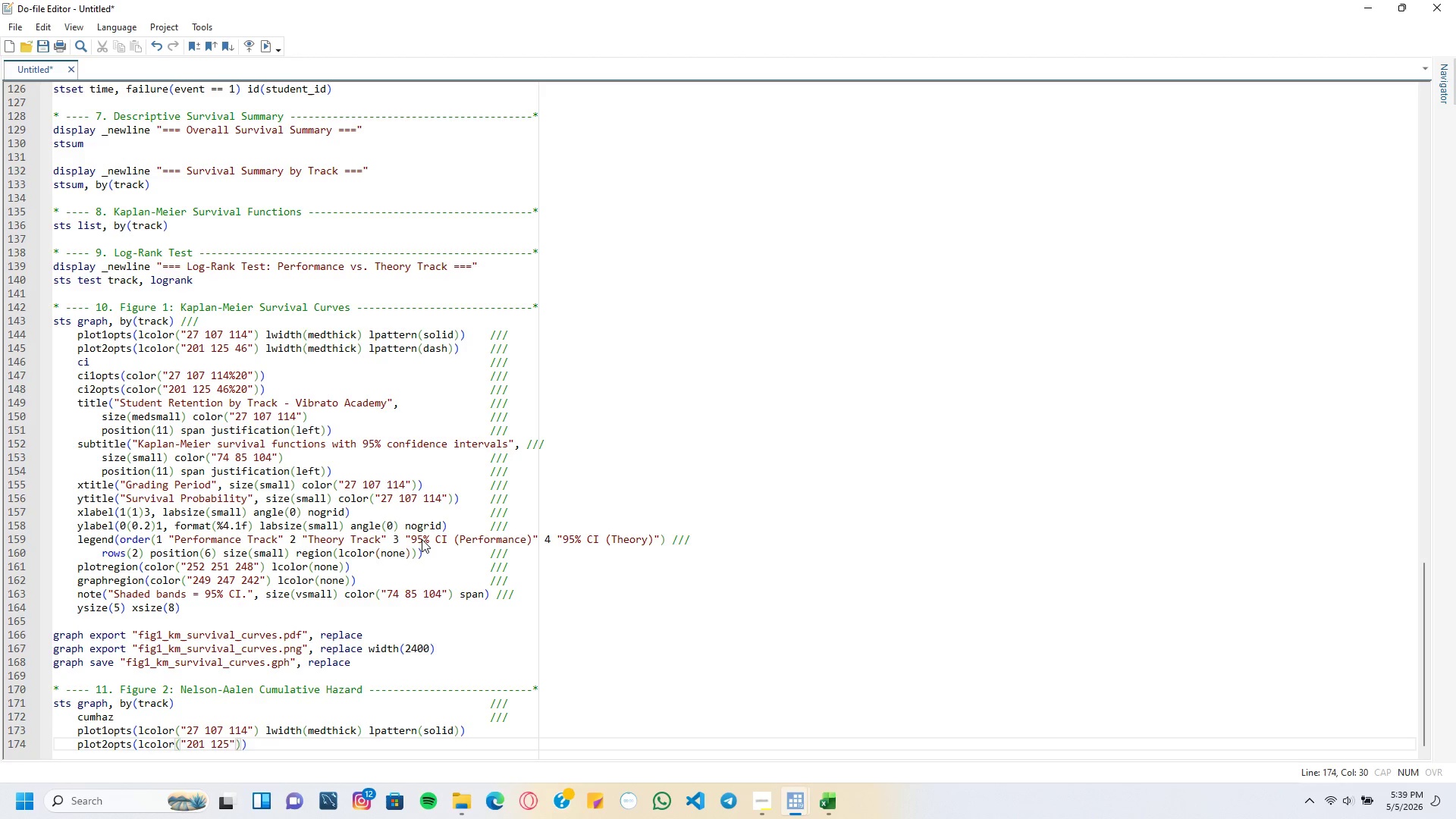 
key(ArrowRight)
 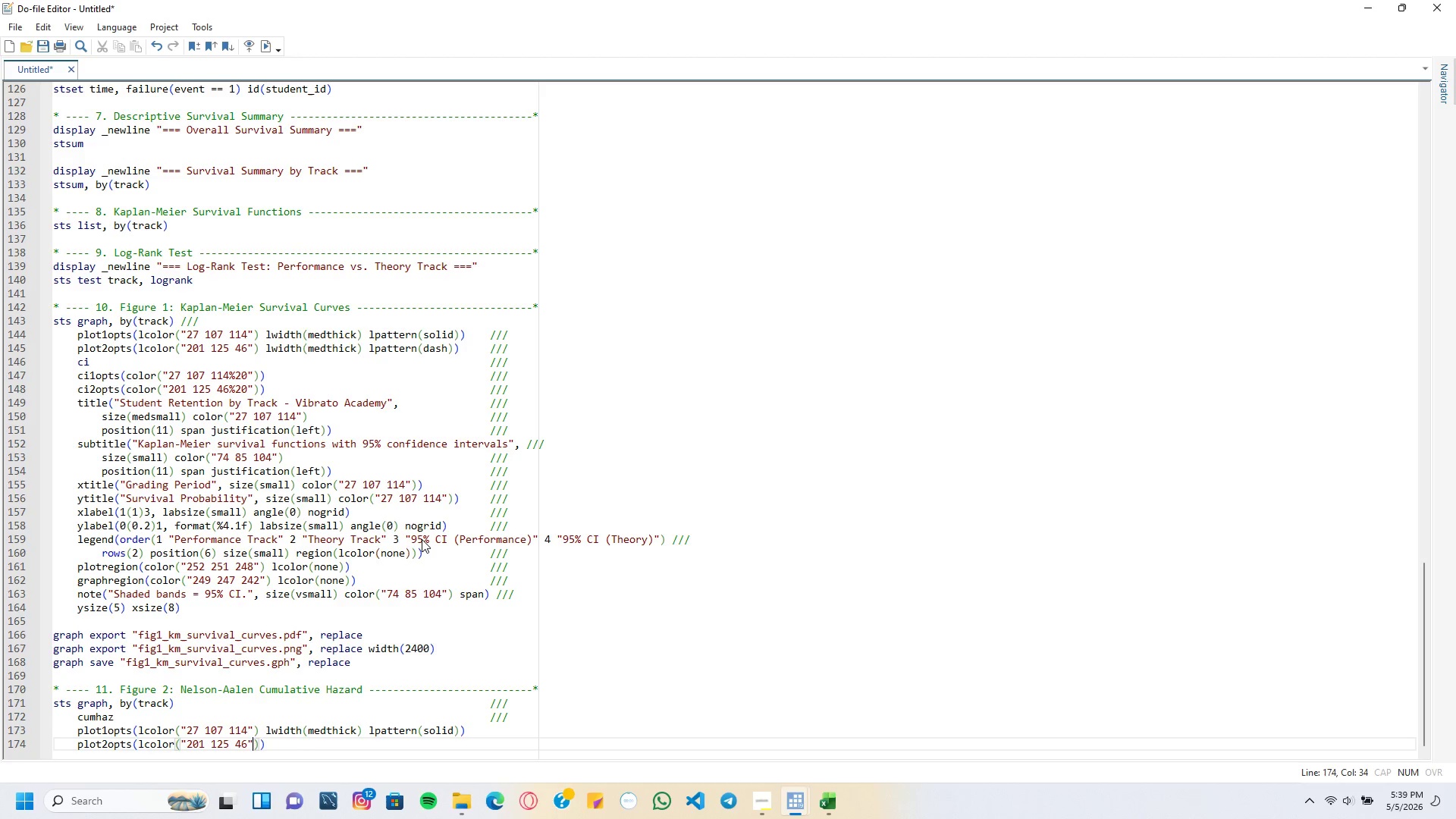 
key(ArrowRight)
 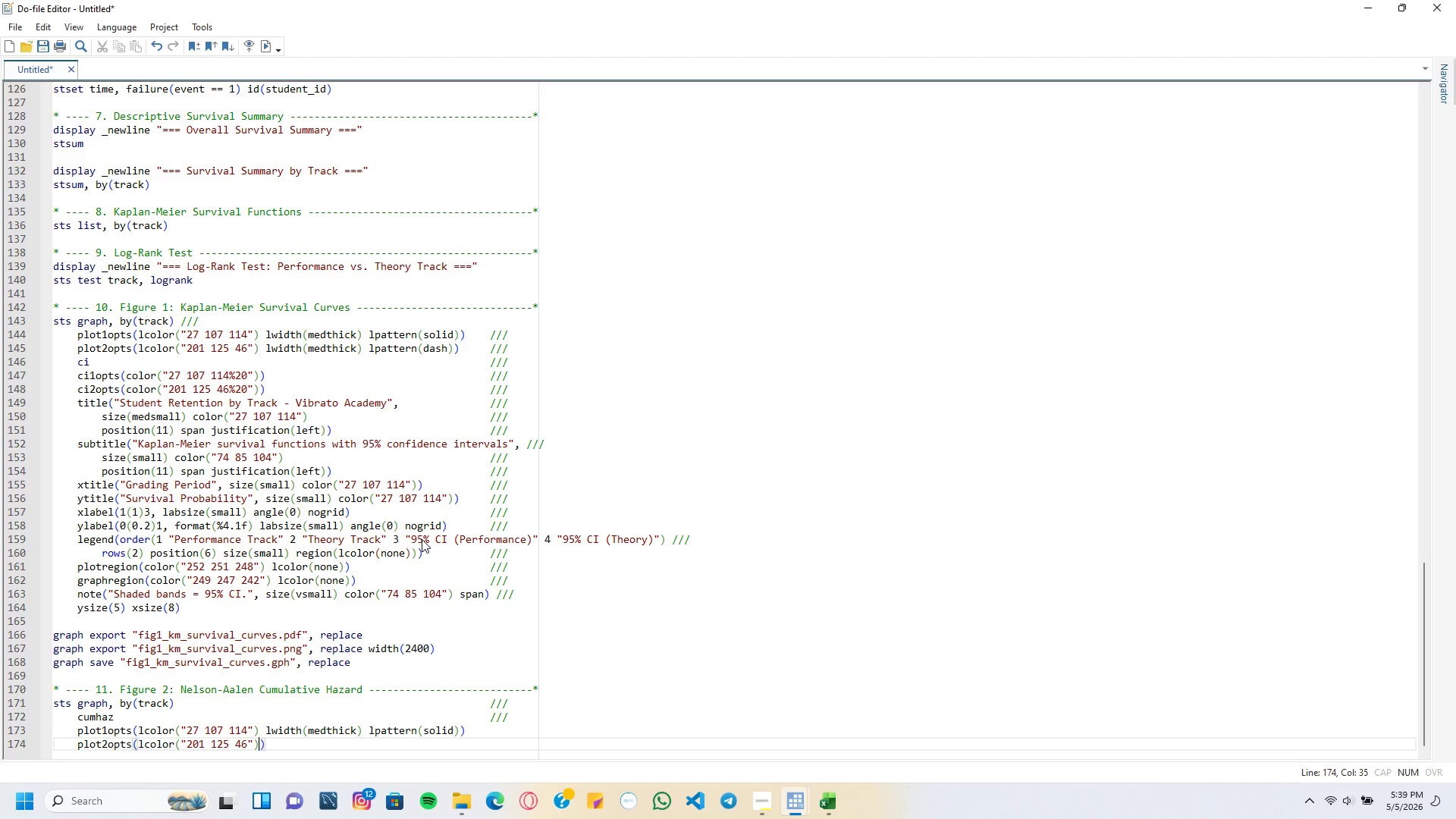 
type( lwidth(medthick)
 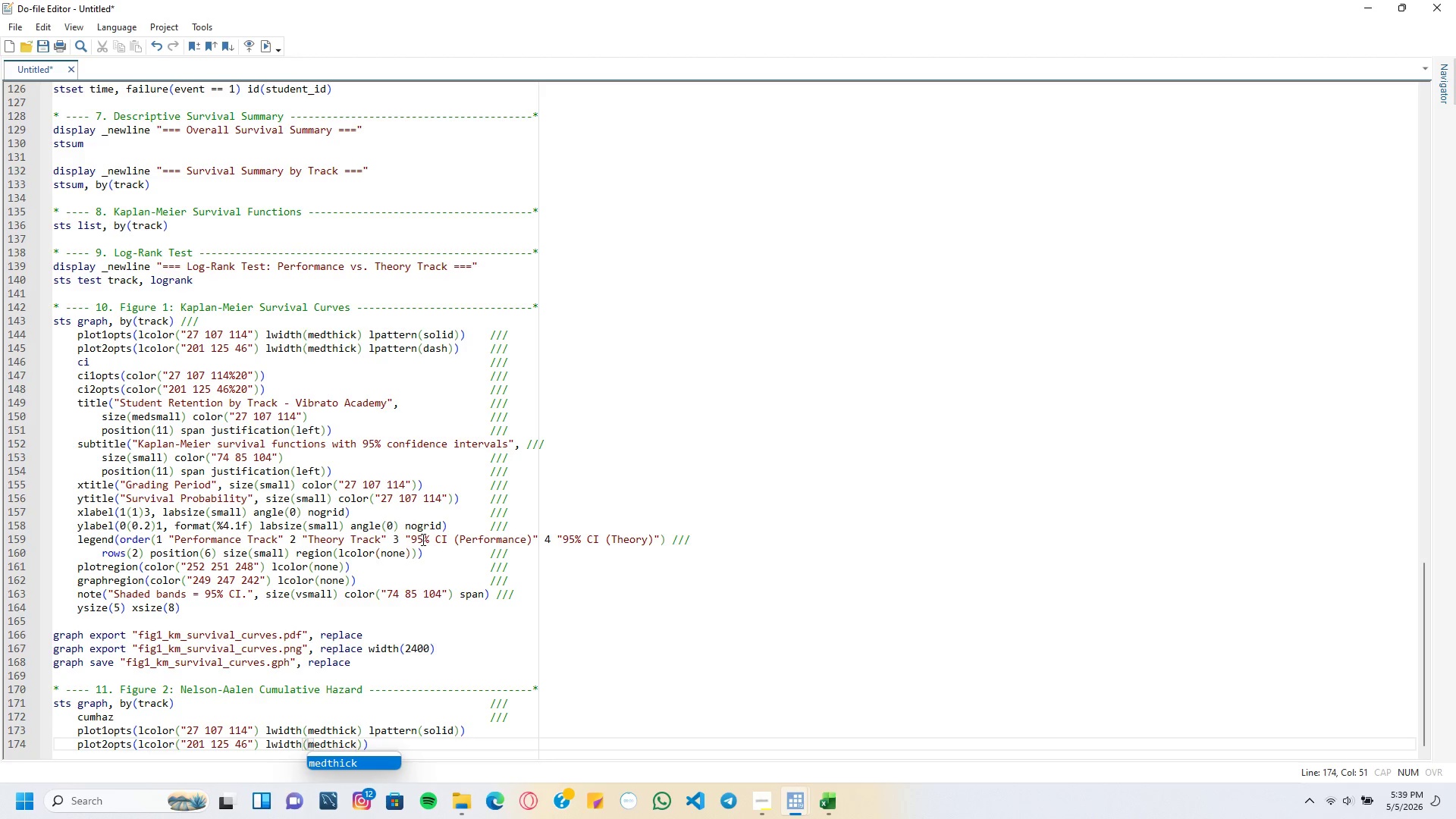 
key(ArrowRight)
 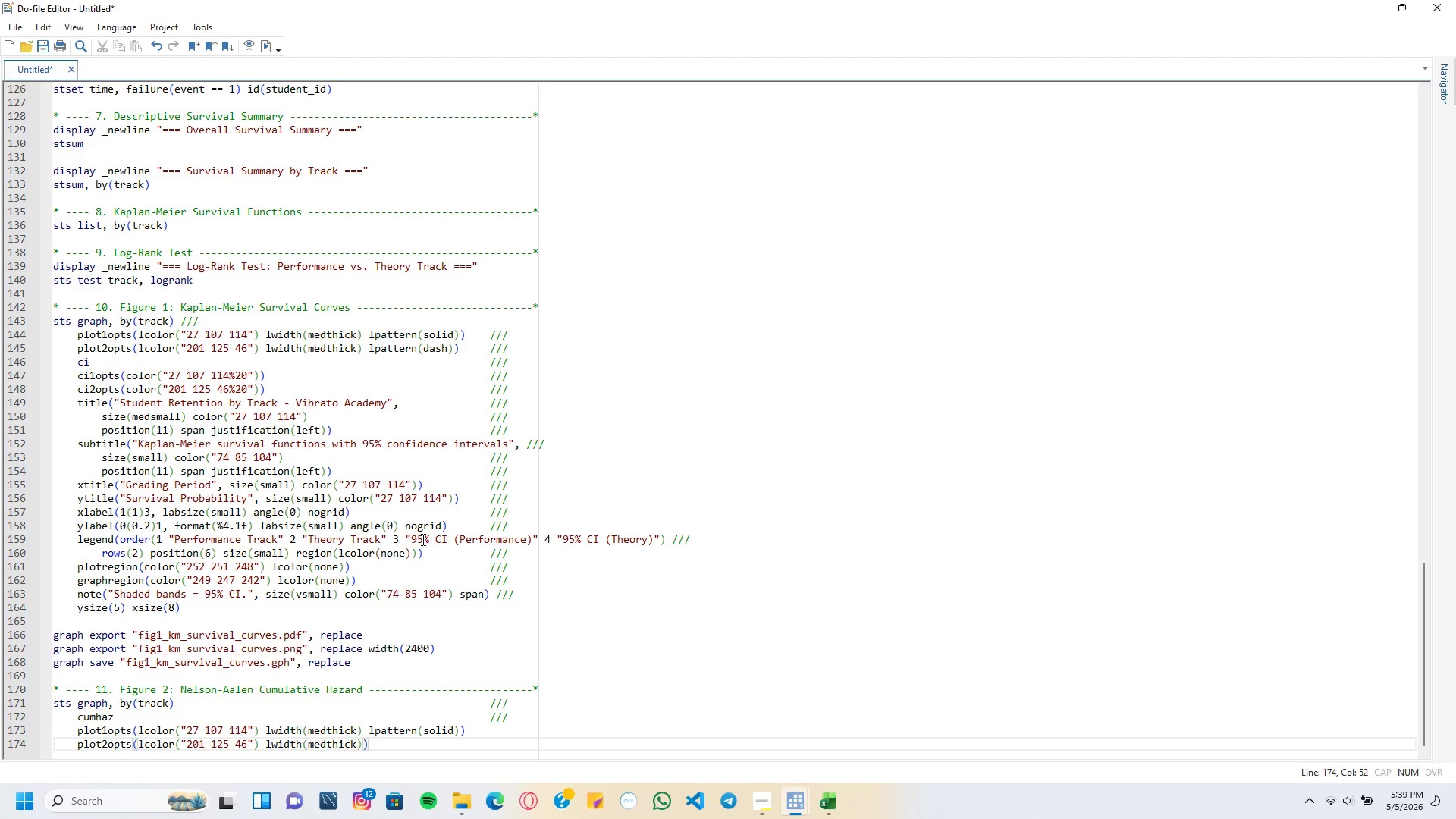 
type( lpattern(dash)
 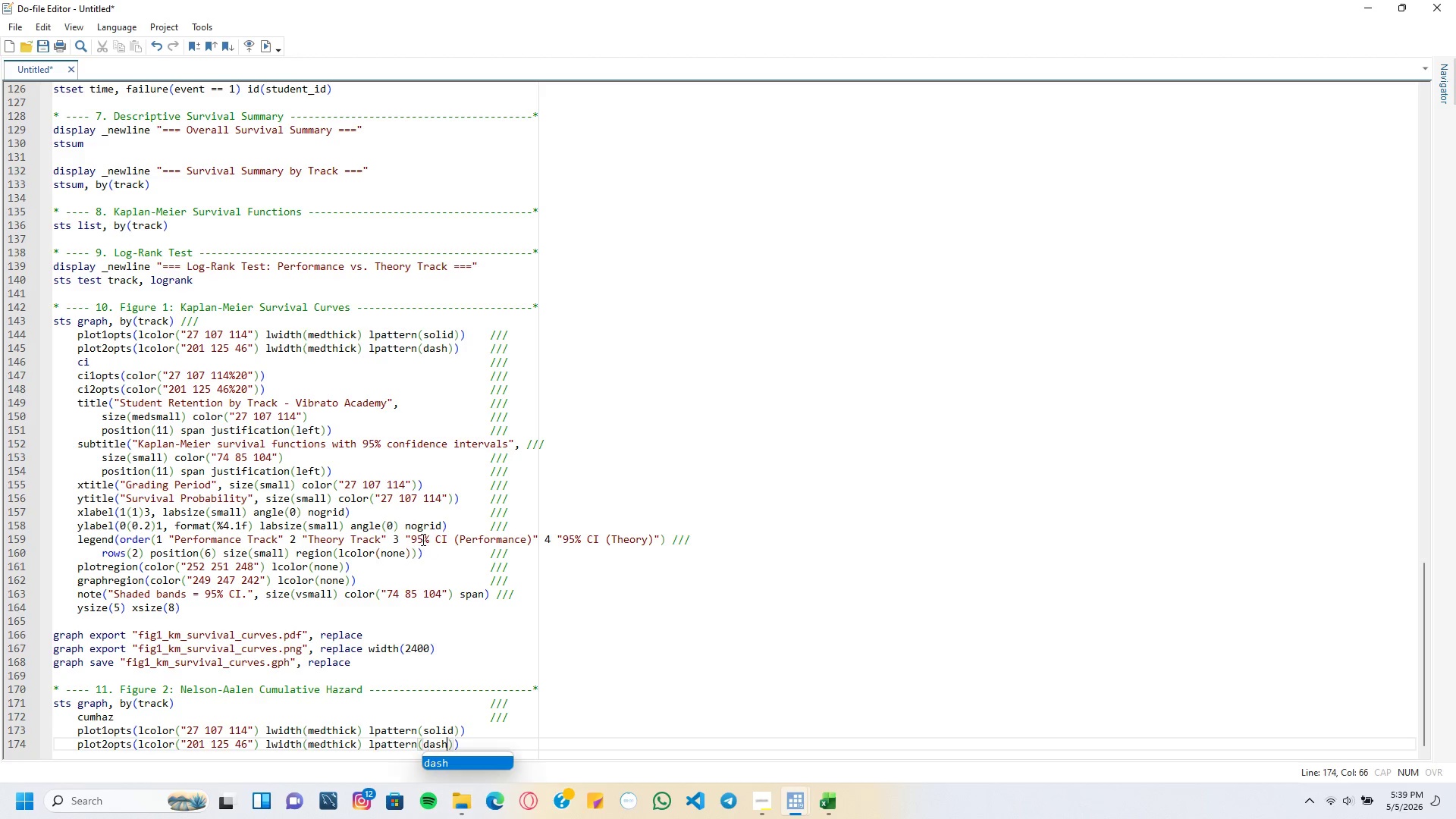 
key(ArrowRight)
 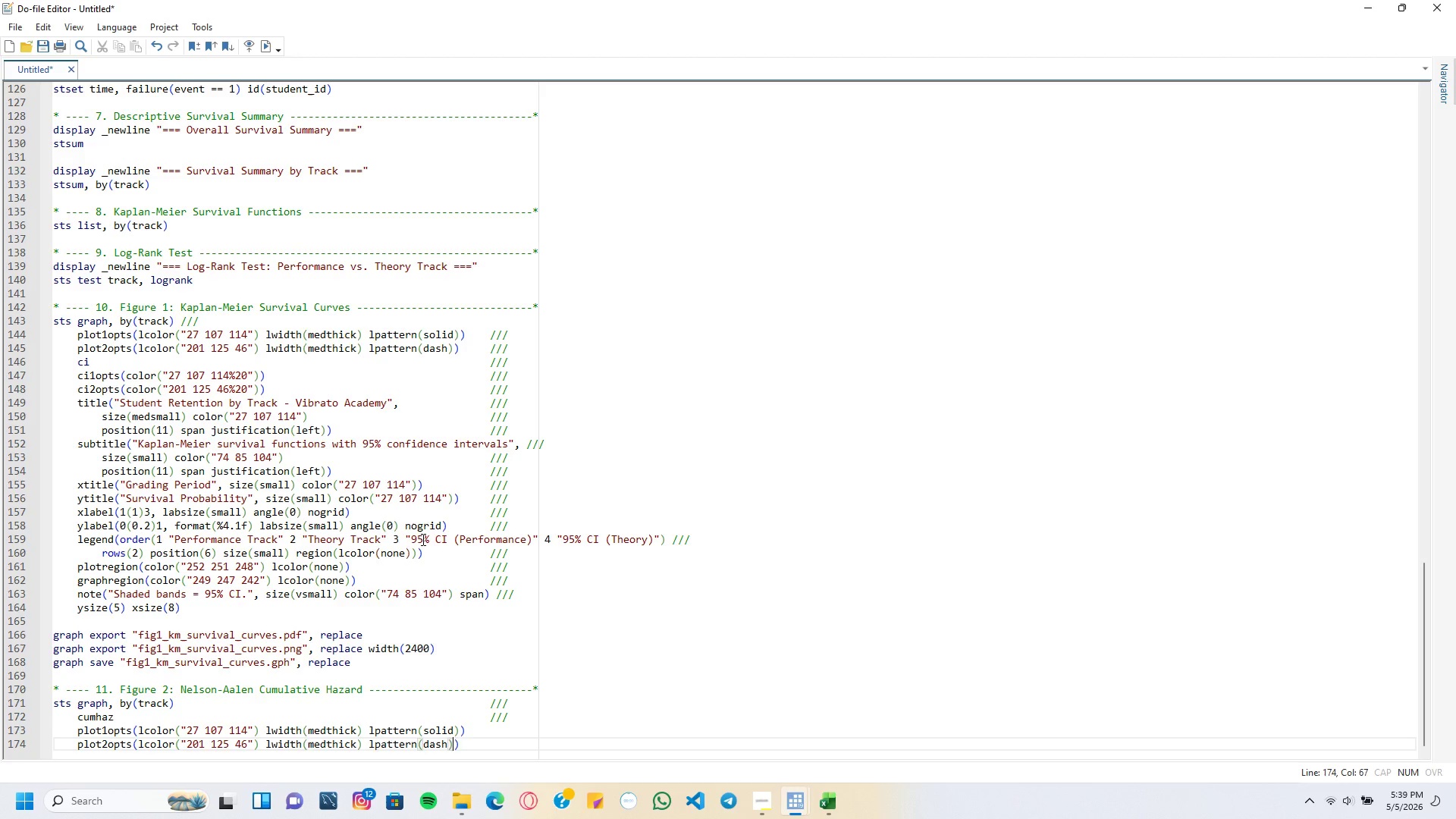 
key(ArrowRight)
 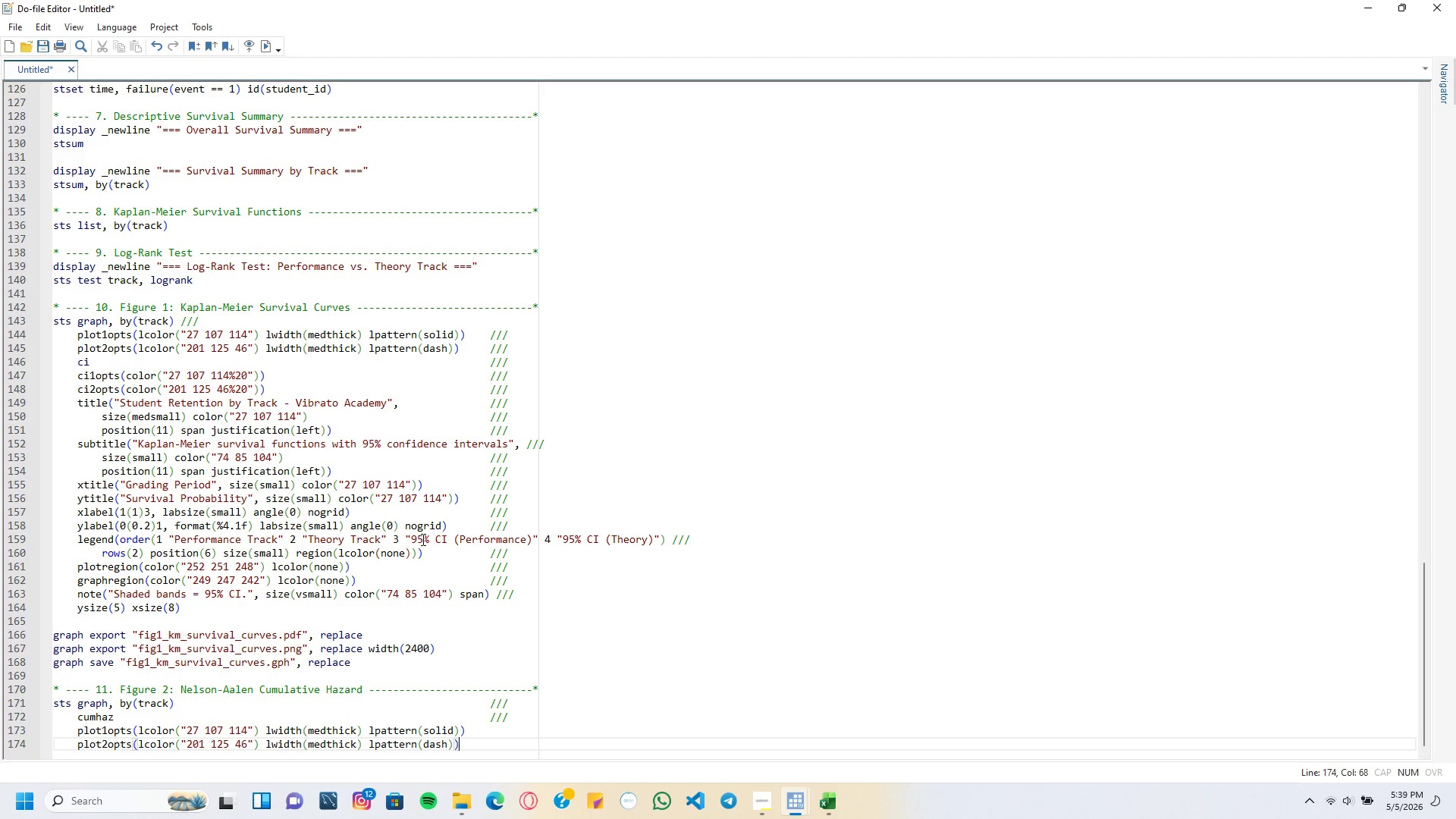 
key(Enter)
 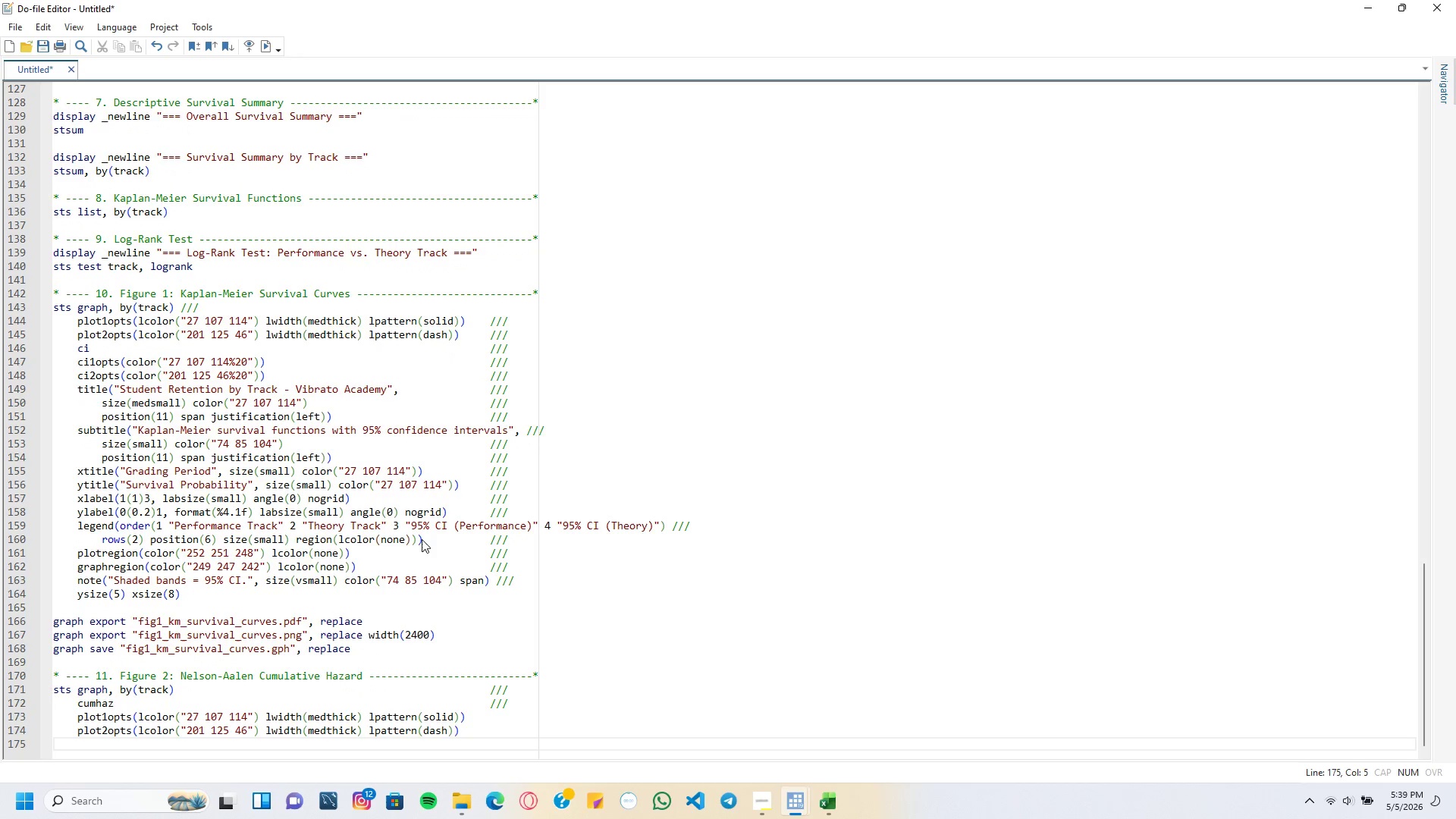 
type(title("Cumua)
key(Backspace)
type(lative Dropout Hazard by Track - Vibrato Academy)
 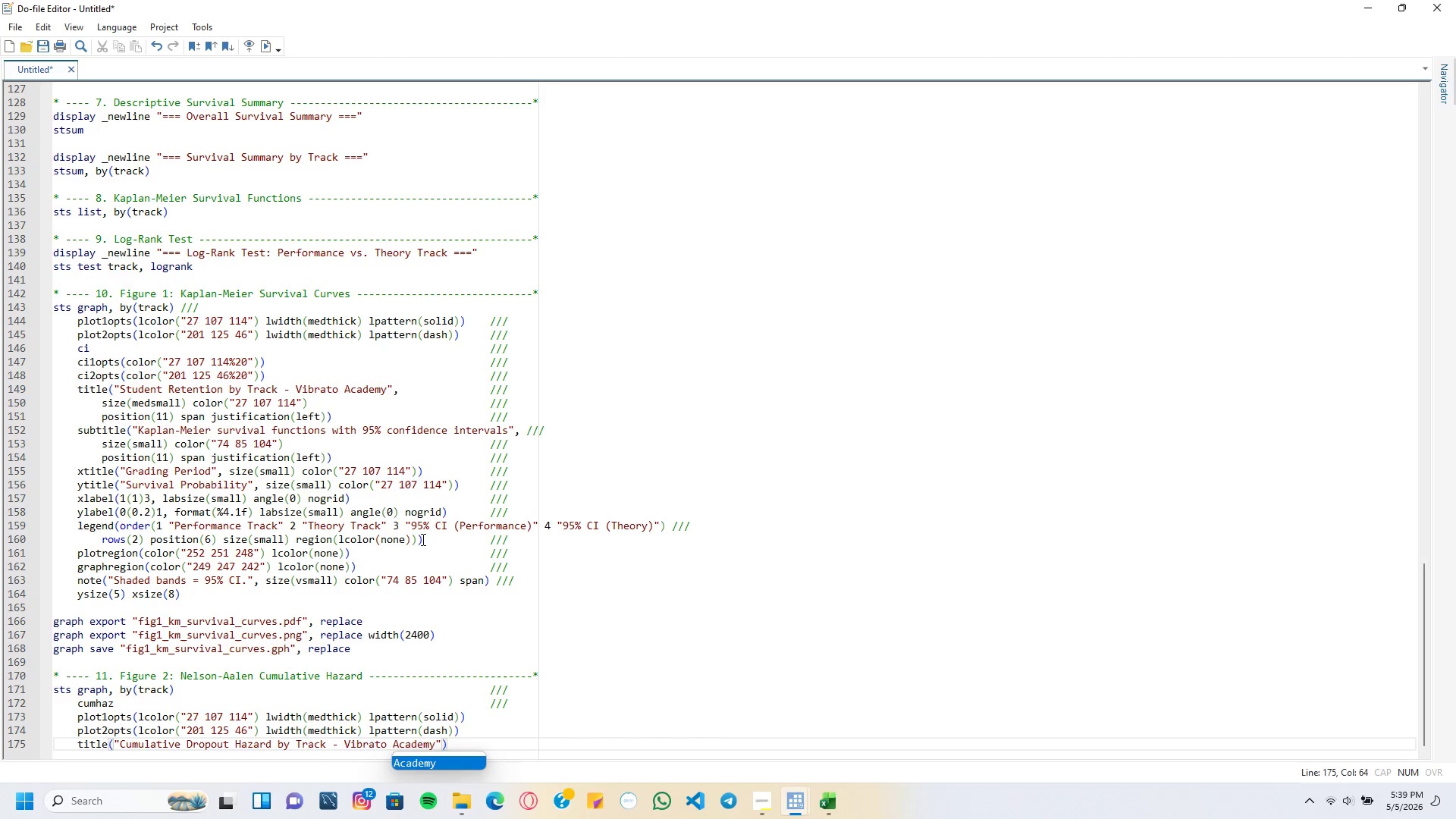 
key(ArrowRight)
 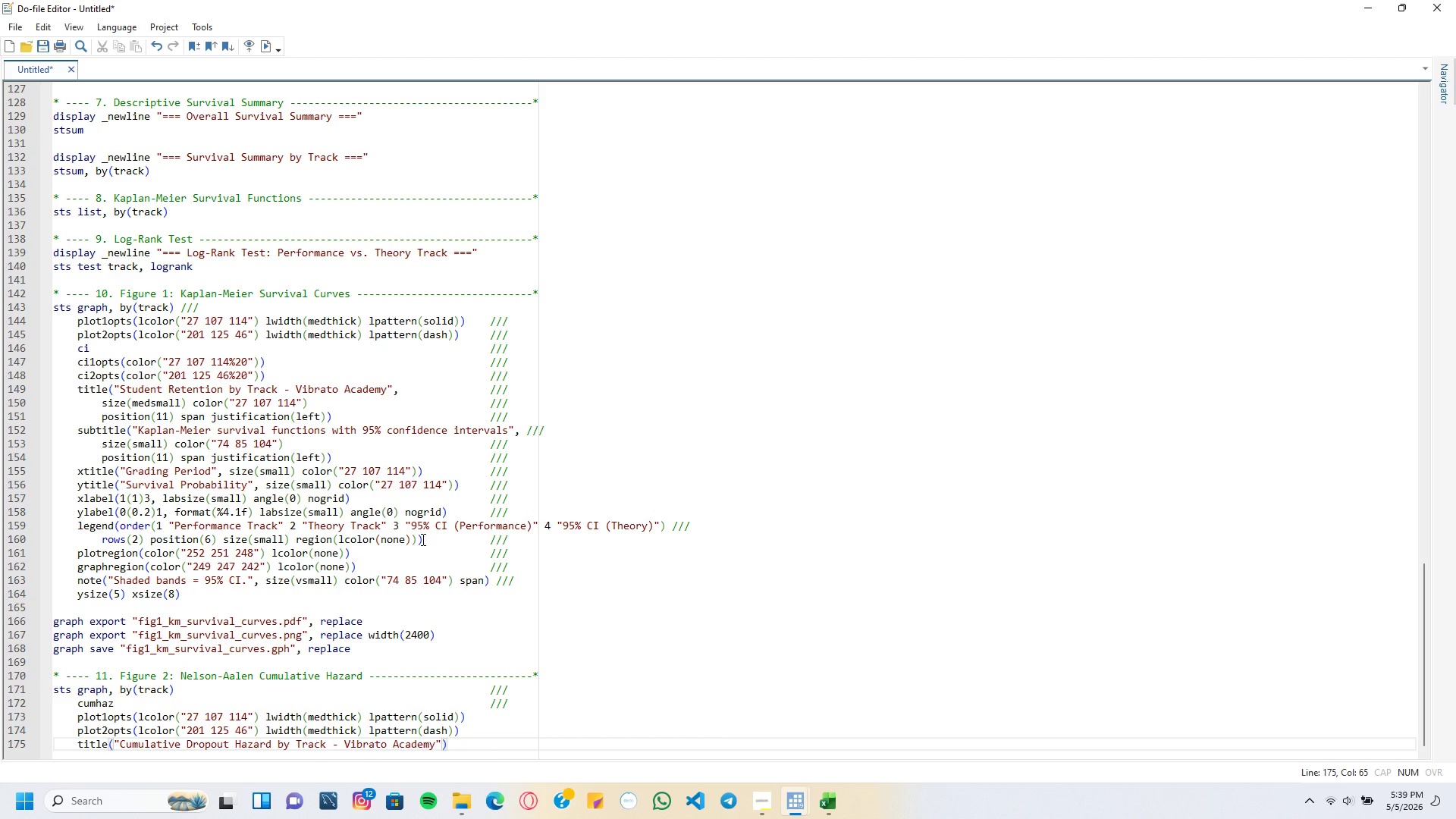 
key(Comma)
 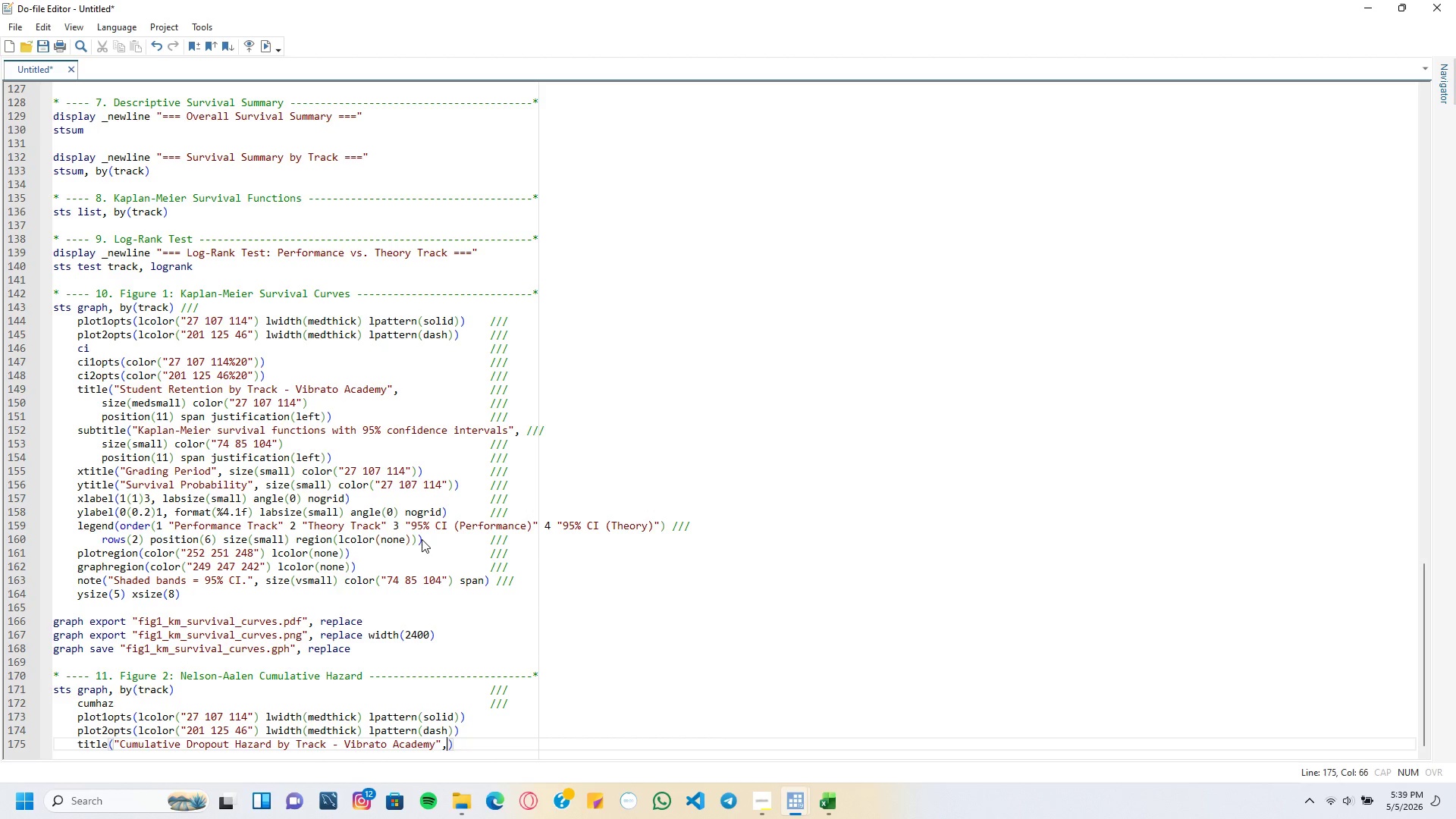 
key(Enter)
 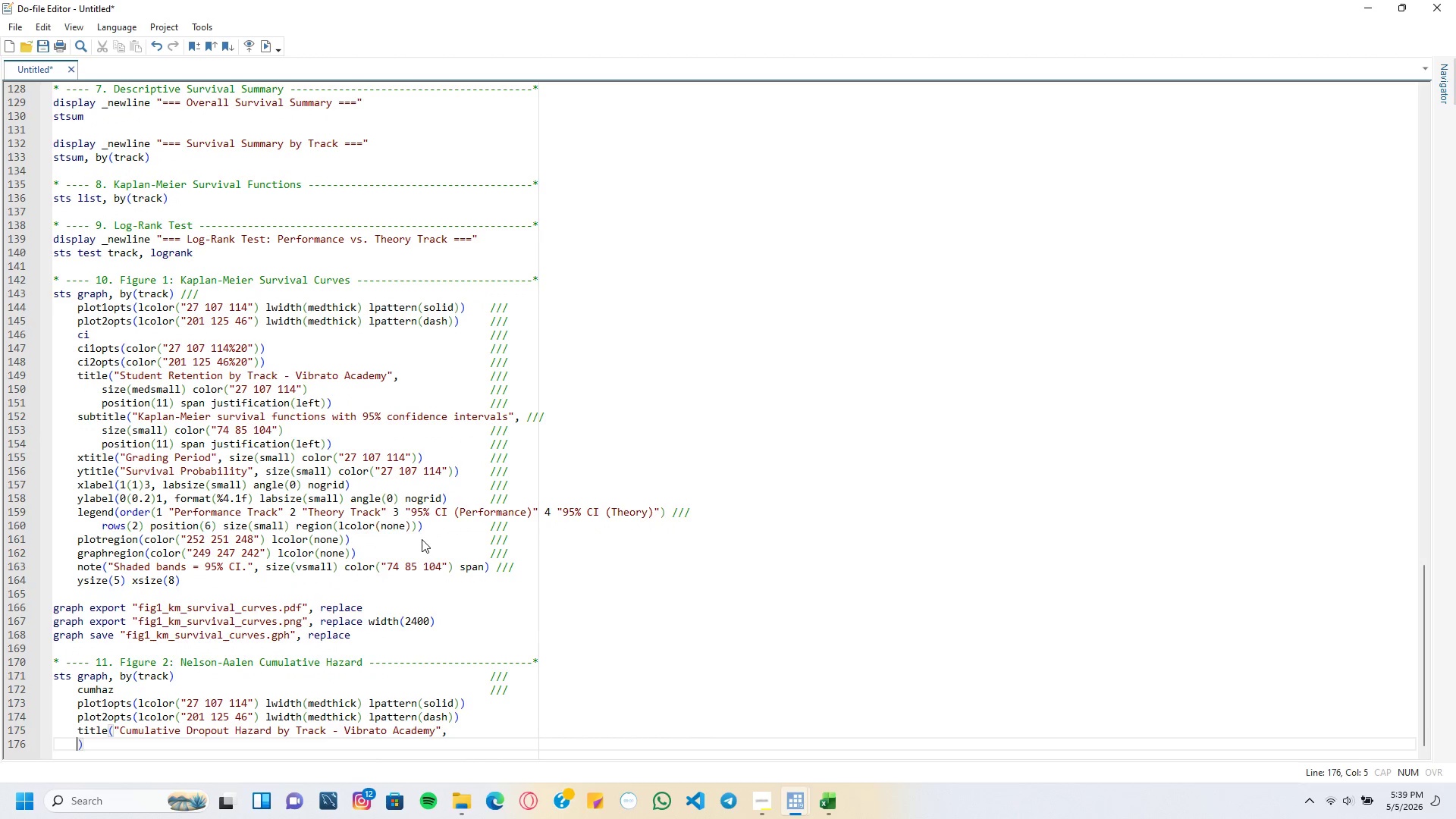 
key(Tab)
type(size(medsmall)
 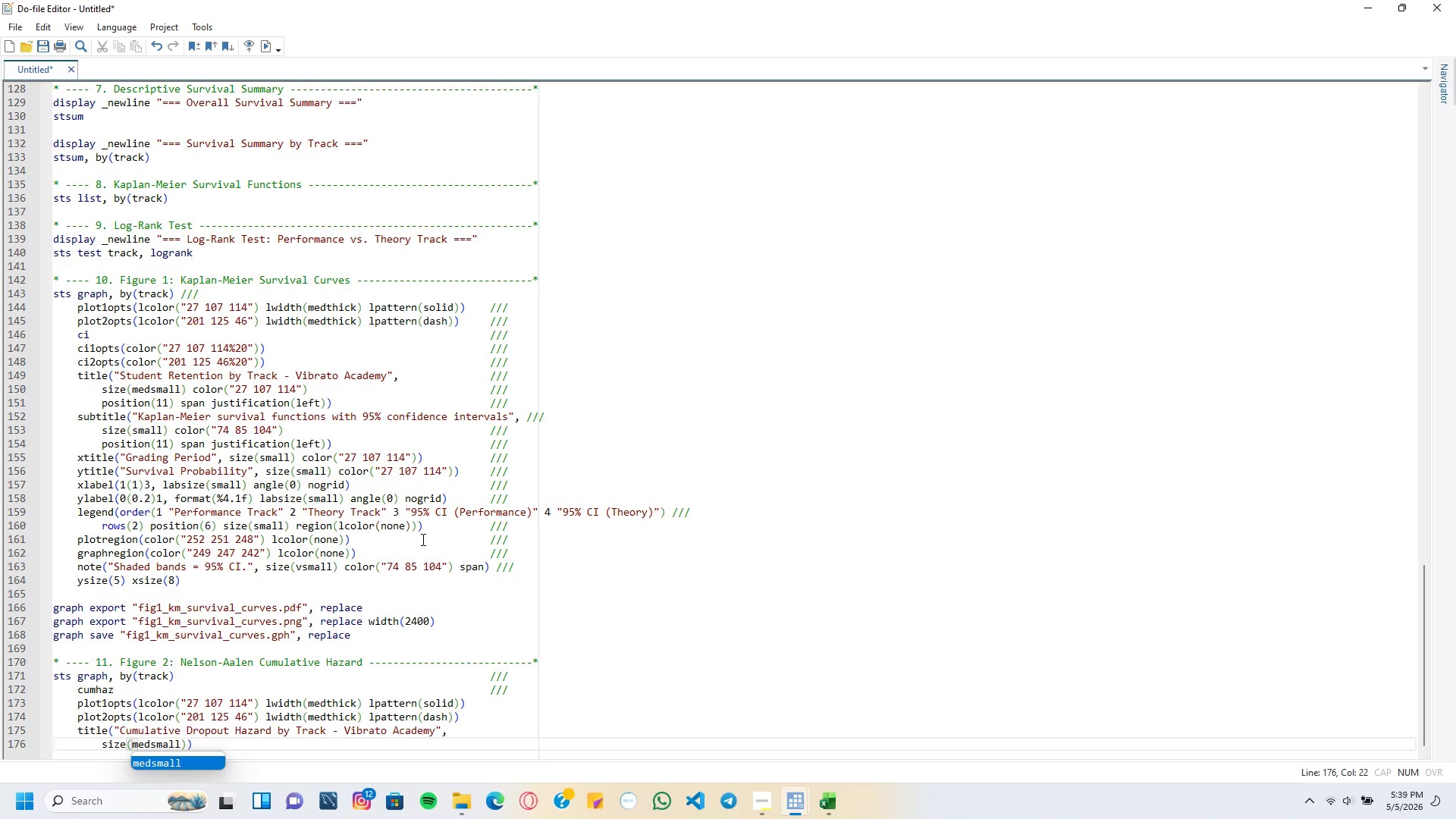 
key(ArrowRight)
 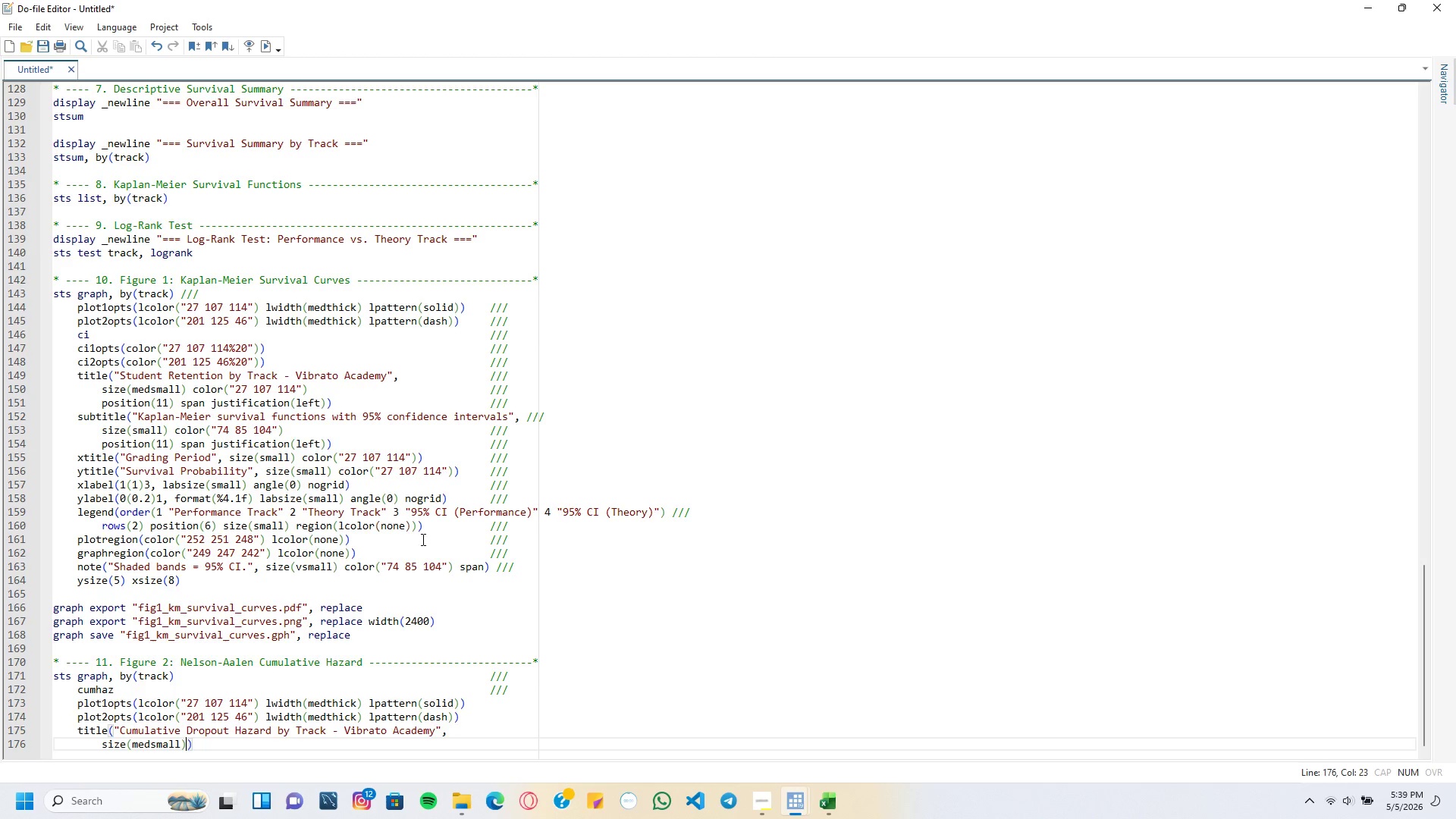 
type( color("27 107 114)
 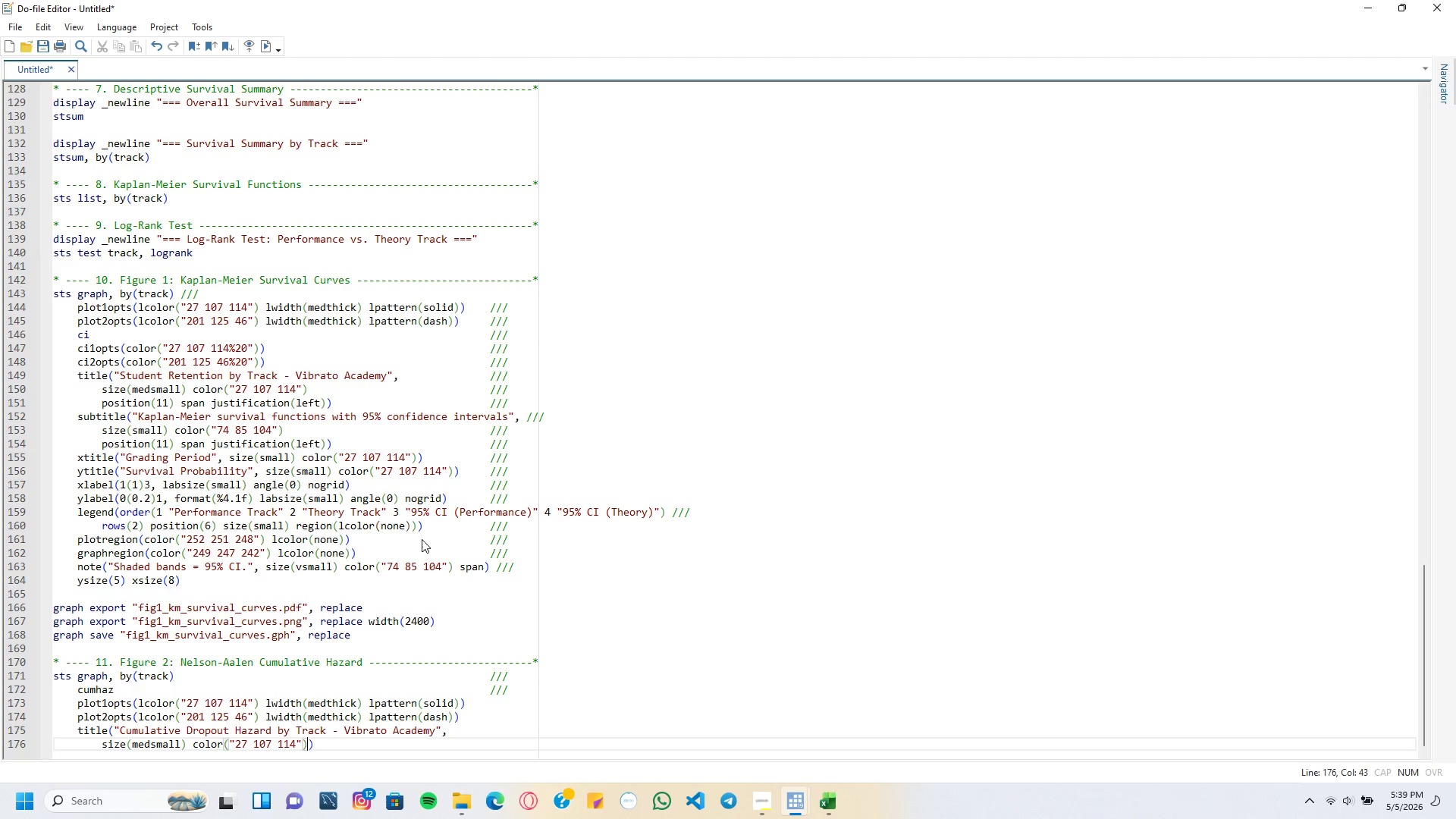 
 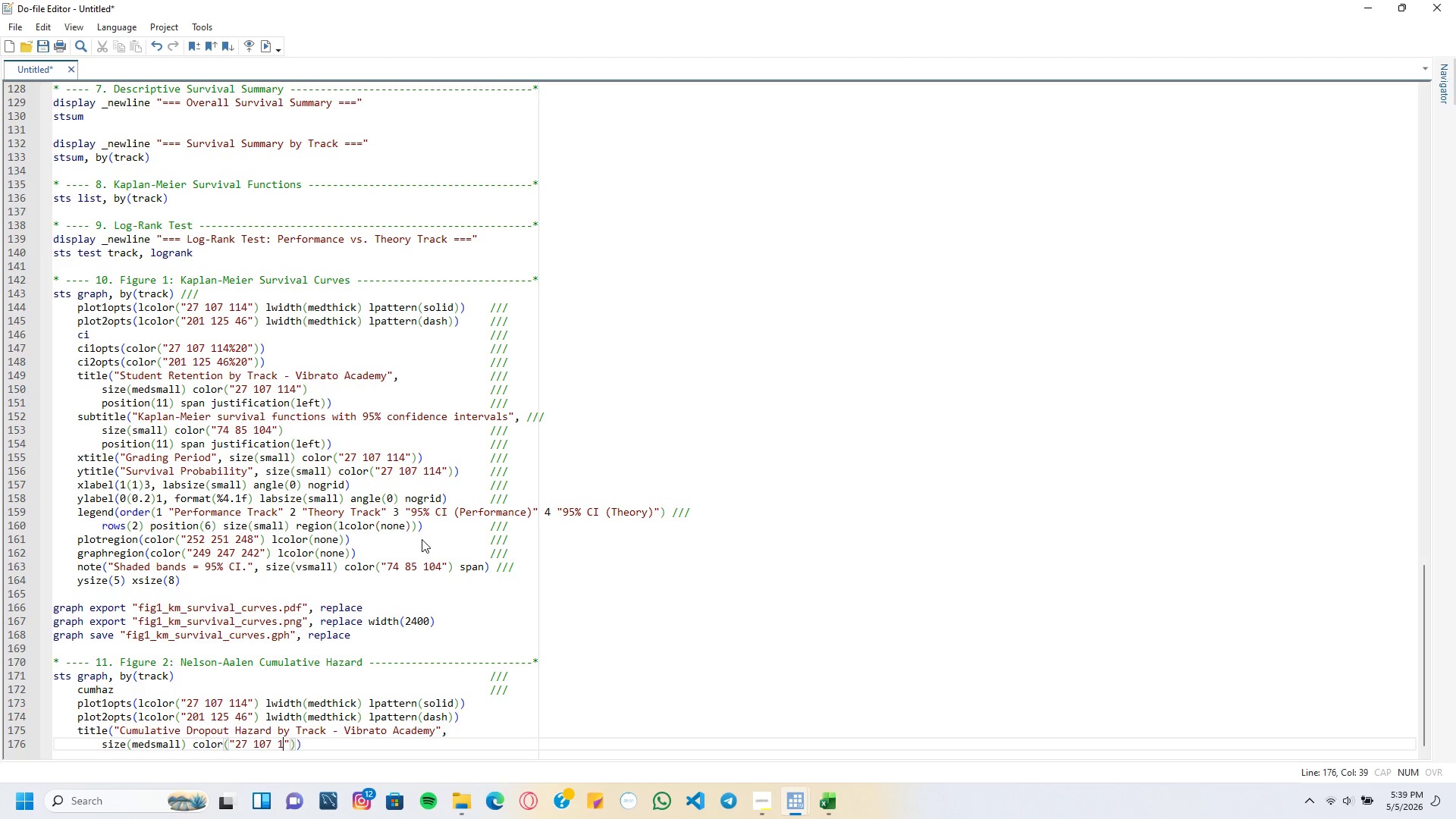 
key(ArrowRight)
 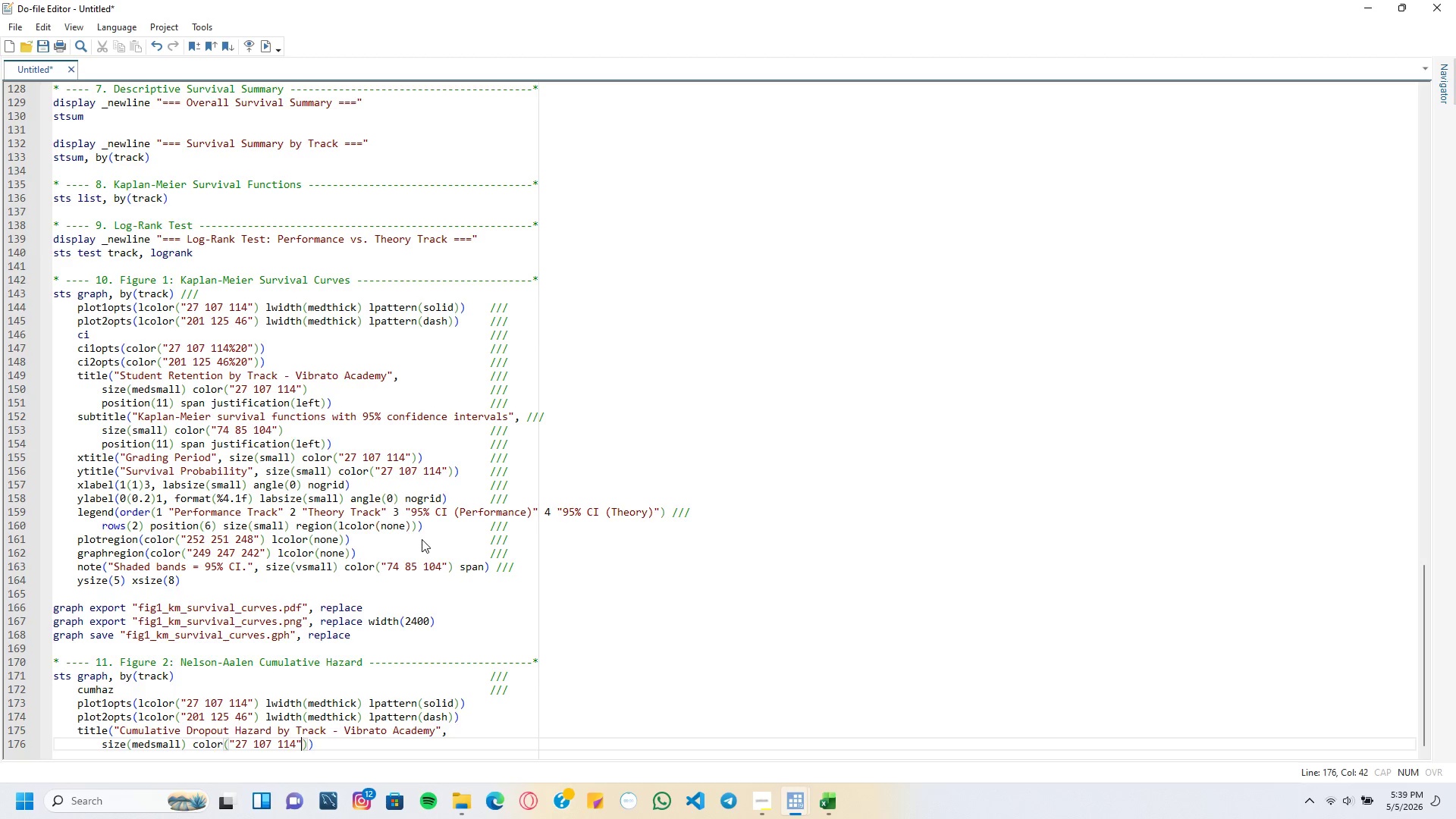 
key(ArrowRight)
 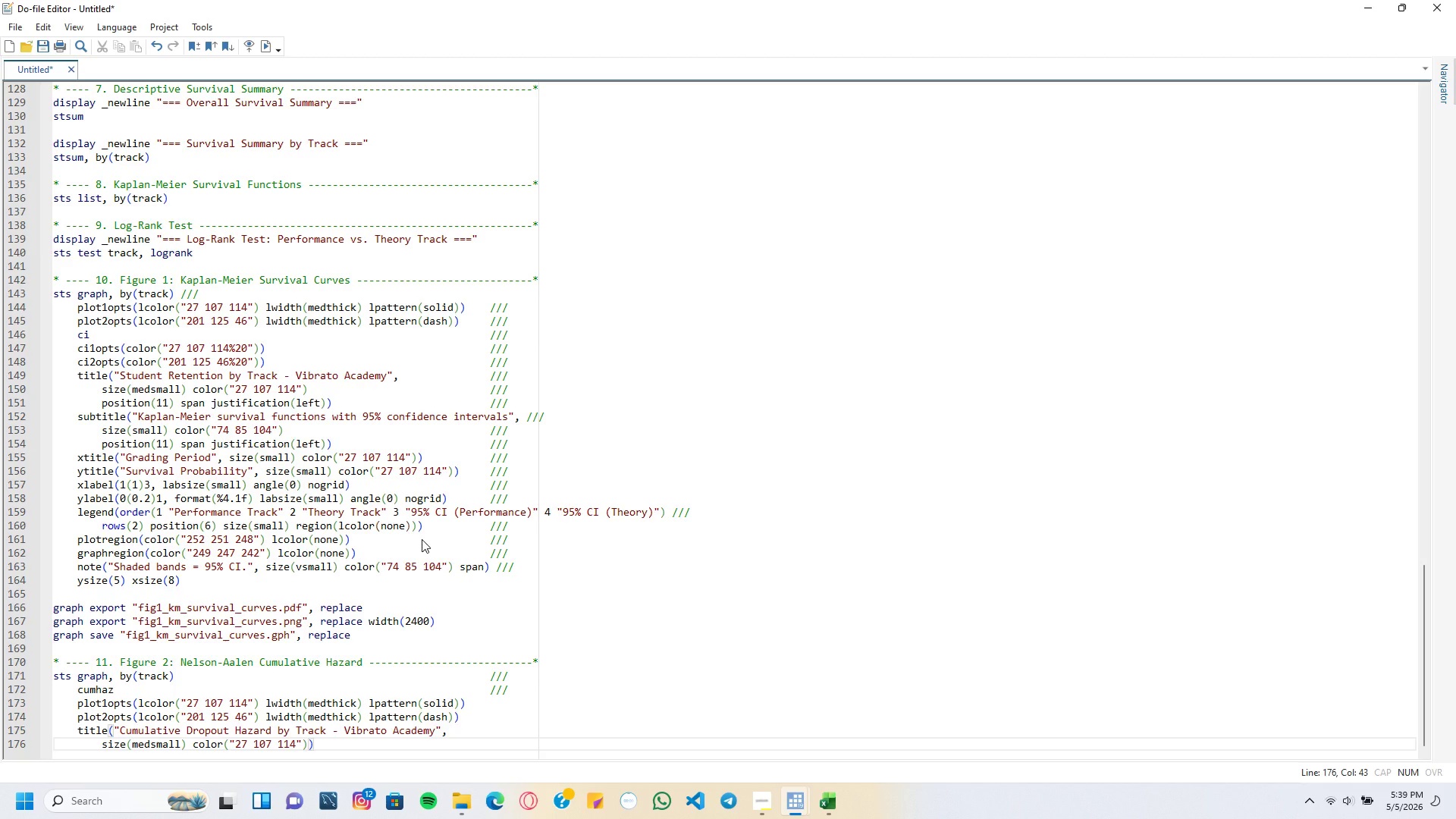 
key(Enter)
 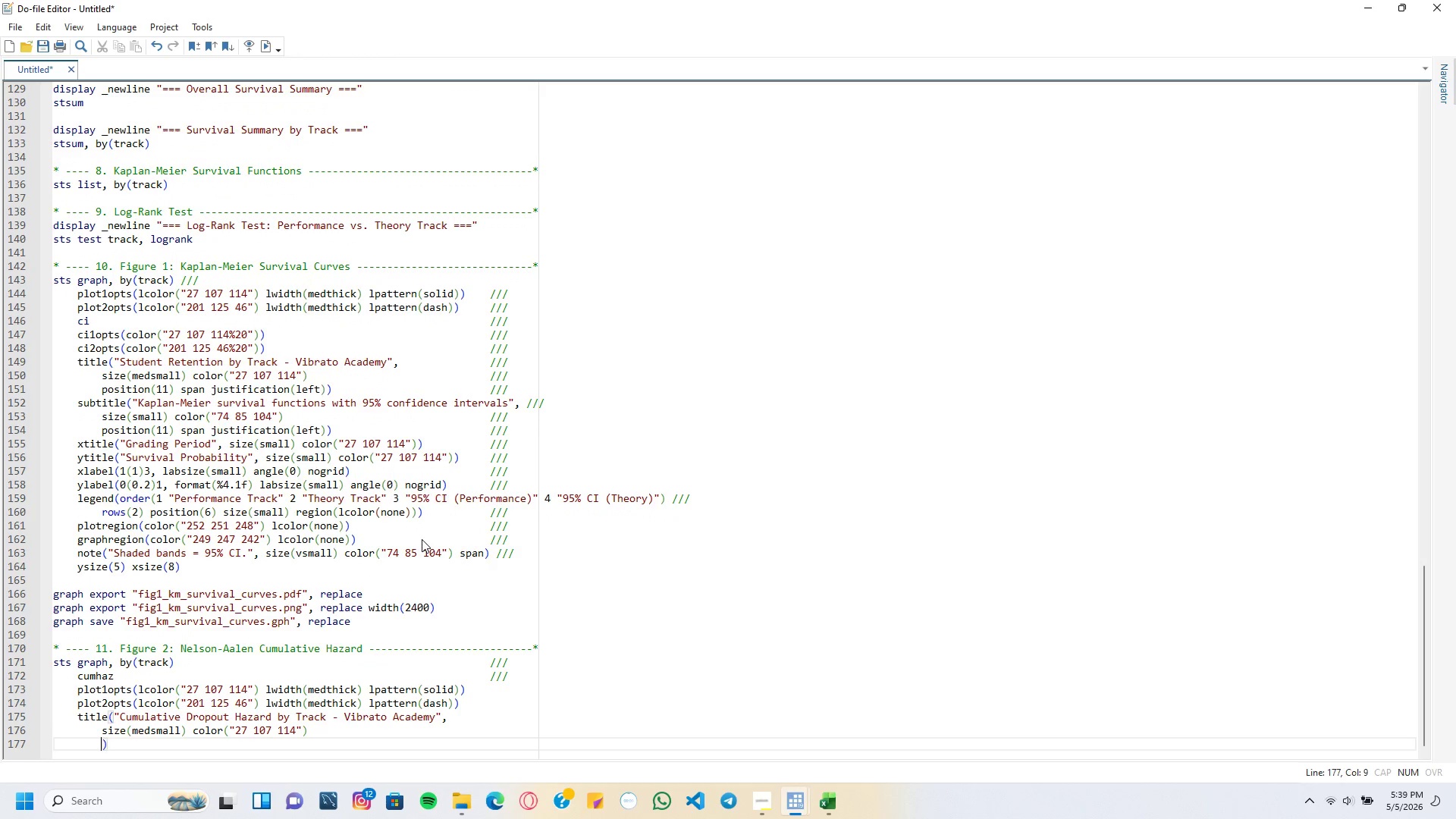 
type(position(11)
 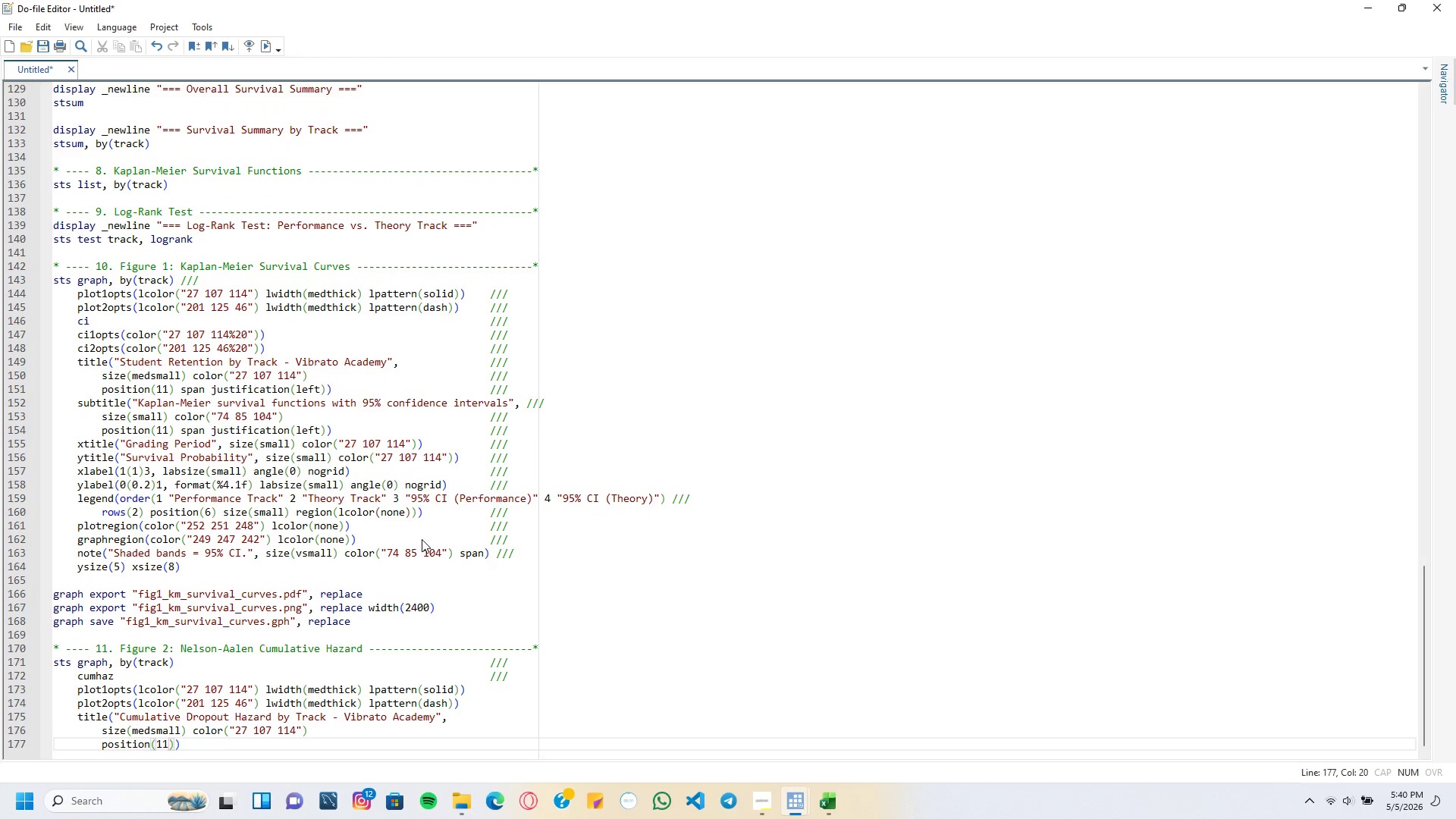 
key(ArrowRight)
 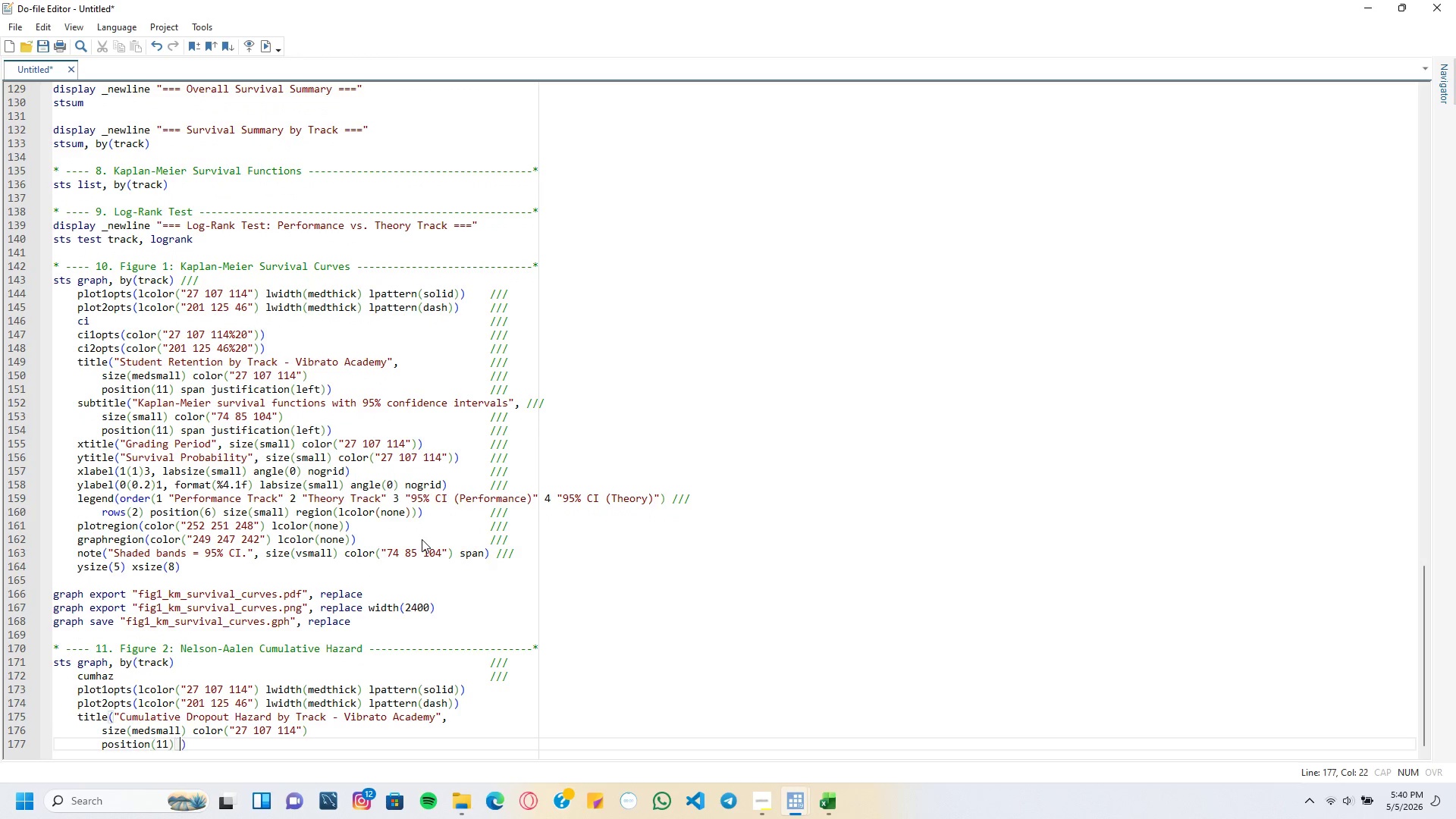 
type( span justify)
key(Backspace)
type(ication(left)
 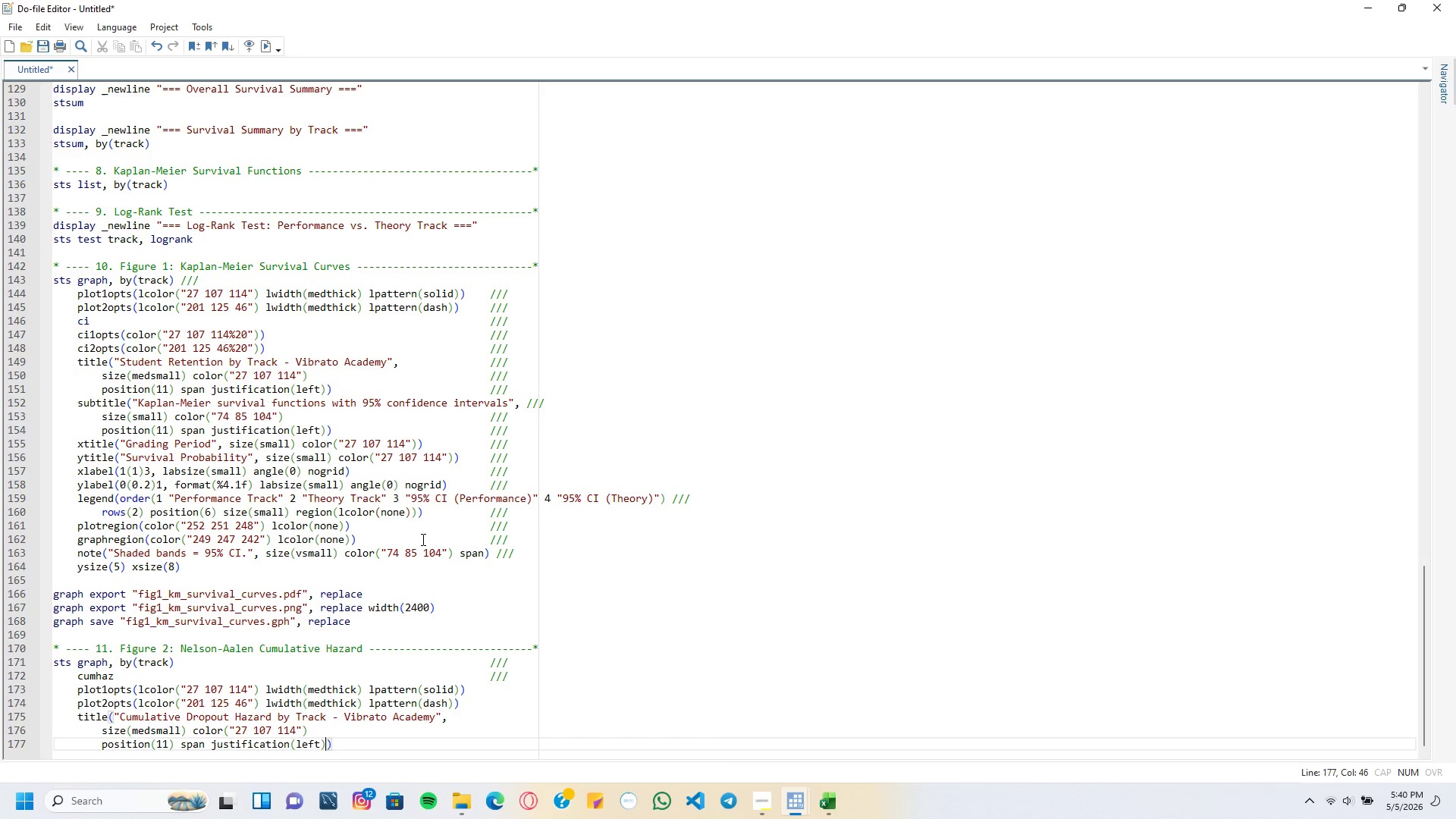 
 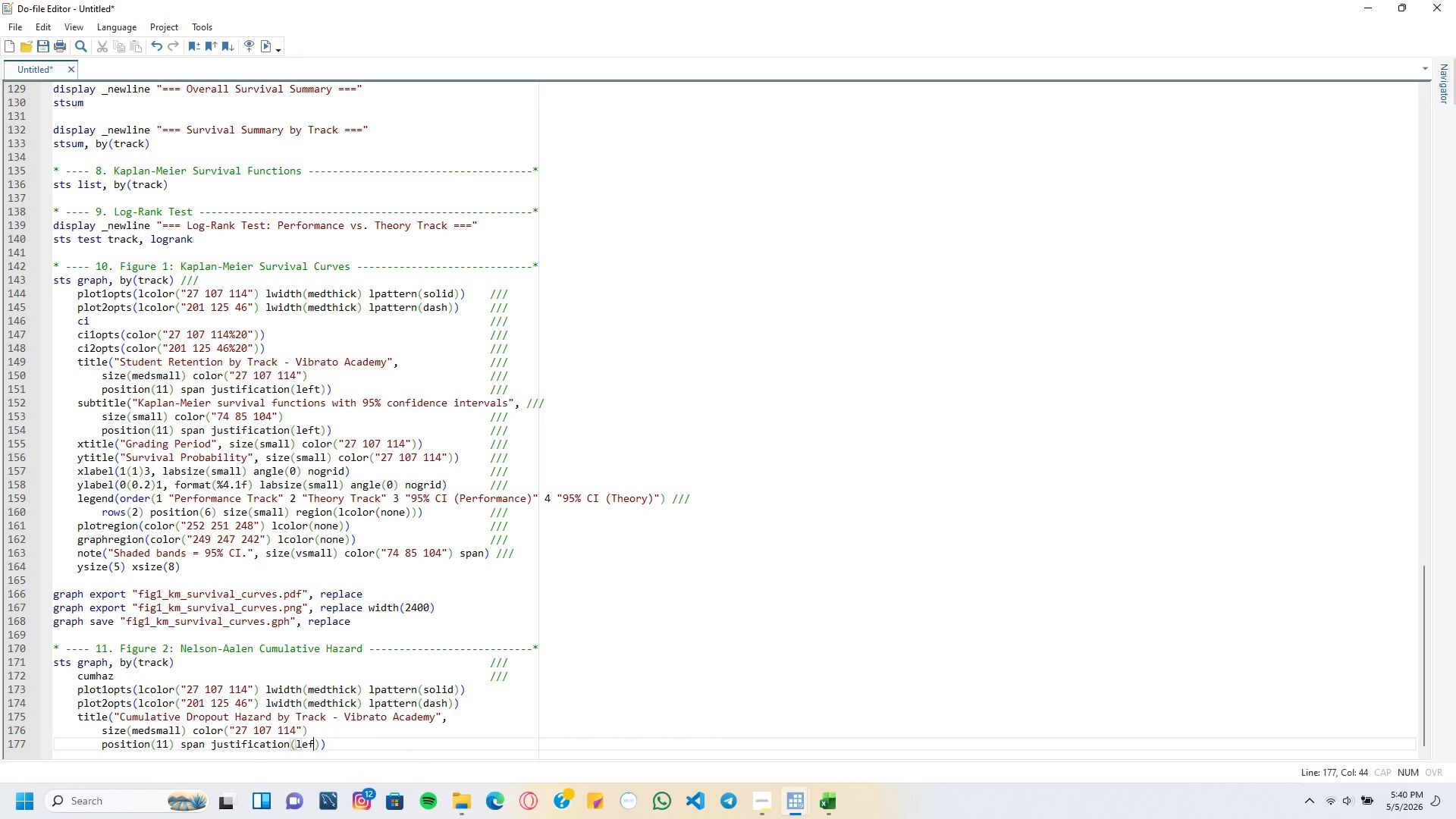 
key(ArrowRight)
 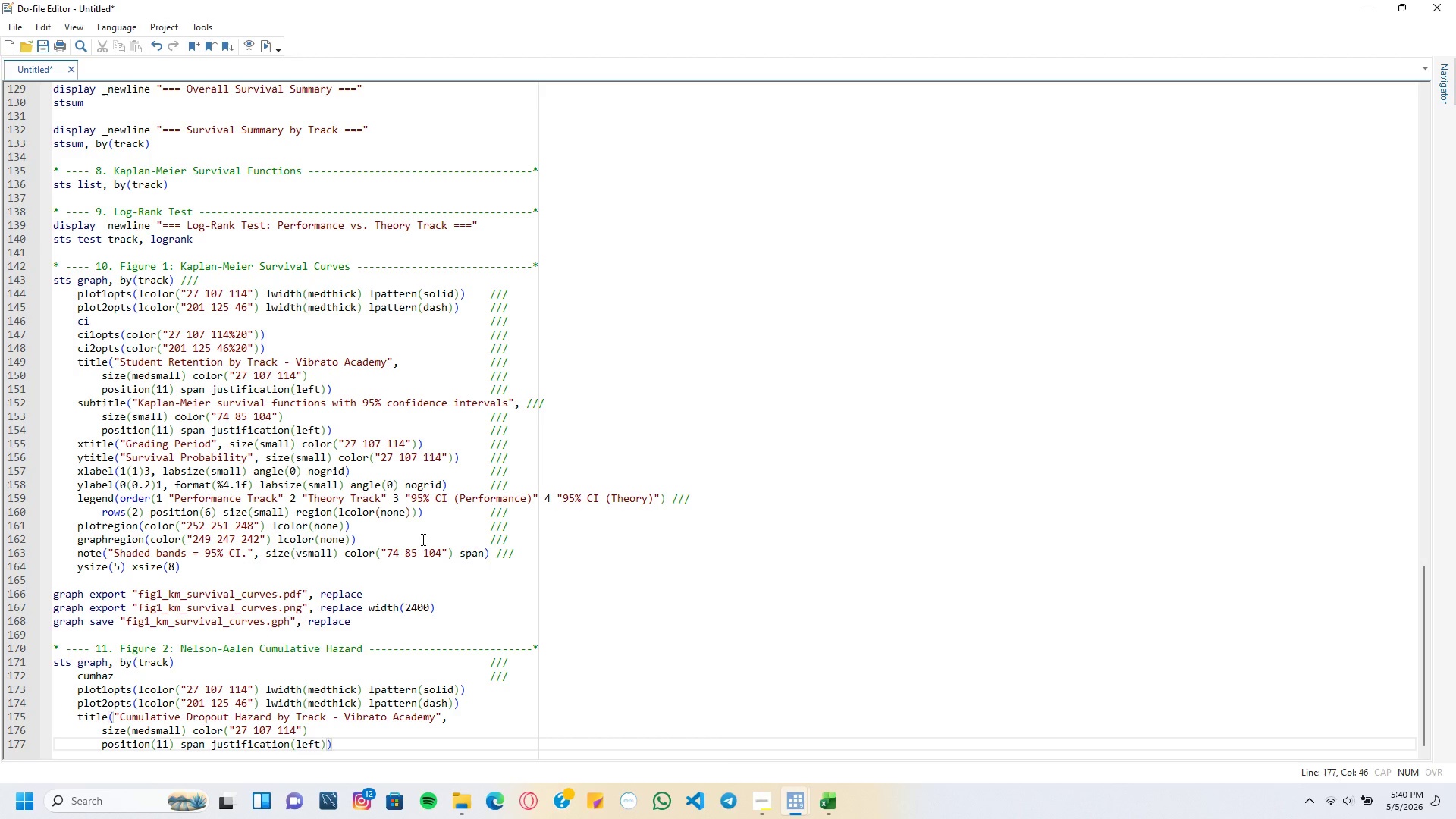 
key(ArrowRight)
 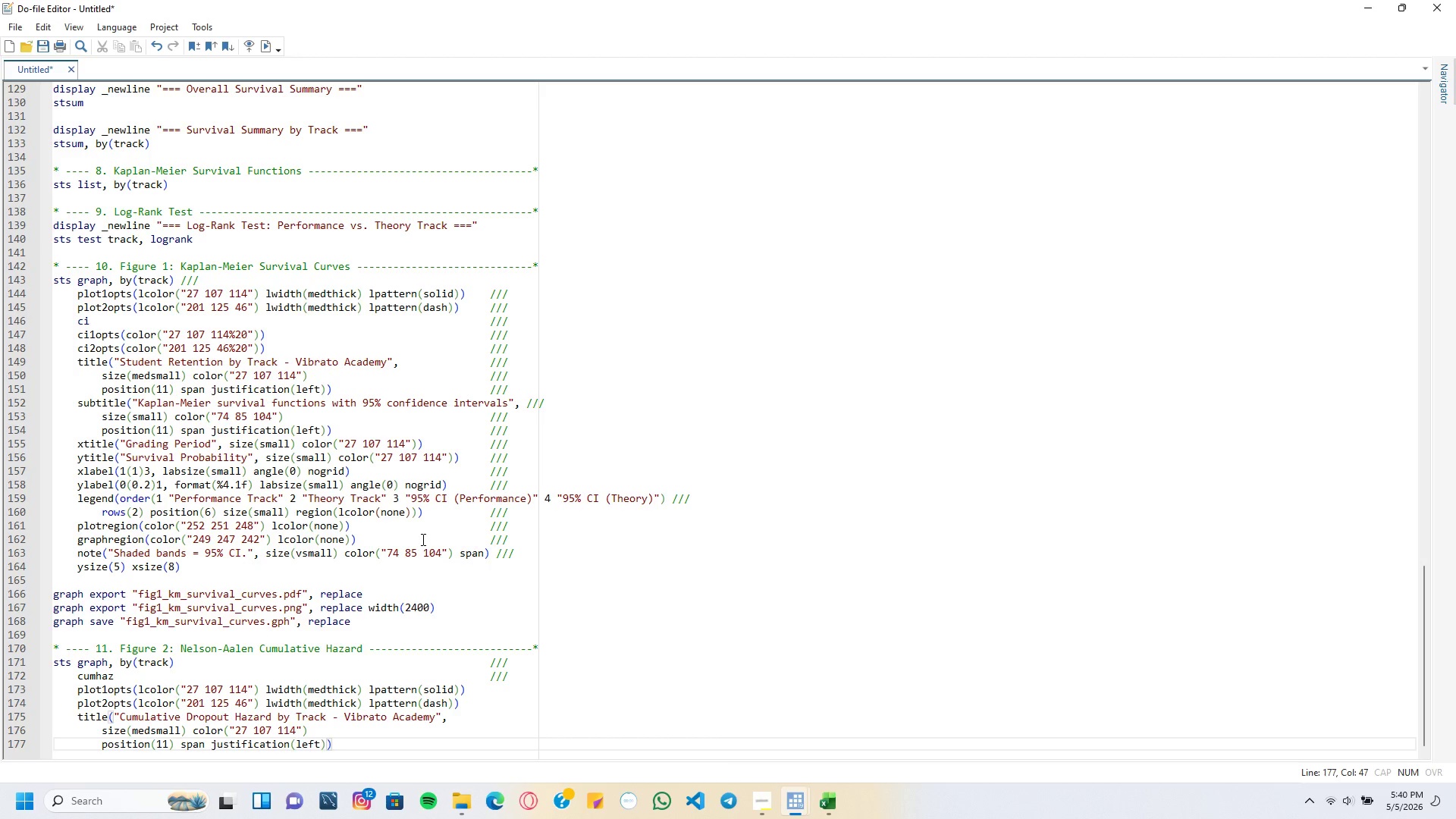 
key(Enter)
 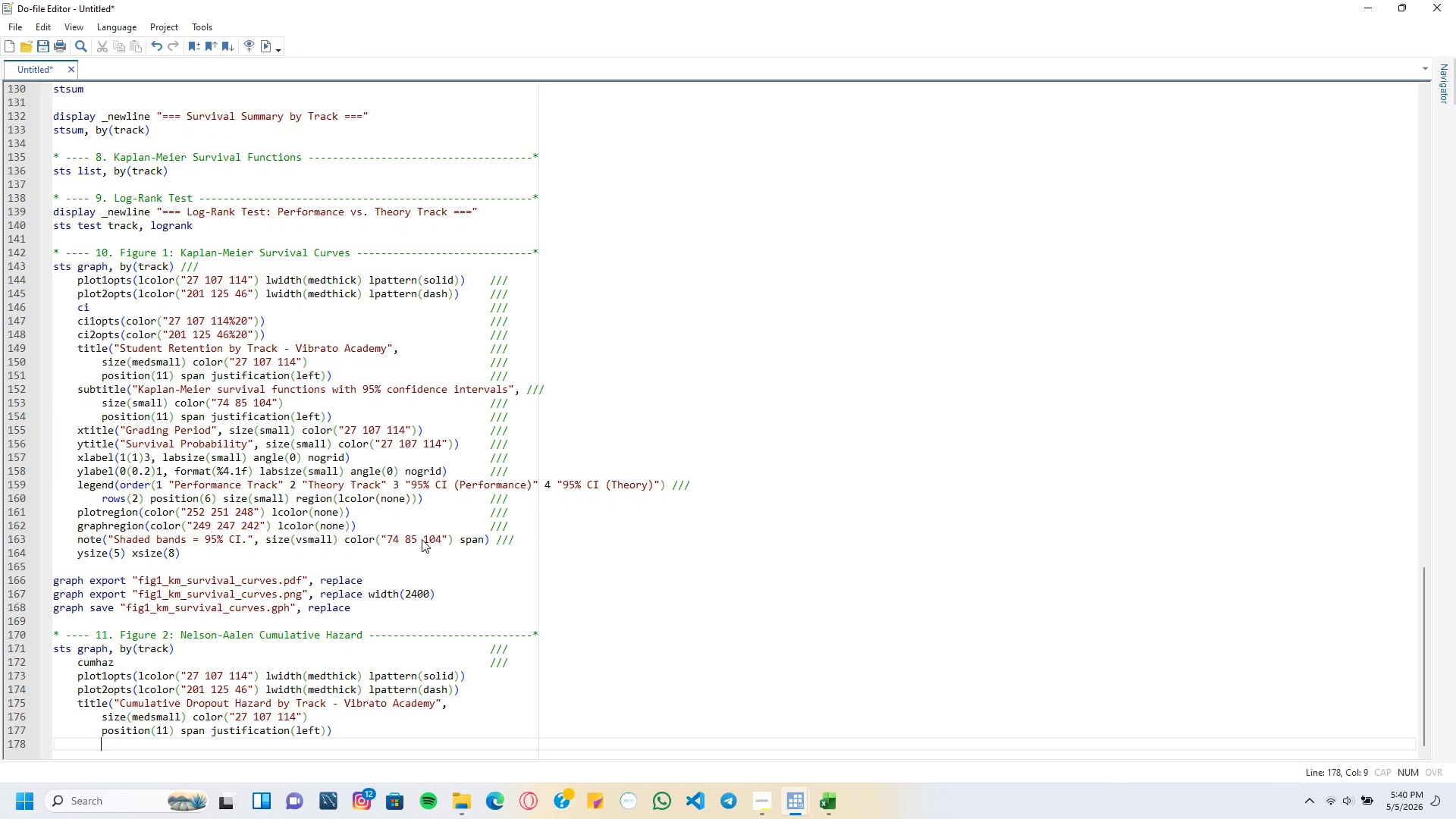 
key(Backspace)
type(subtitle("Nelson )
key(Backspace)
type(-Al)
key(Backspace)
type(alen)
 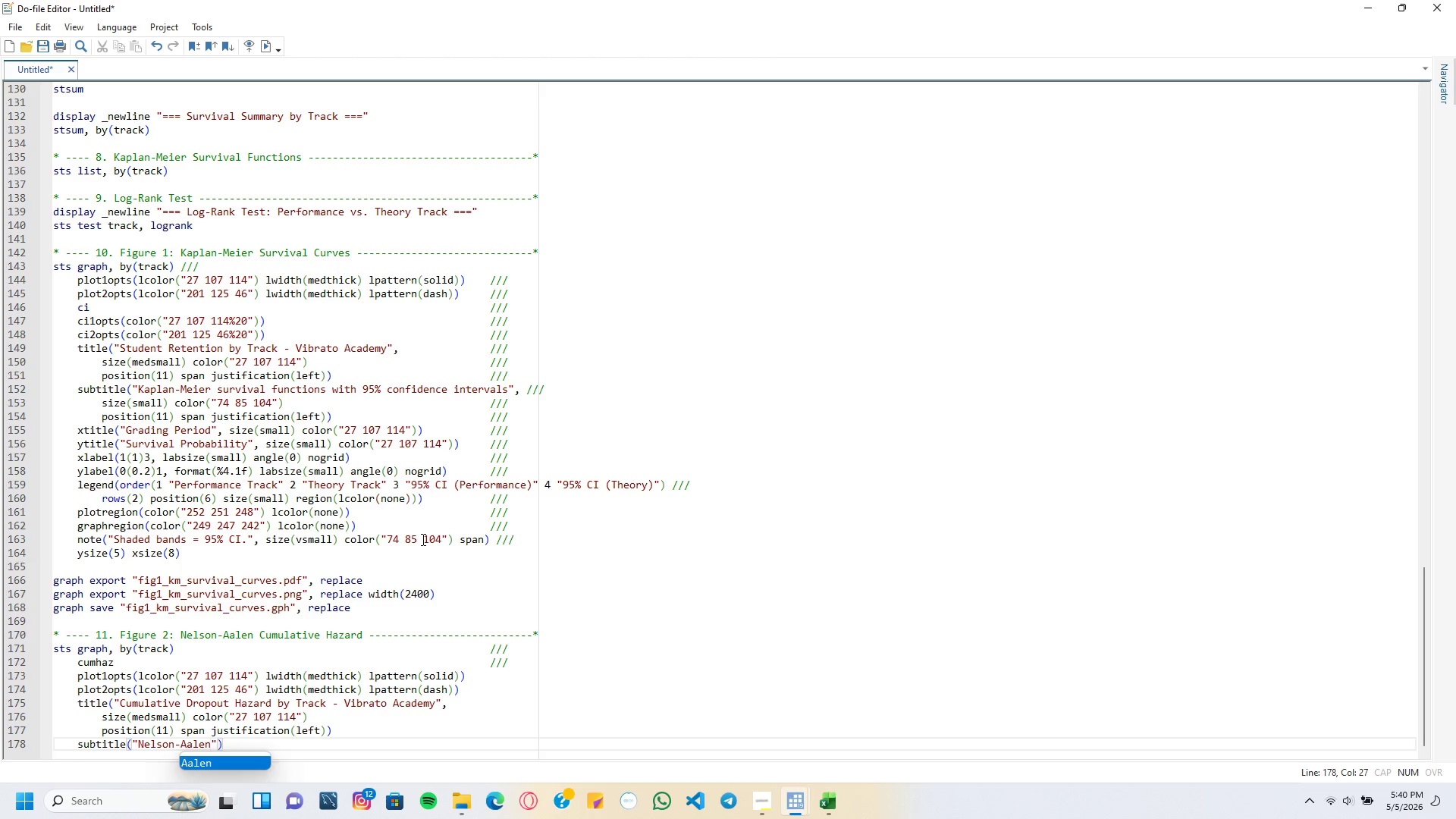 
type( cumulative hazard estimates)
 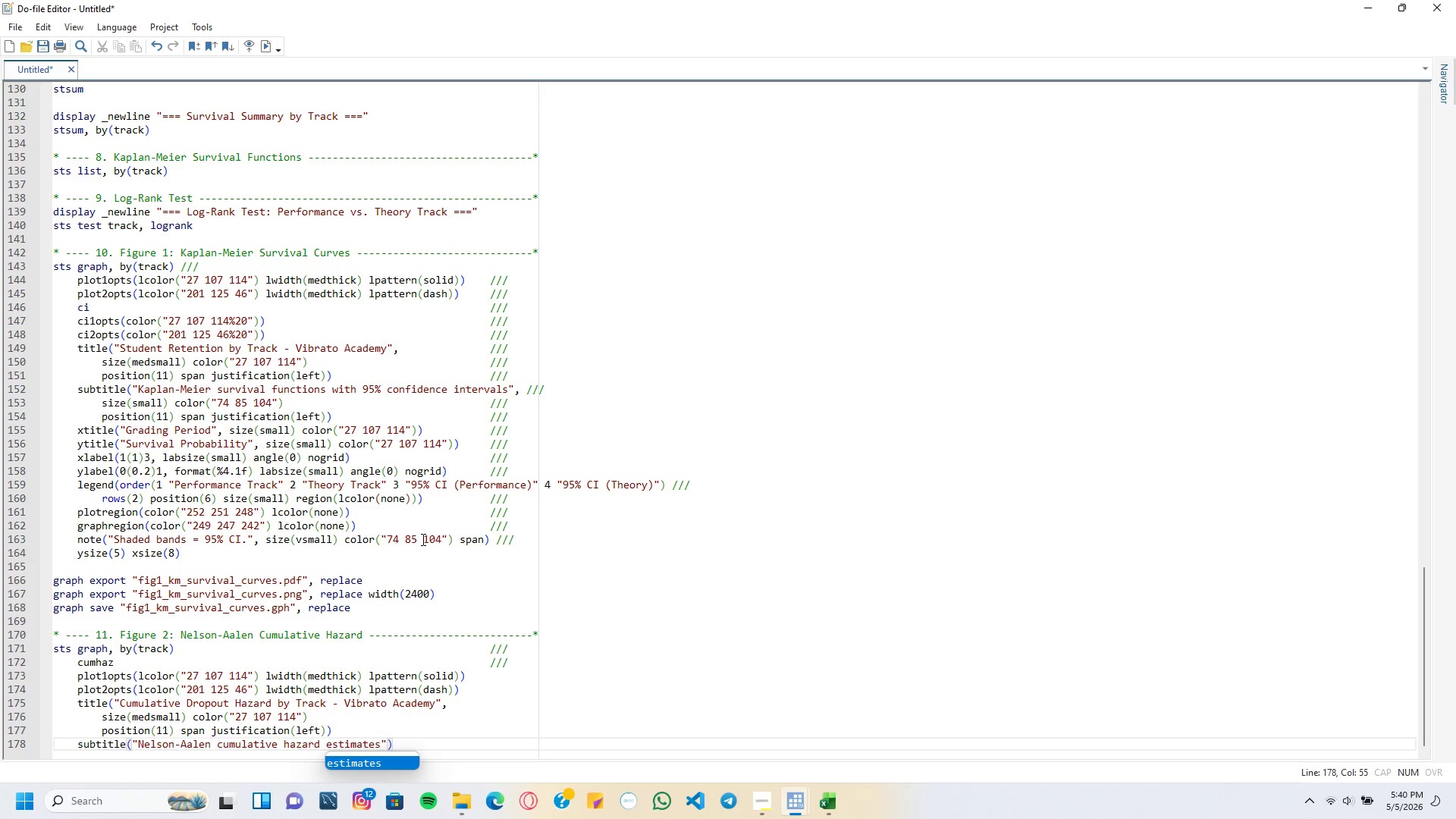 
key(ArrowRight)
 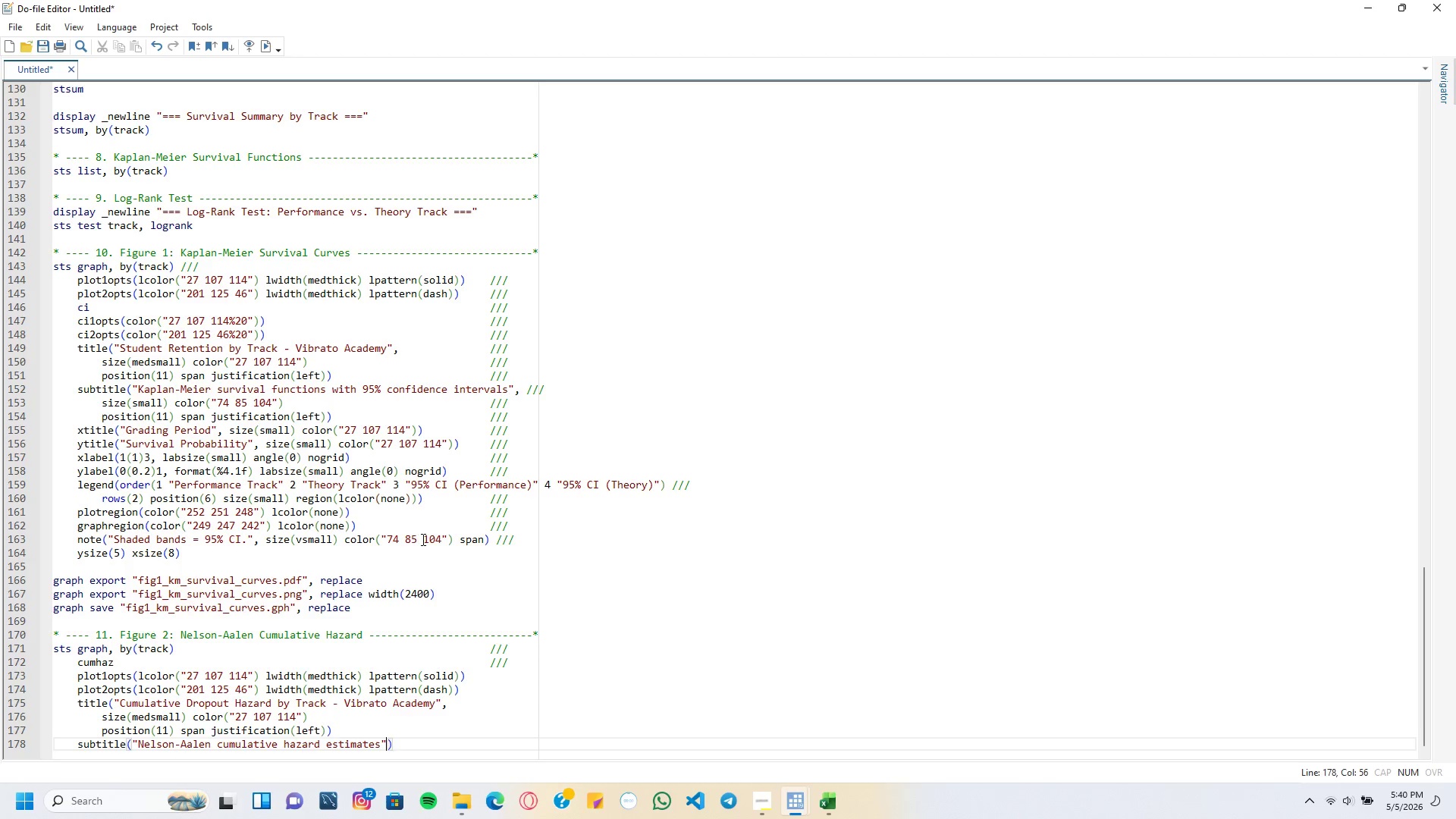 
key(Comma)
 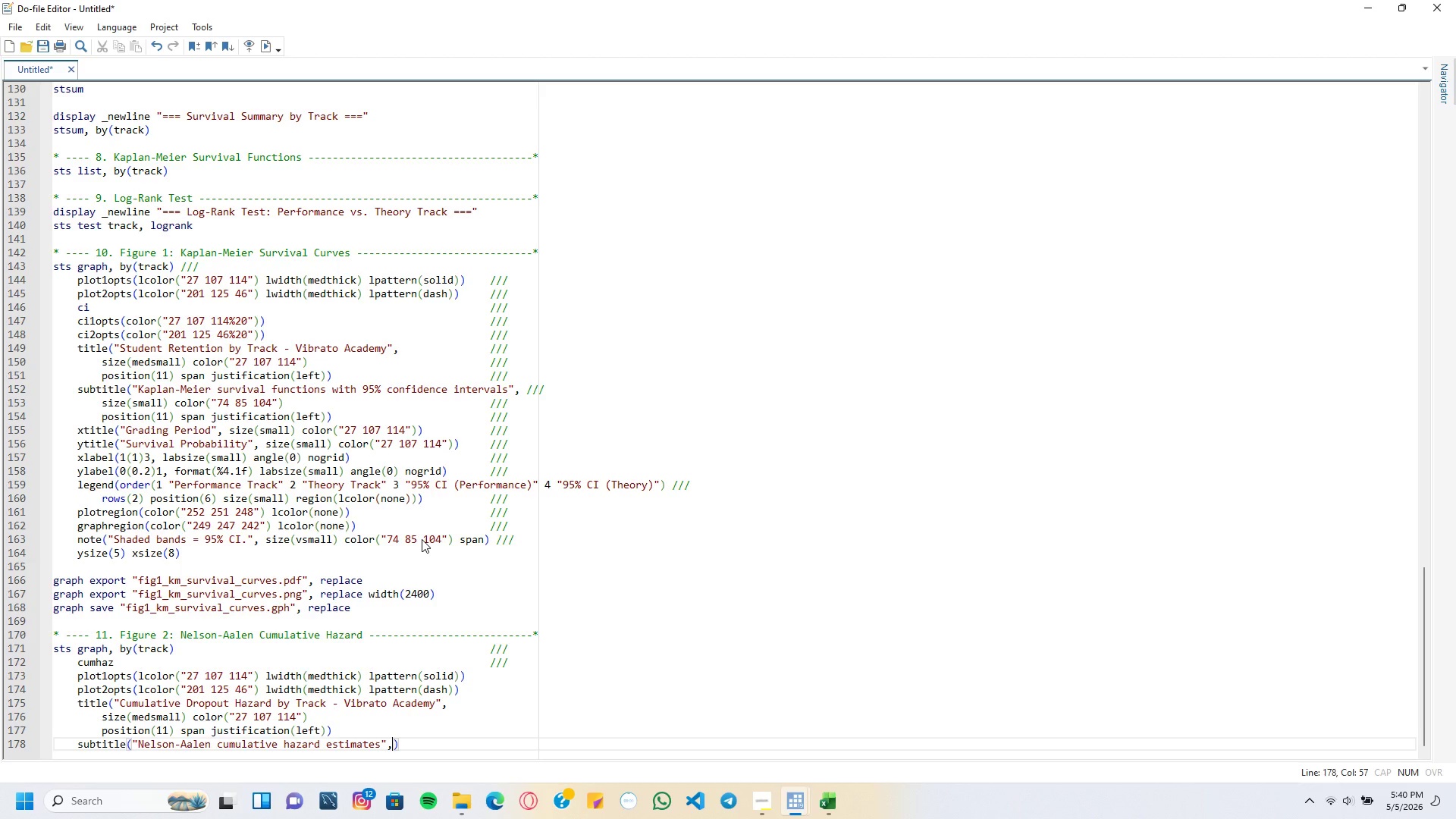 
key(Space)
 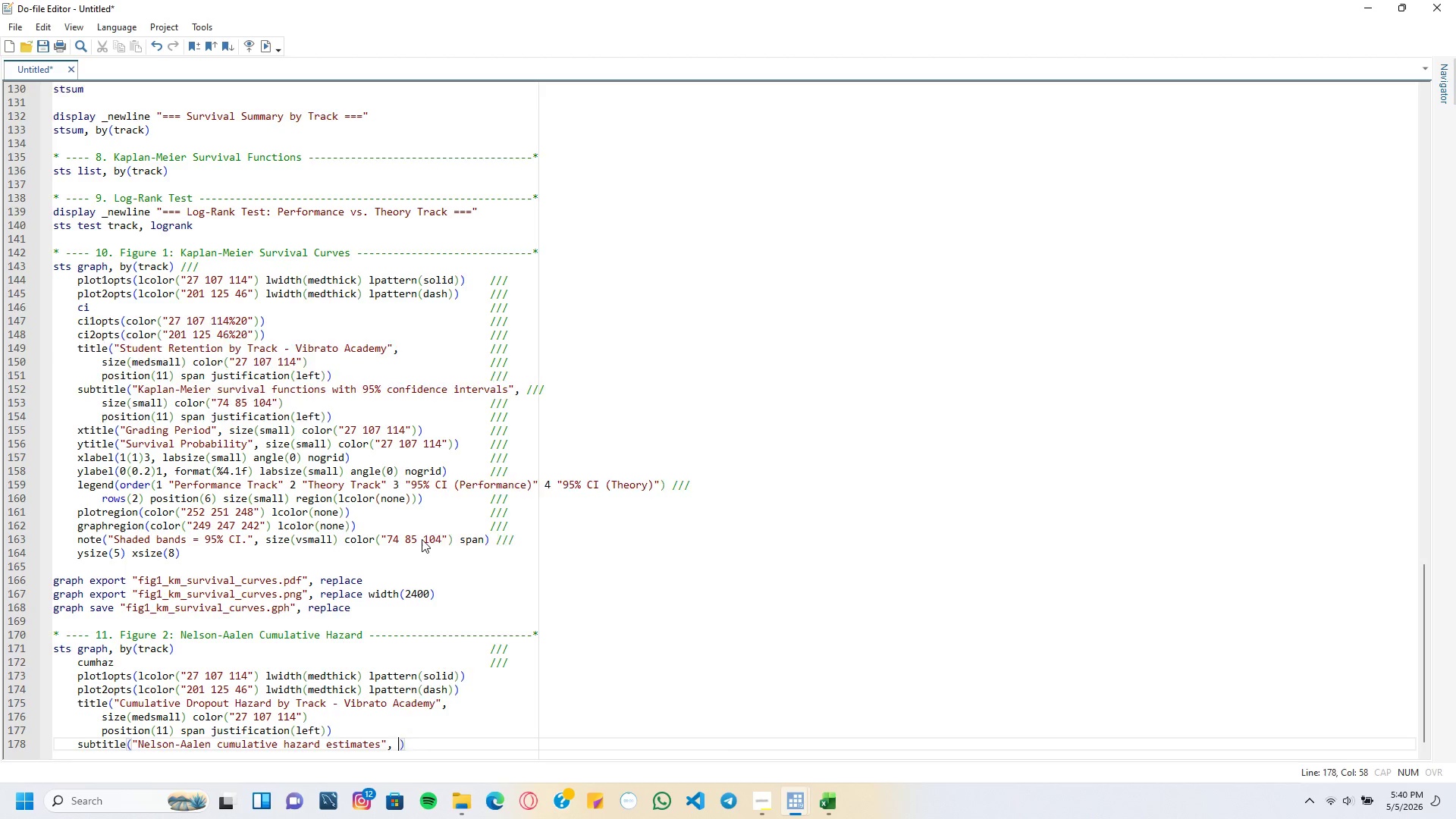 
key(Enter)
 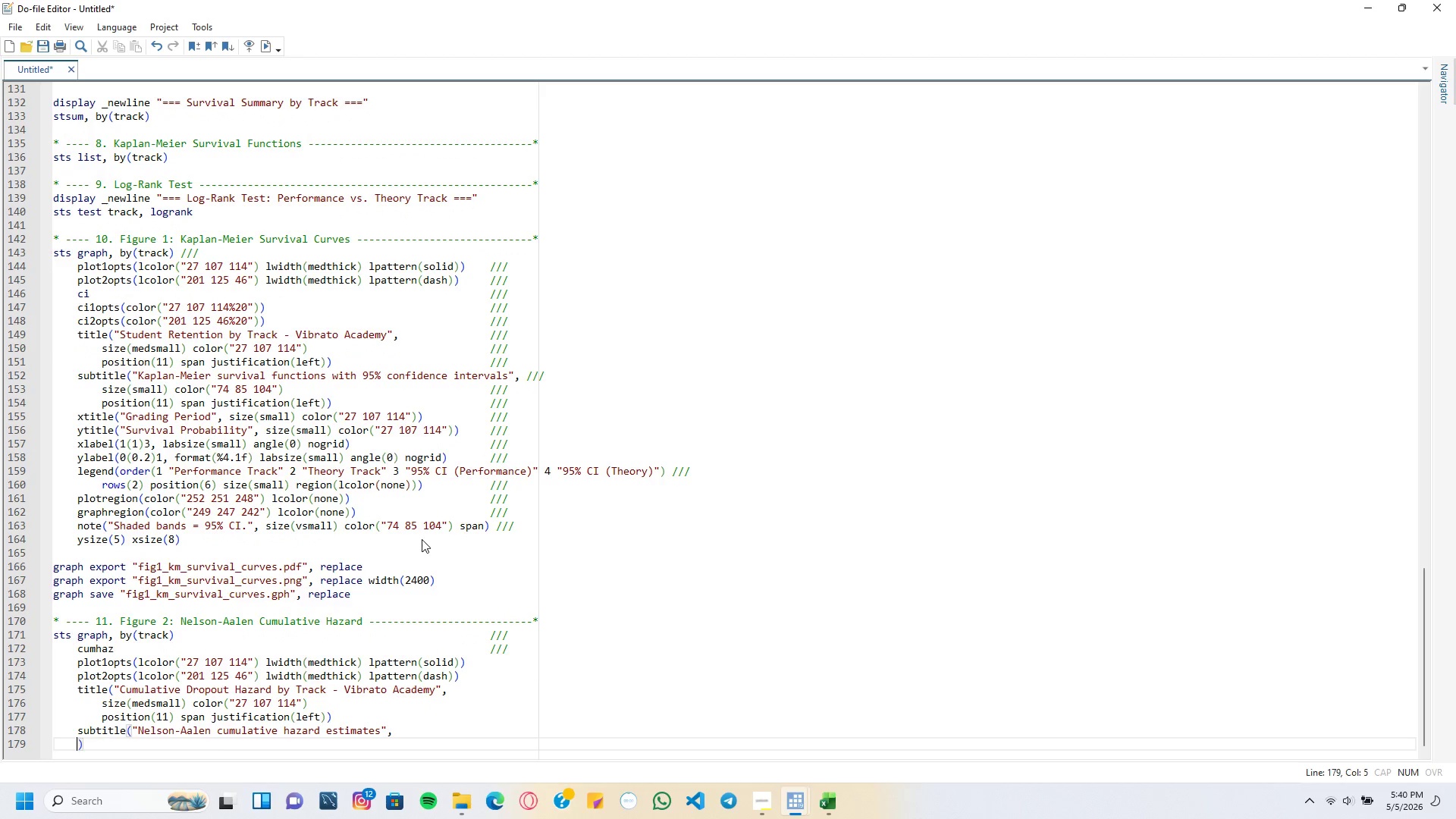 
key(Tab)
type(size(small)
 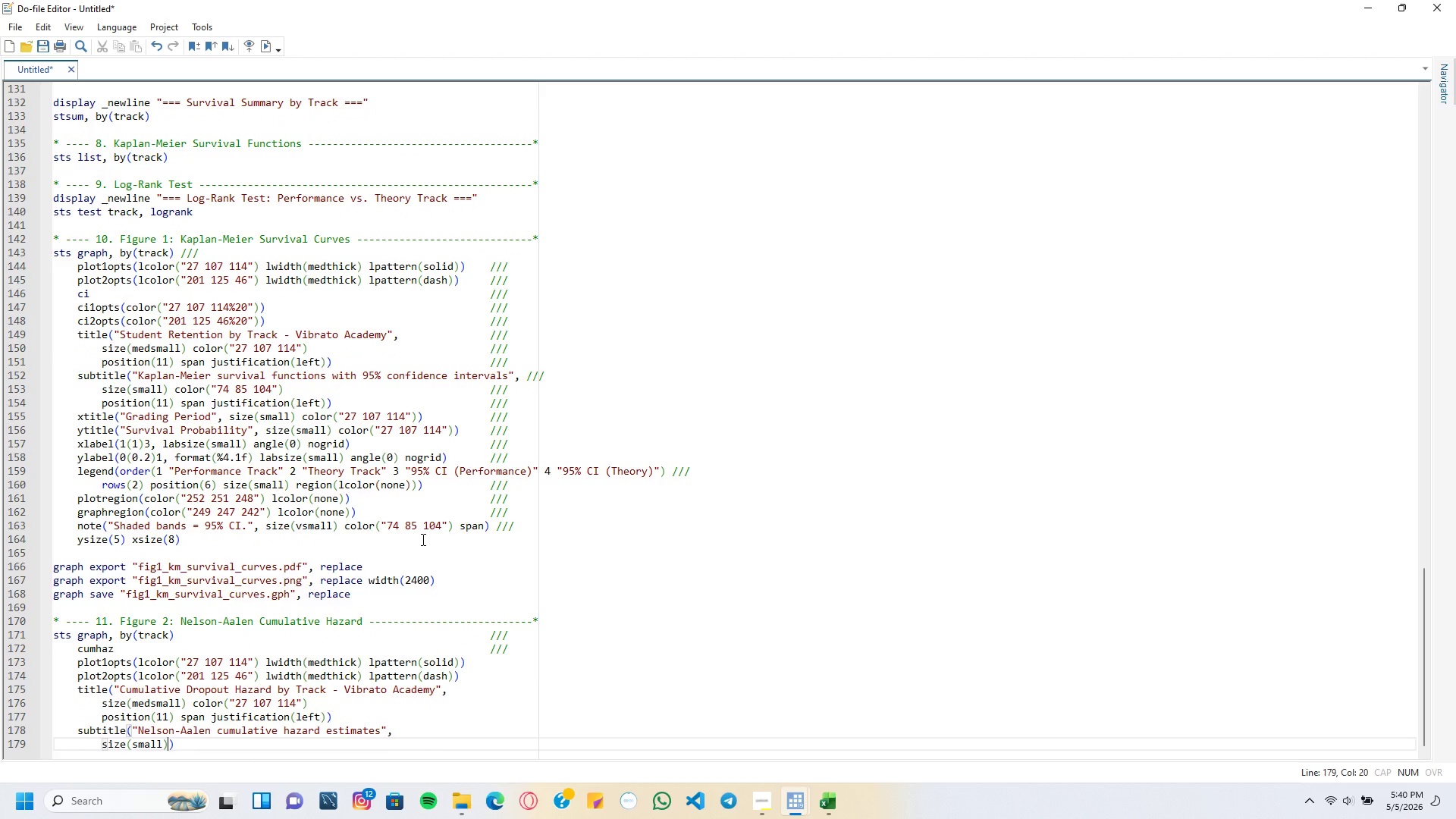 
 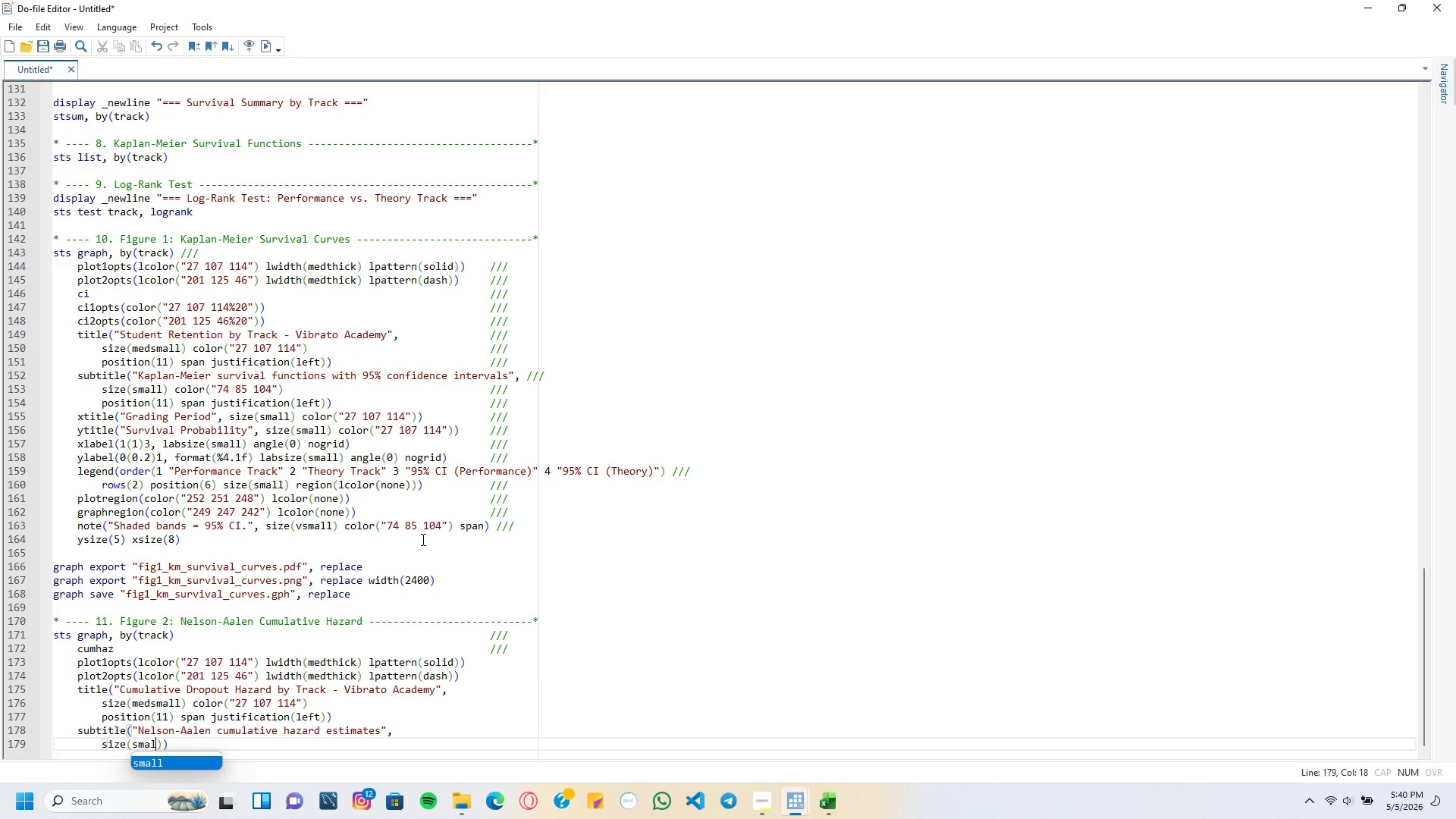 
key(ArrowRight)
 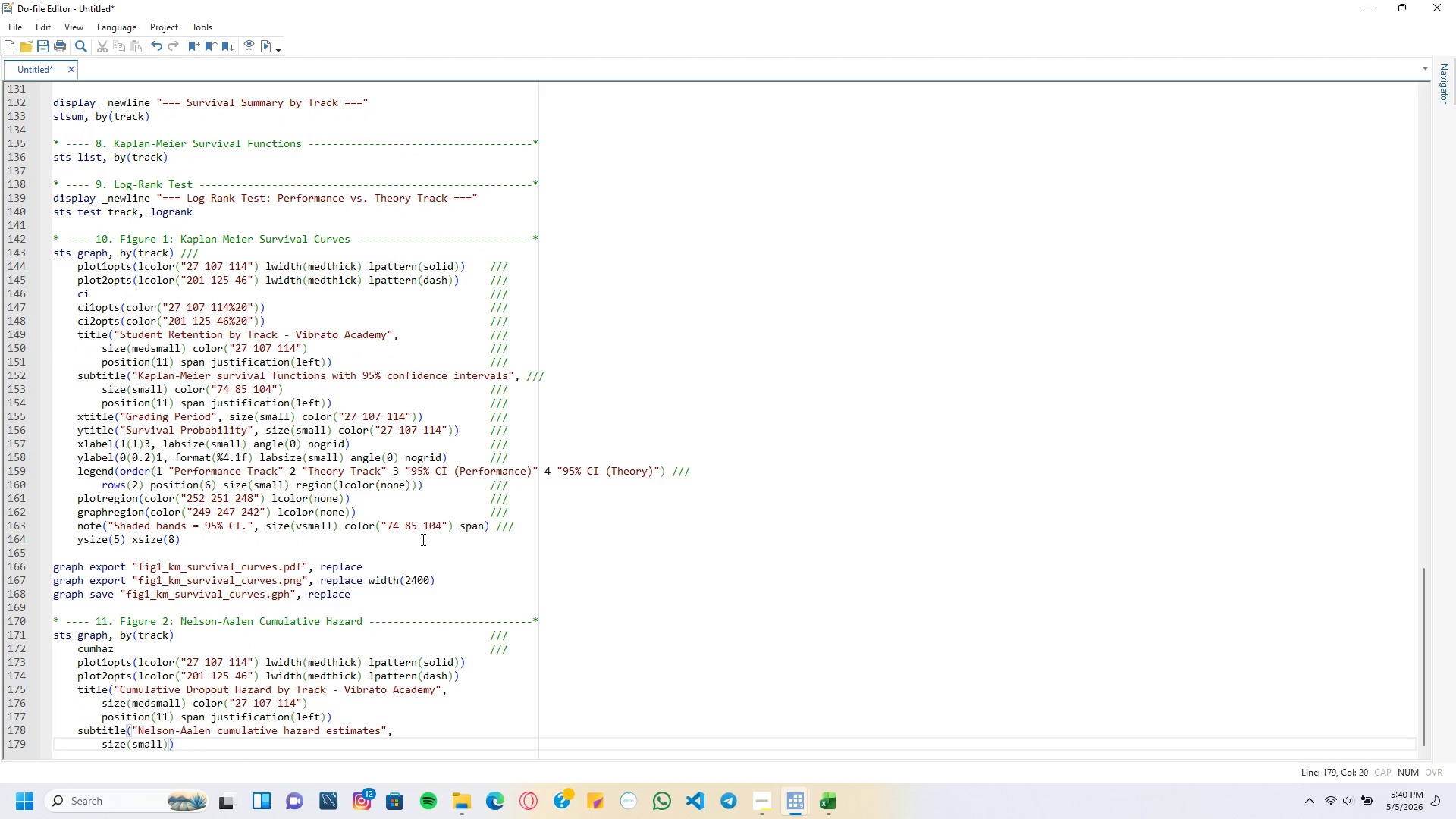 
type( color(74 85 104)
 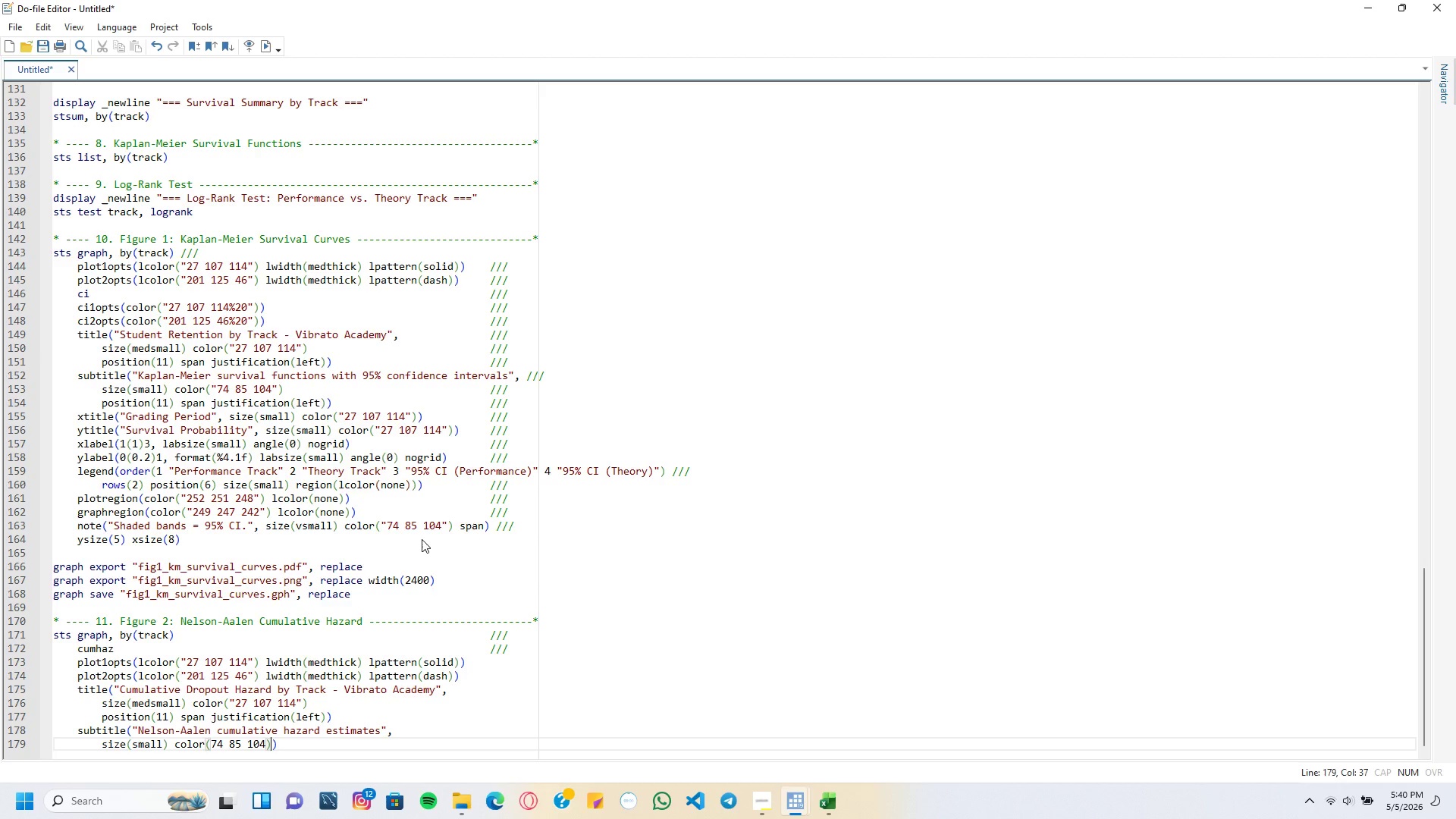 
 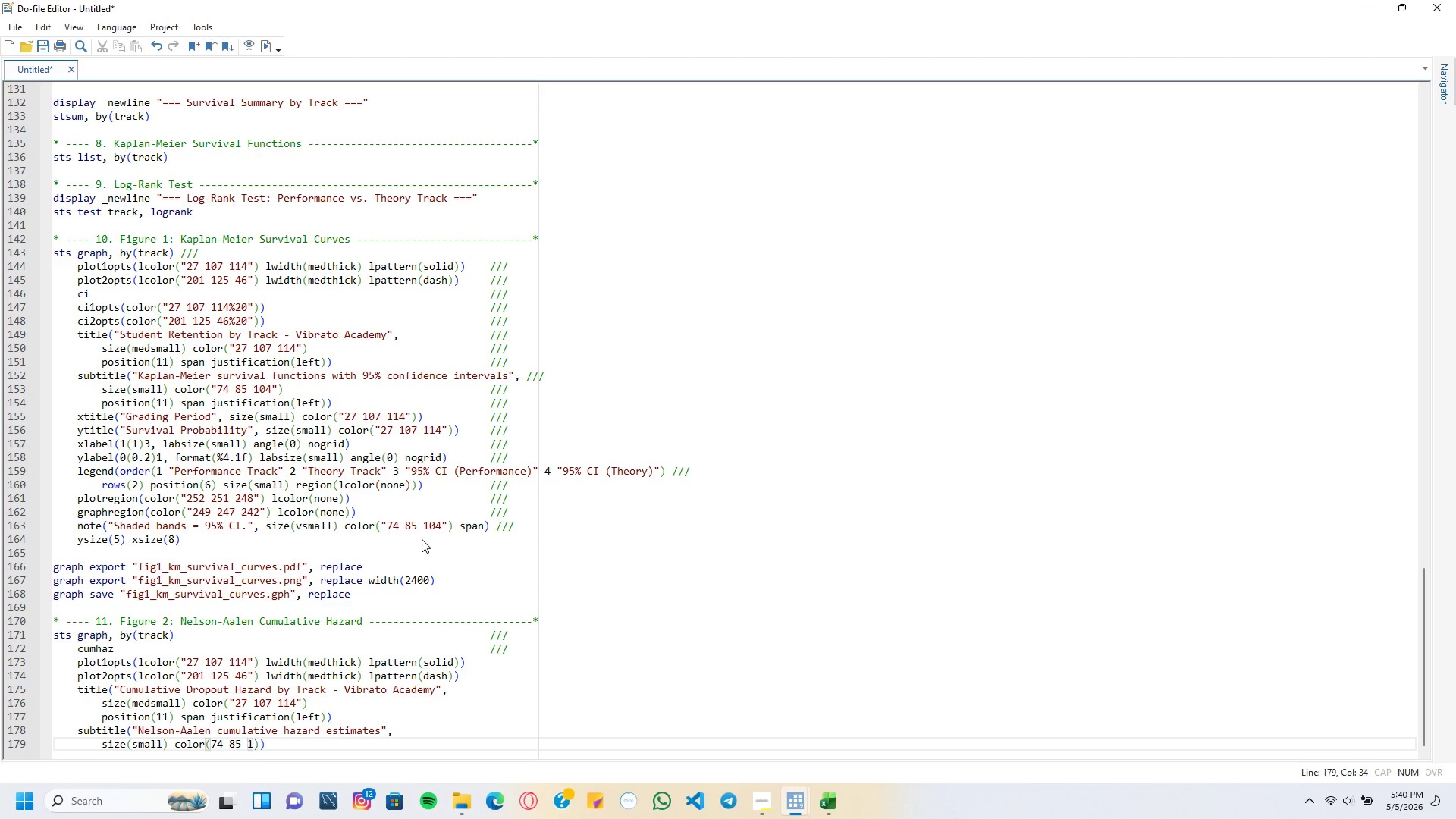 
key(ArrowRight)
 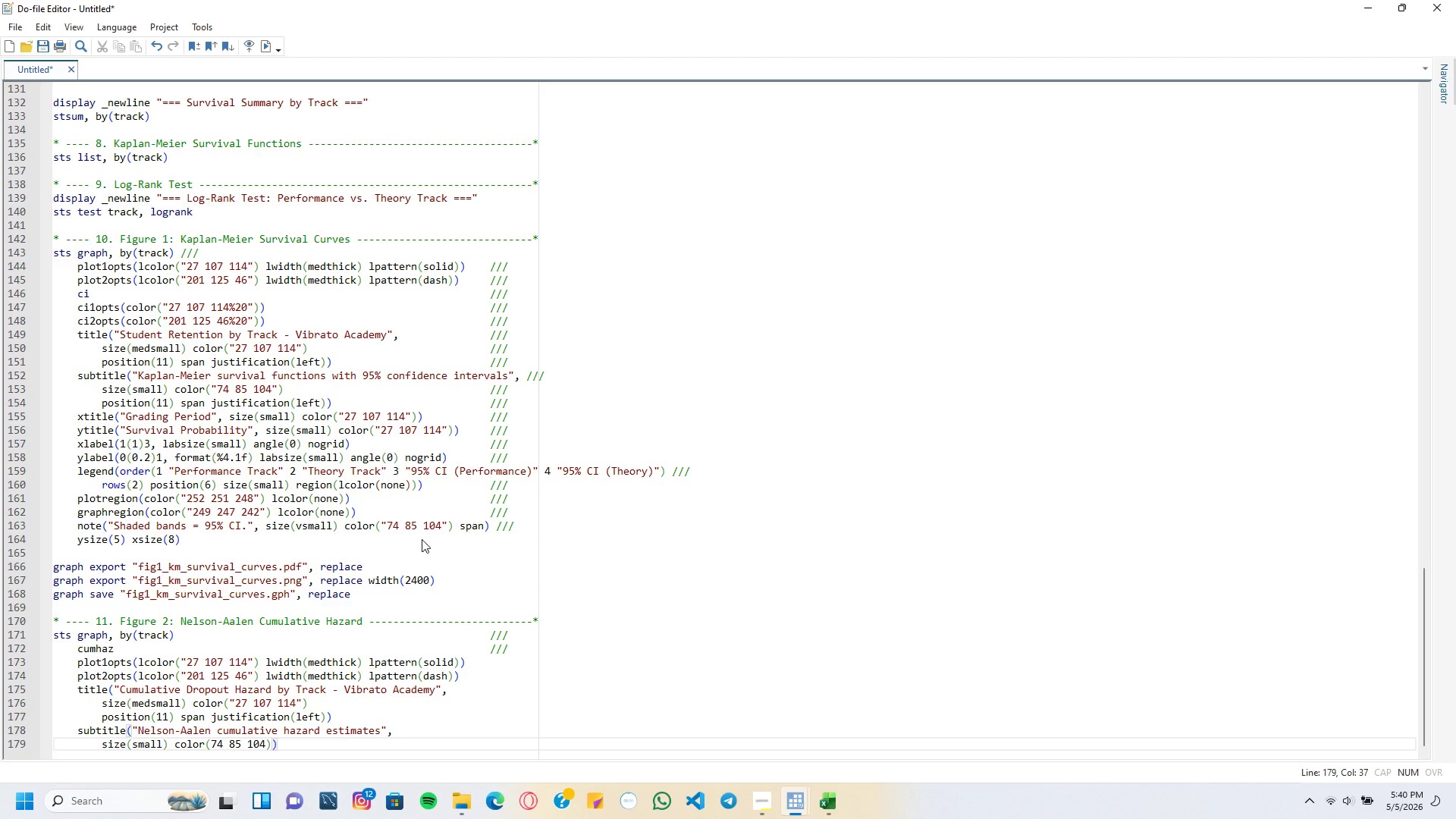 
key(ArrowLeft)
 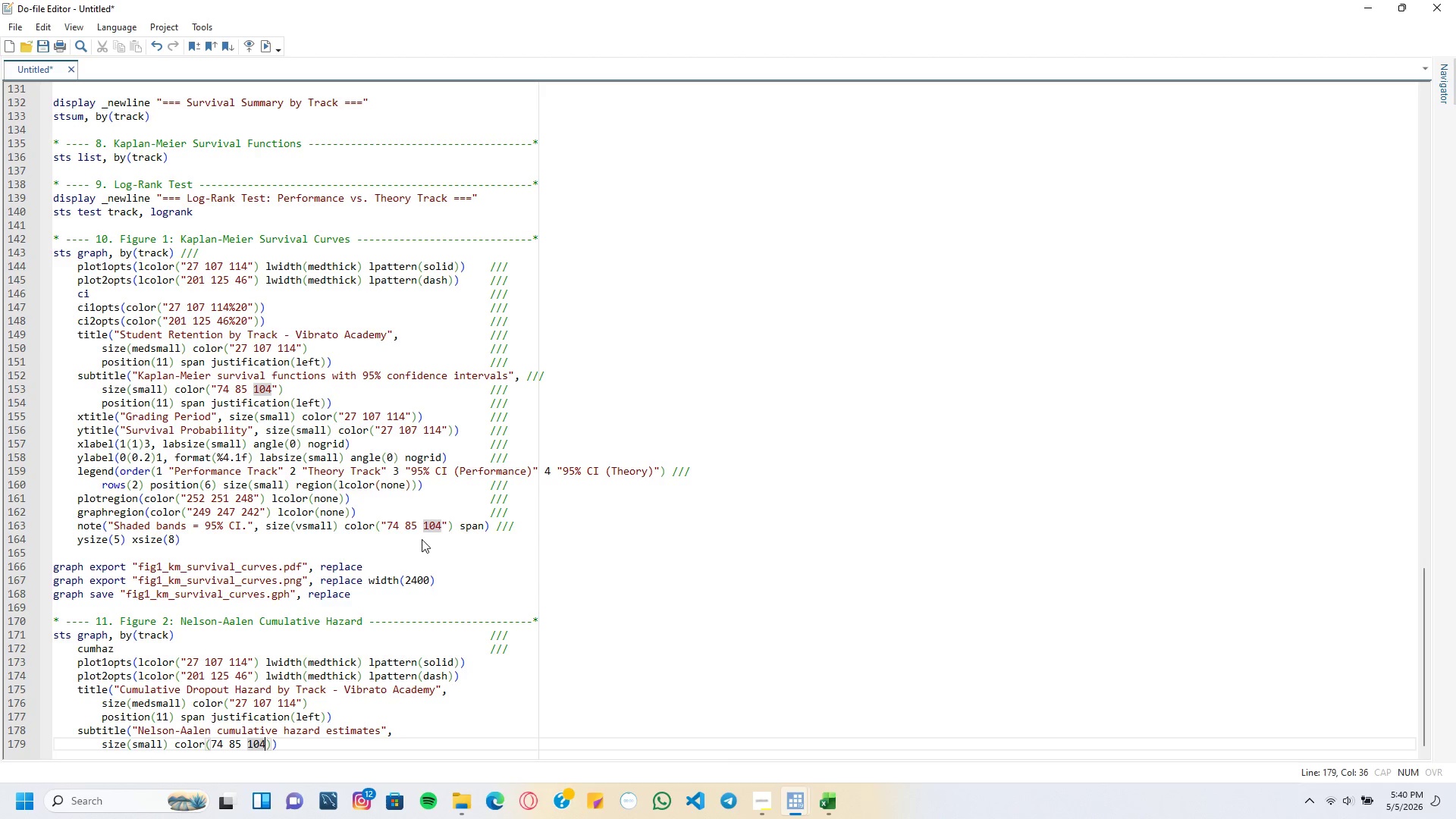 
key(Shift+ShiftLeft)
 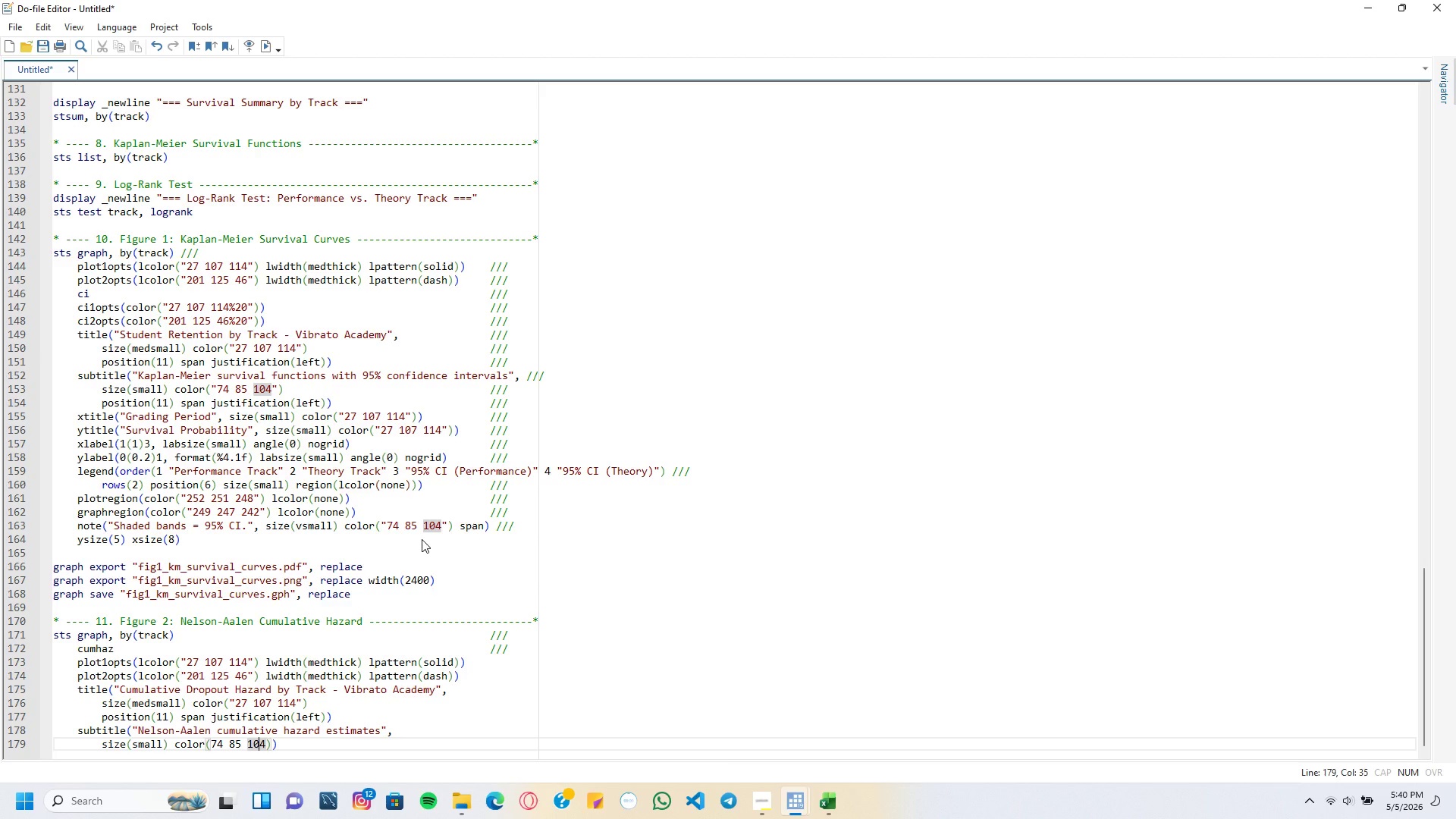 
key(ArrowLeft)
 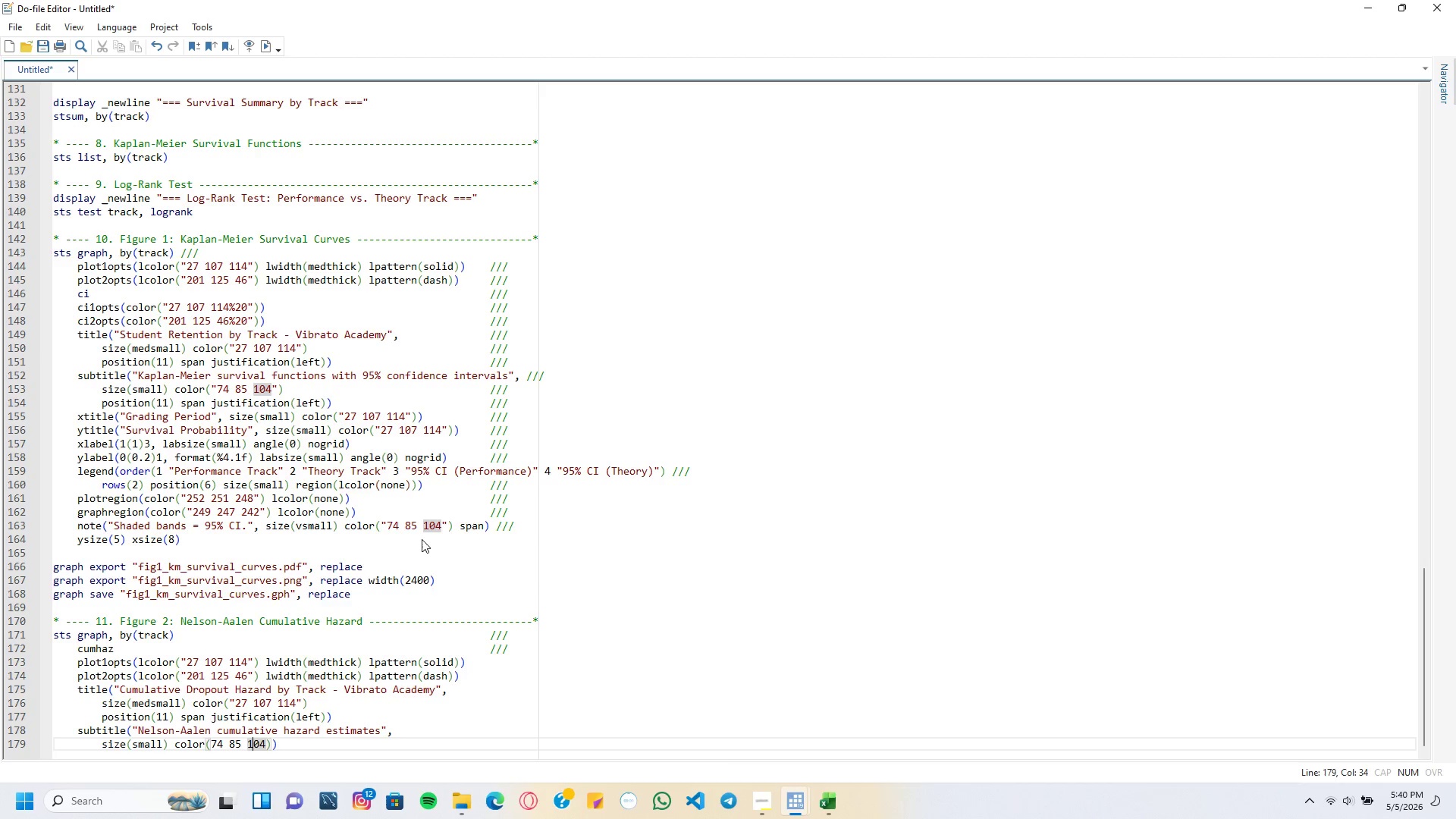 
key(ArrowLeft)
 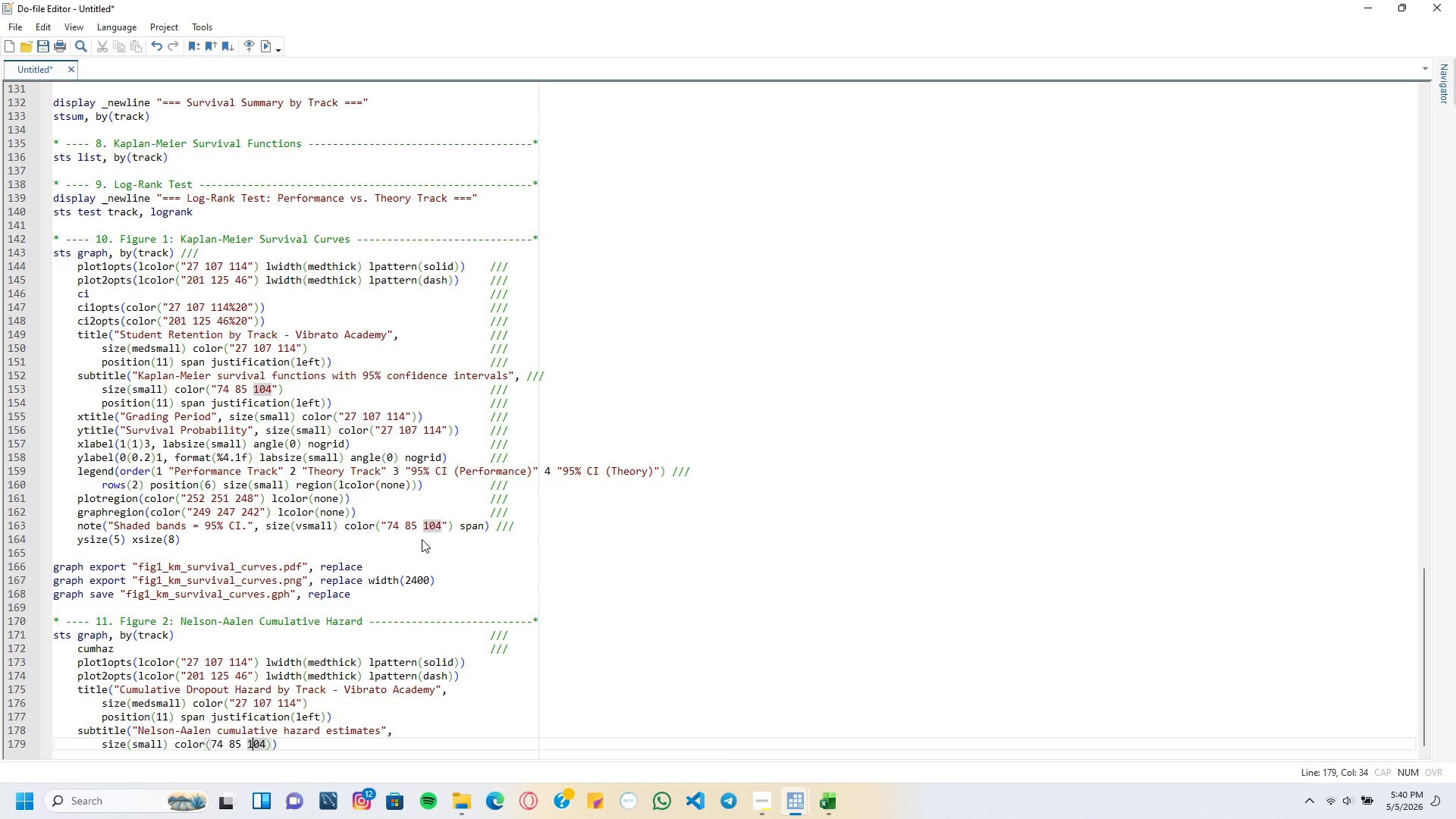 
key(ArrowLeft)
 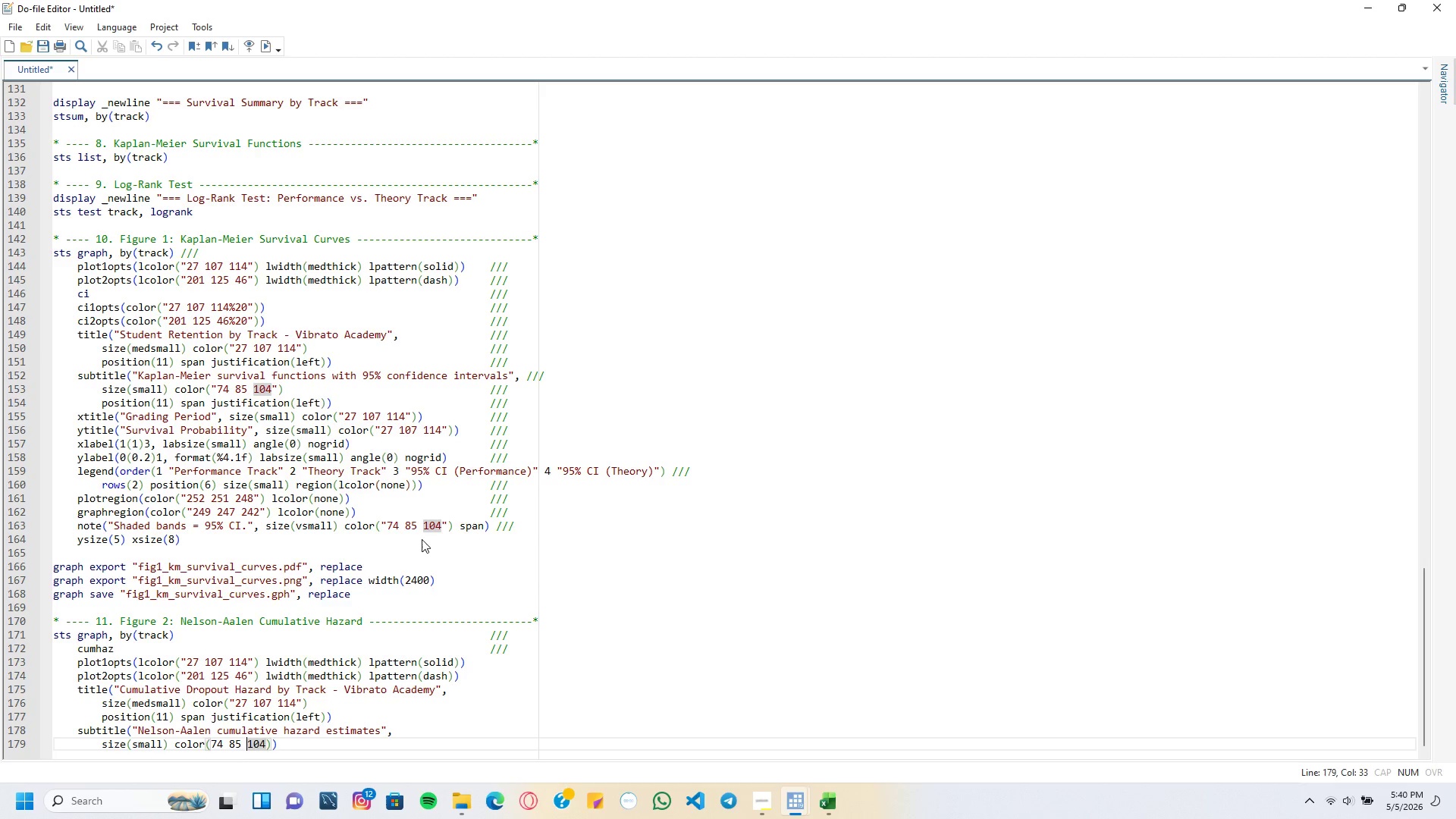 
key(ArrowLeft)
 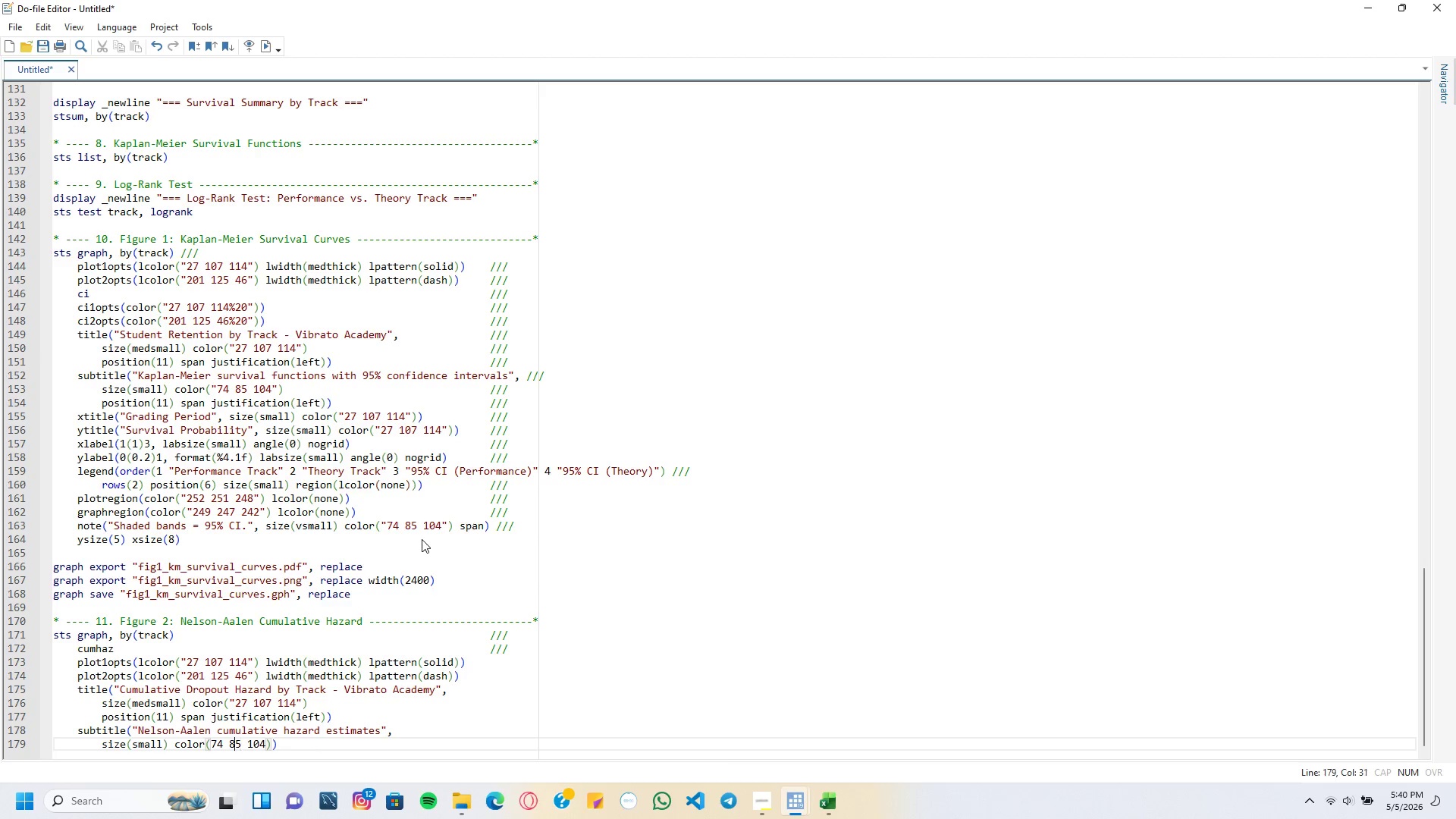 
key(ArrowLeft)
 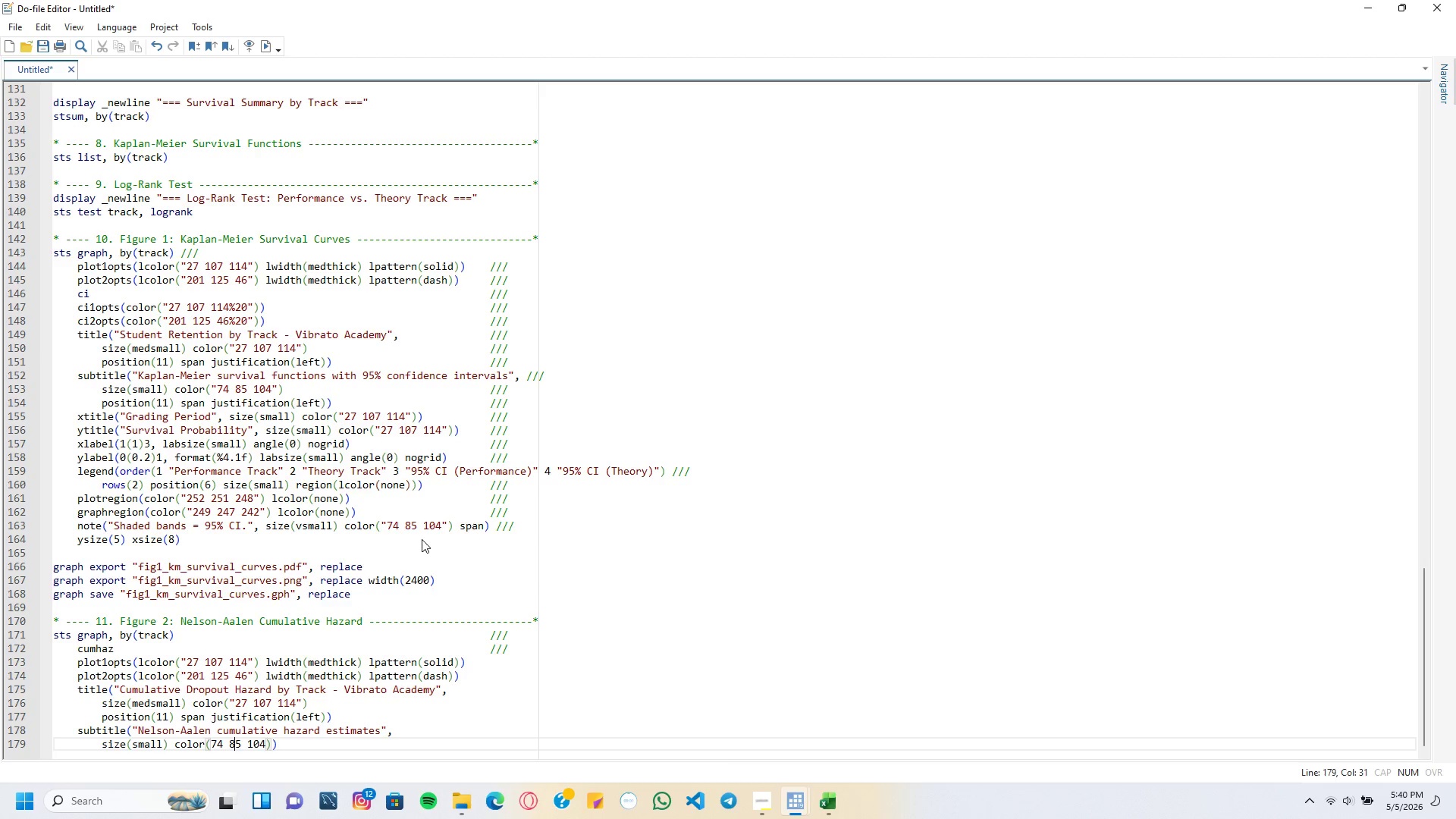 
key(ArrowLeft)
 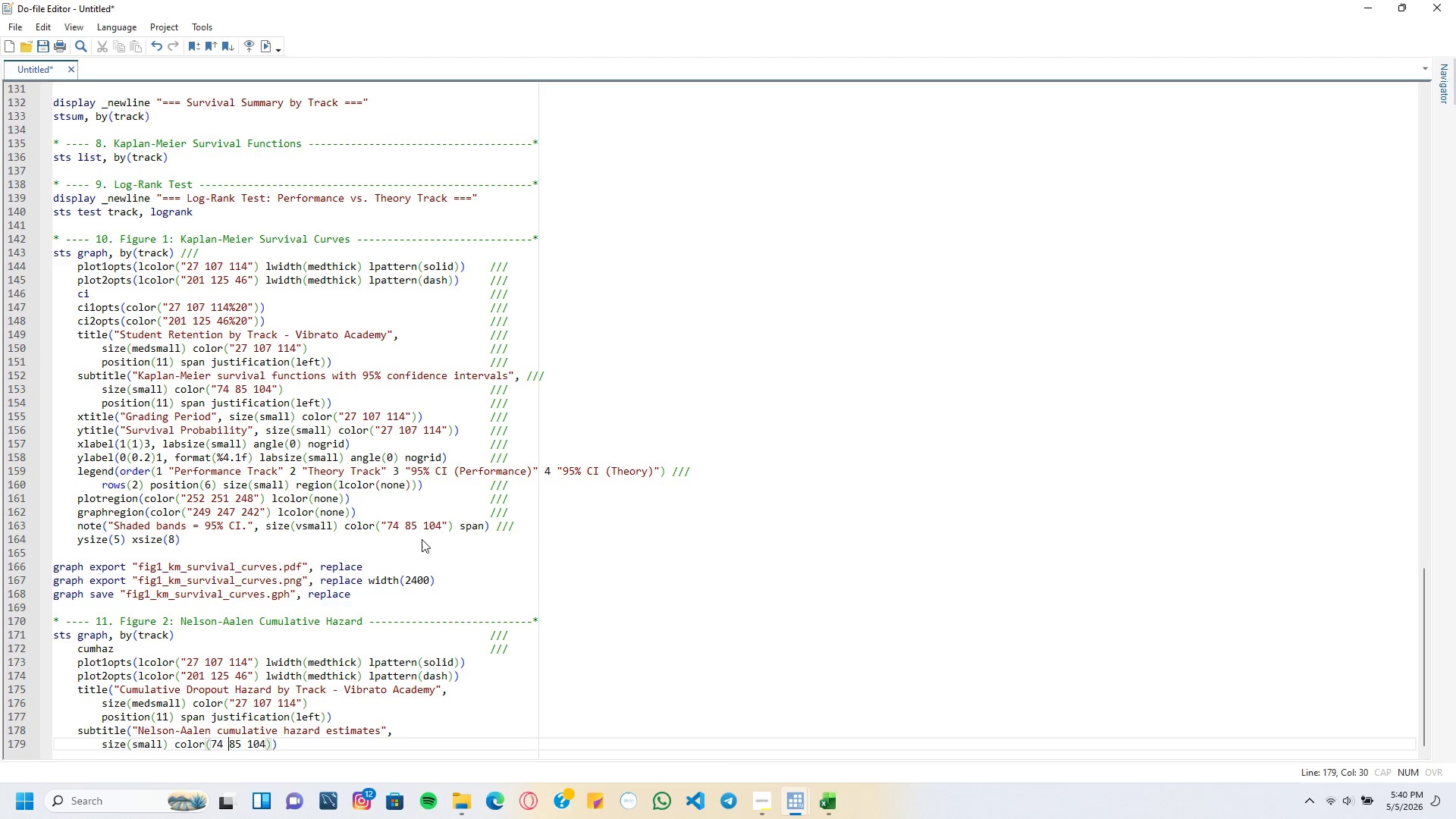 
key(ArrowLeft)
 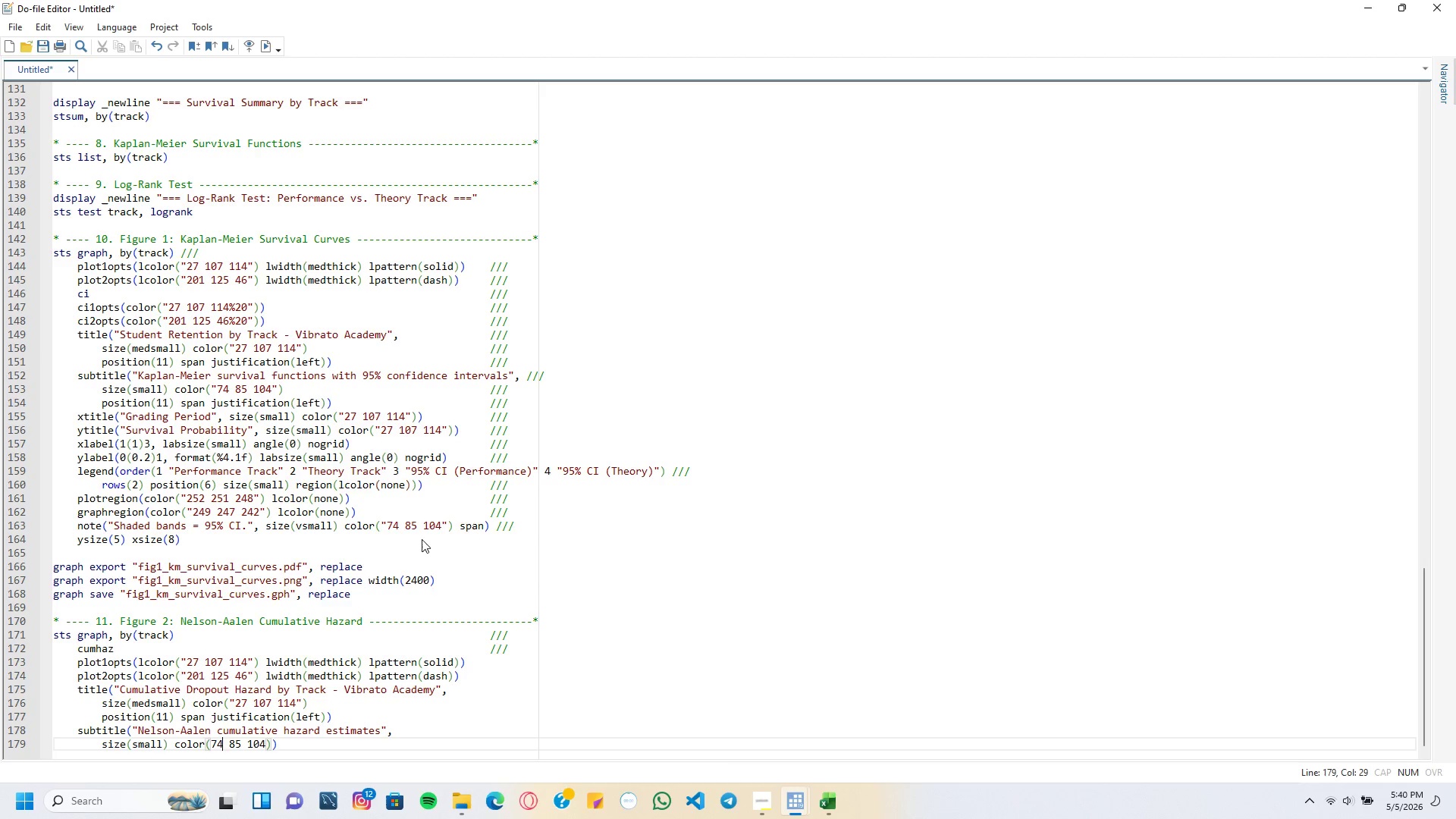 
key(ArrowLeft)
 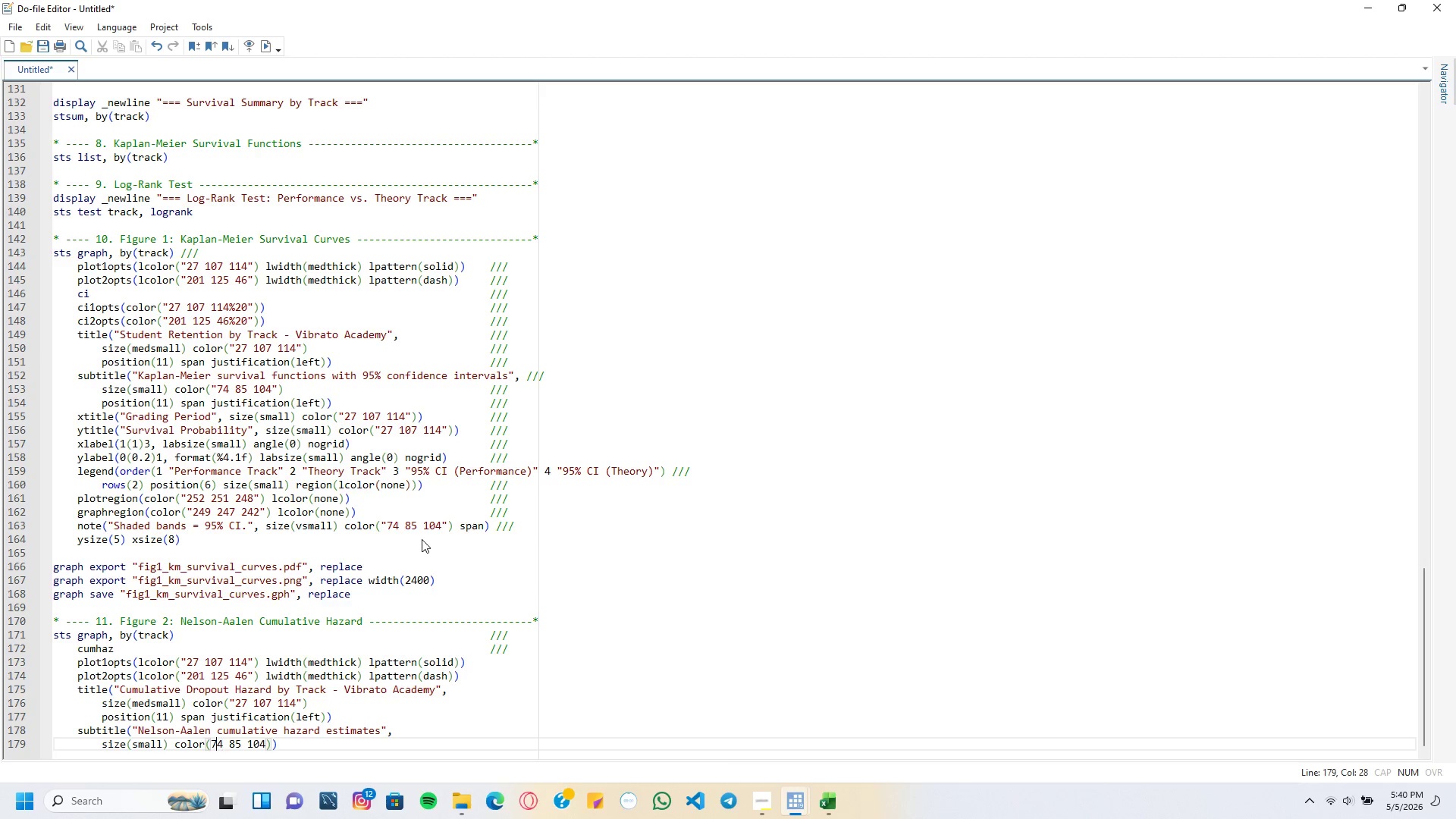 
key(ArrowLeft)
 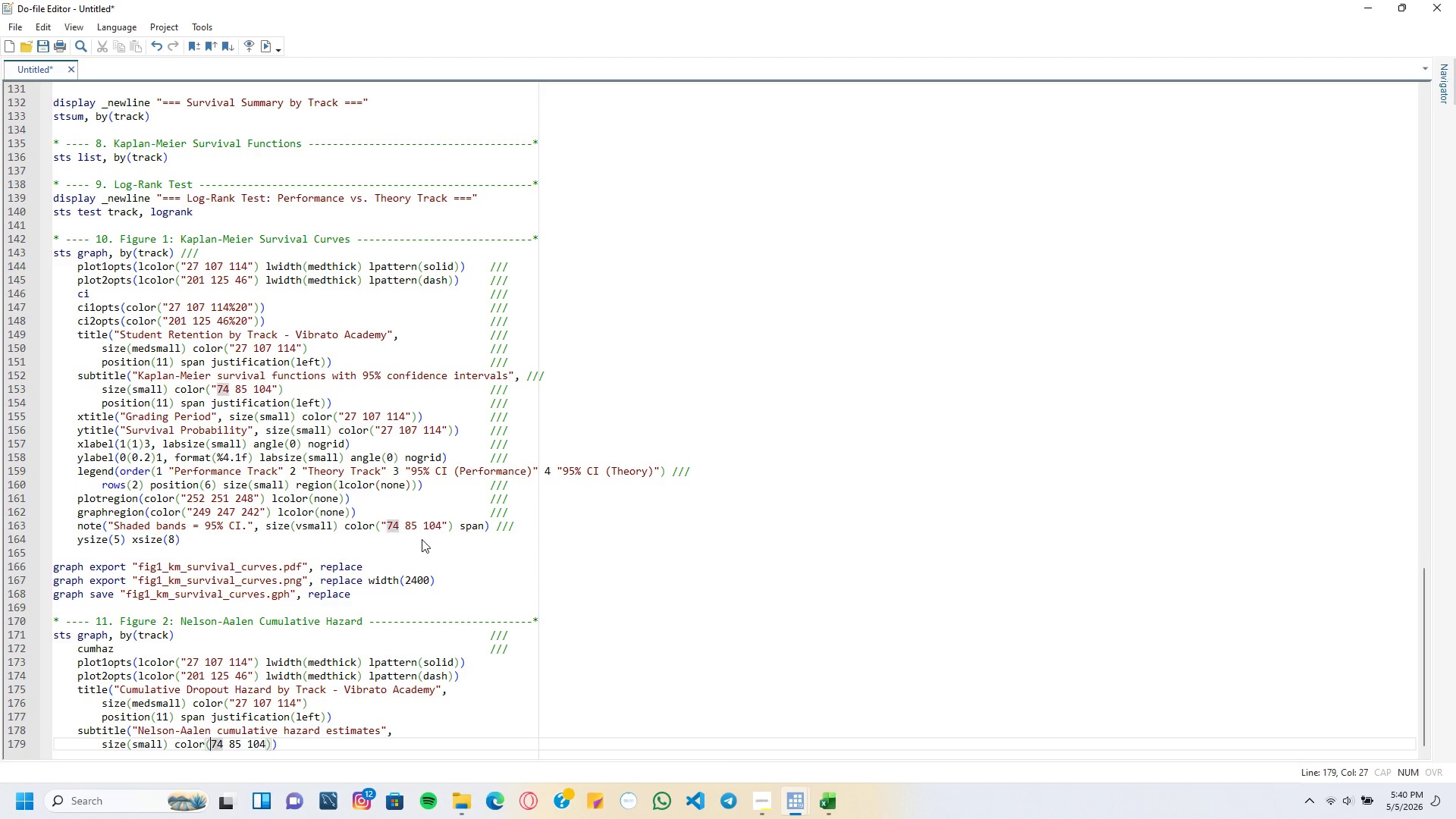 
key(Shift+Quote)
 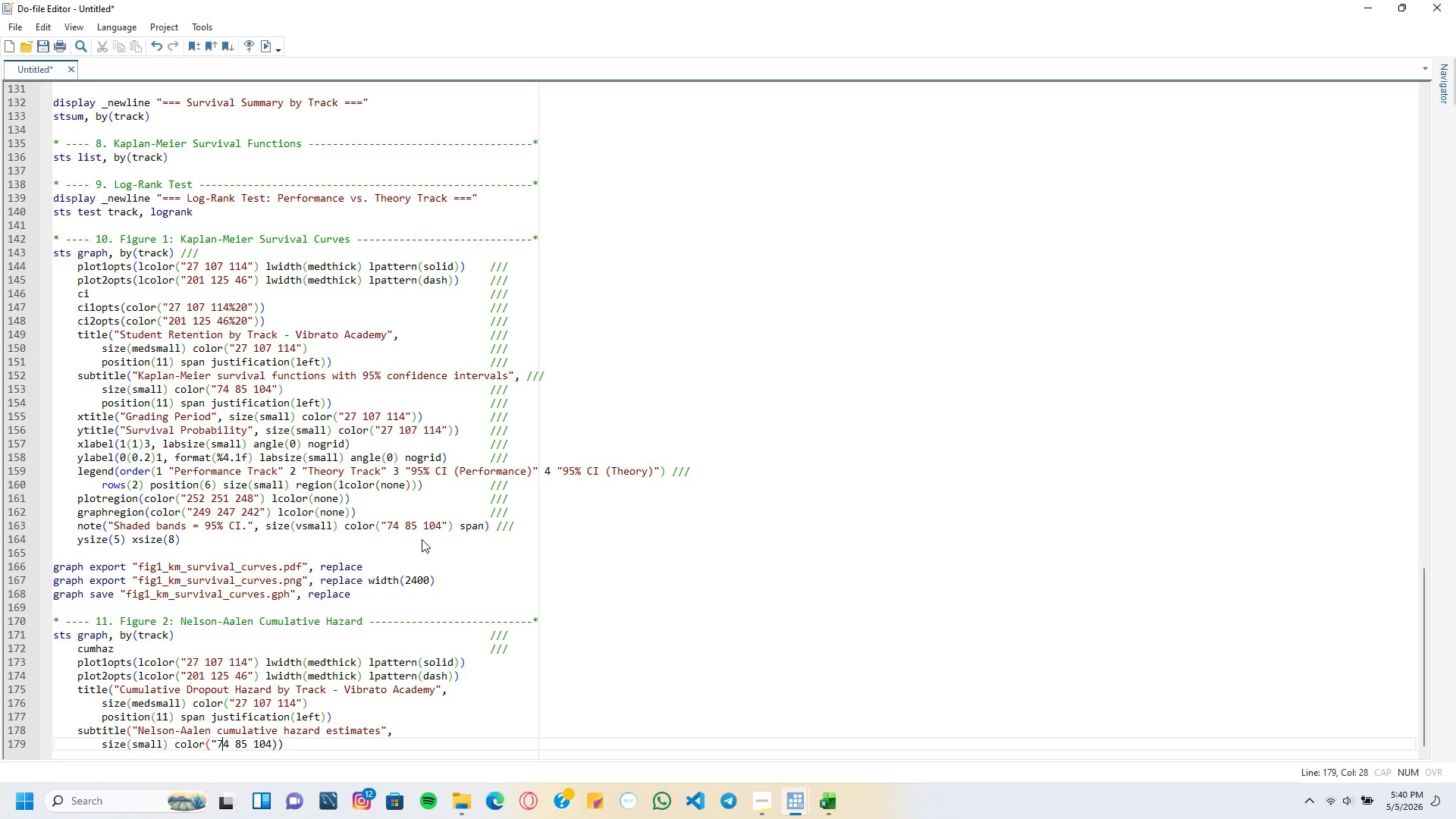 
key(ArrowRight)
 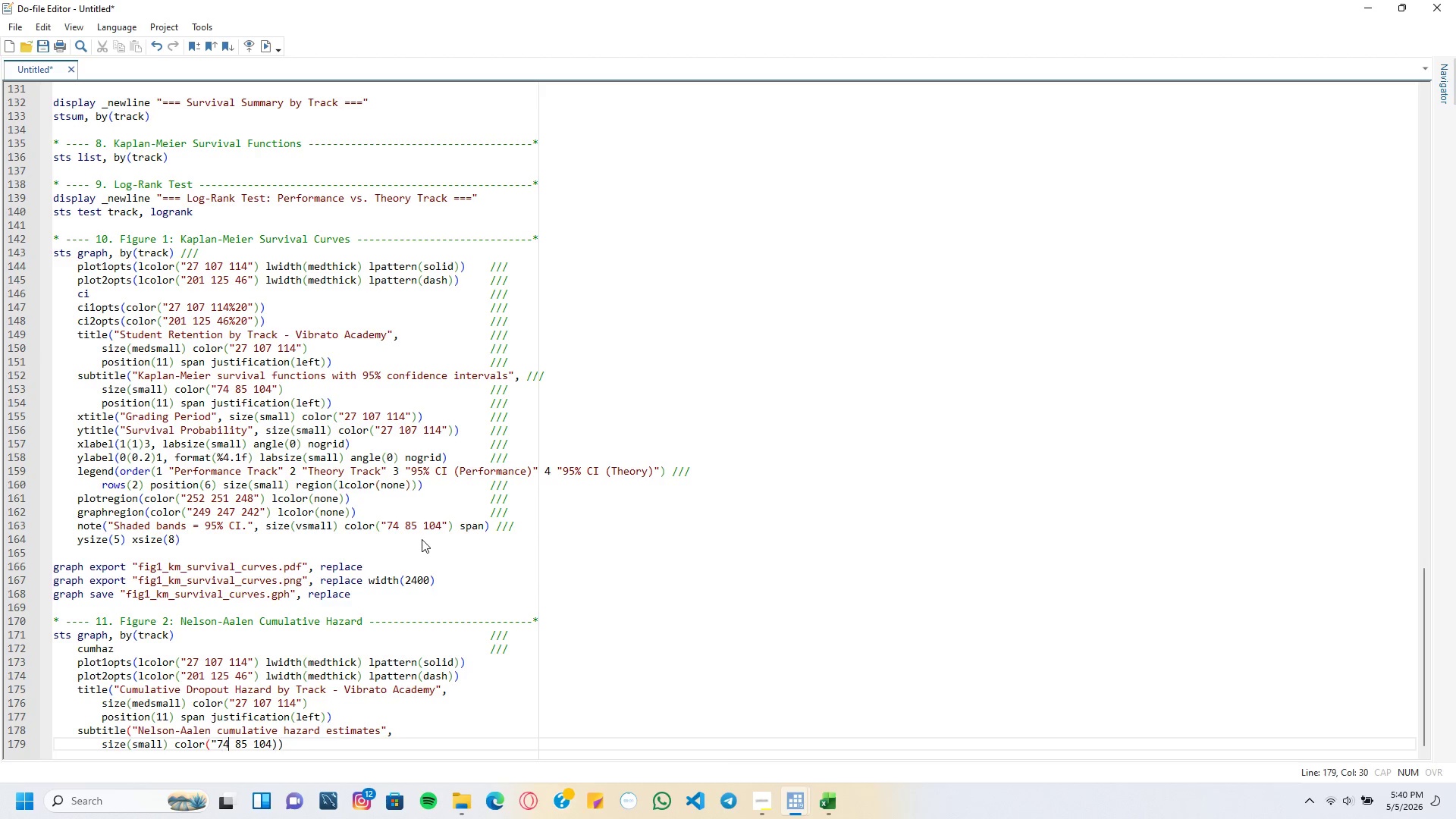 
key(ArrowRight)
 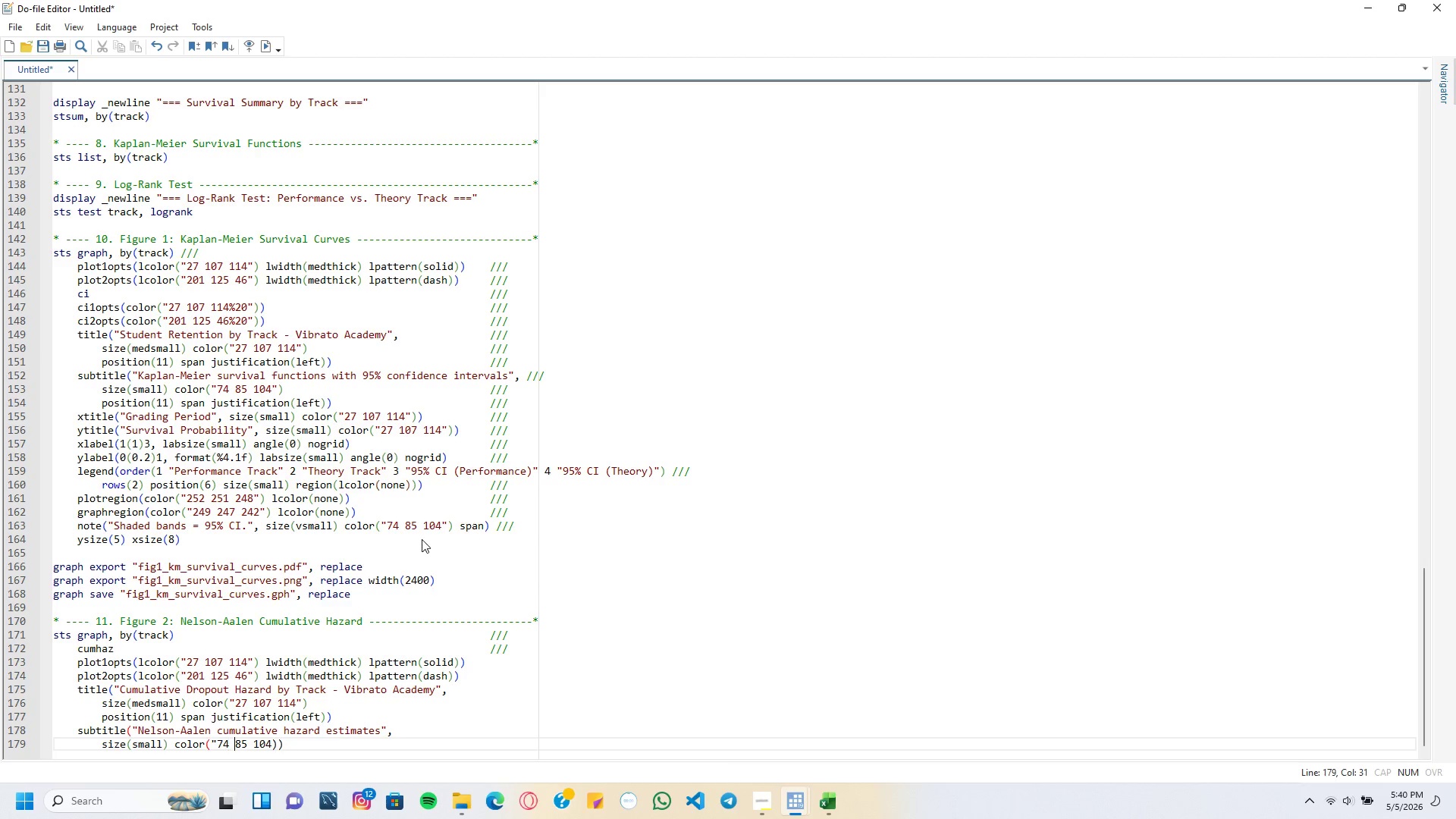 
key(ArrowRight)
 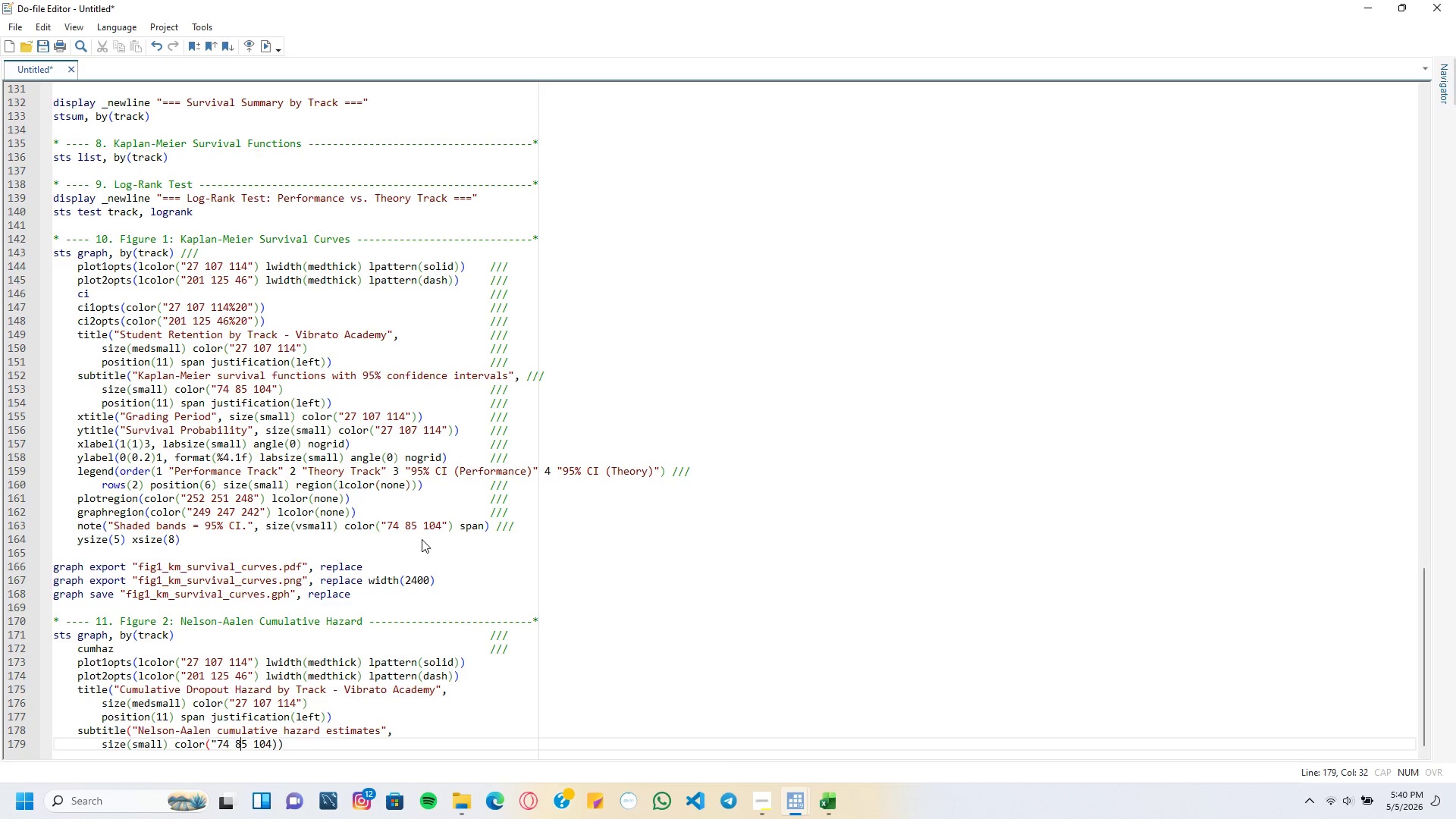 
key(ArrowRight)
 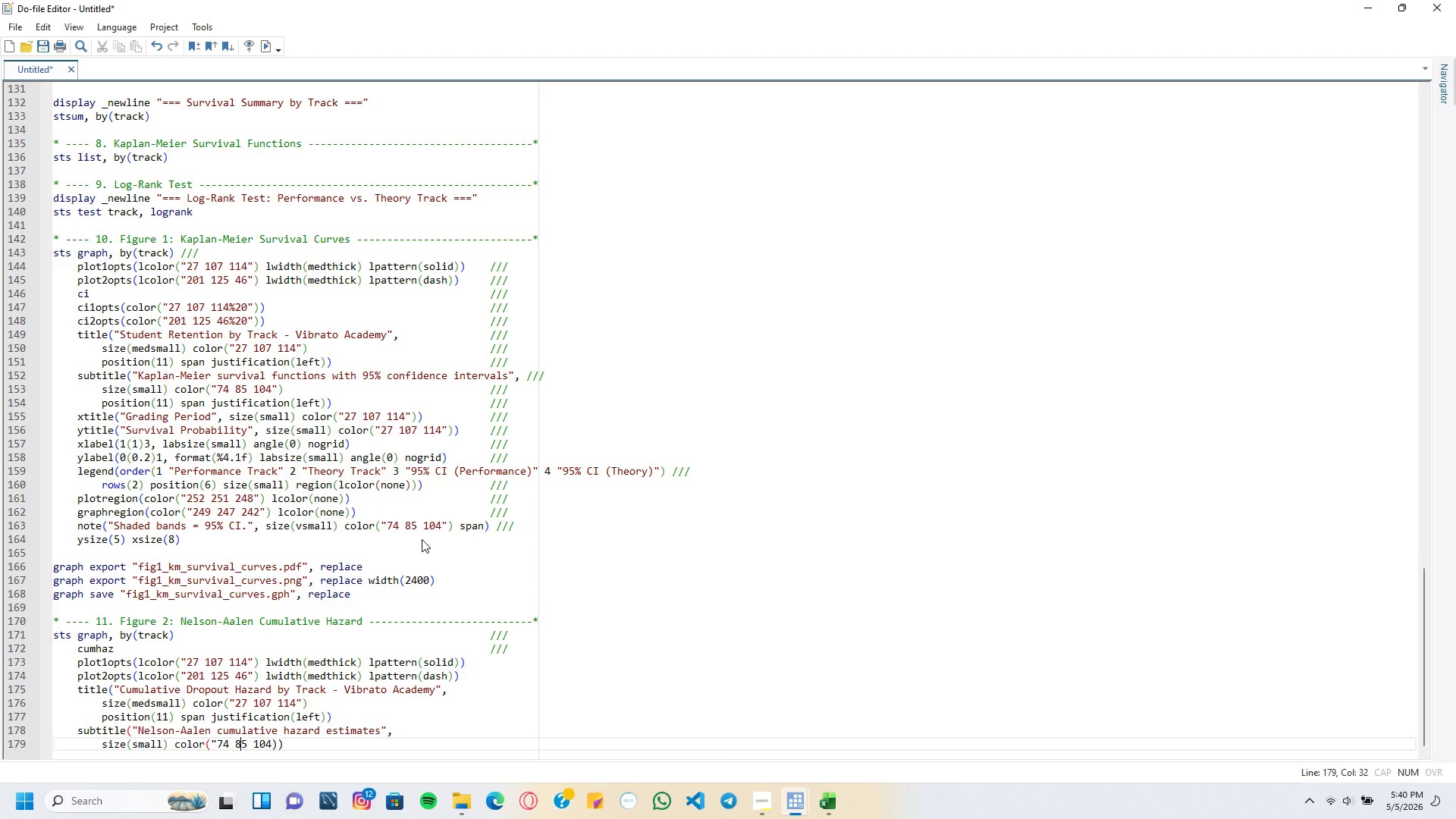 
key(ArrowRight)
 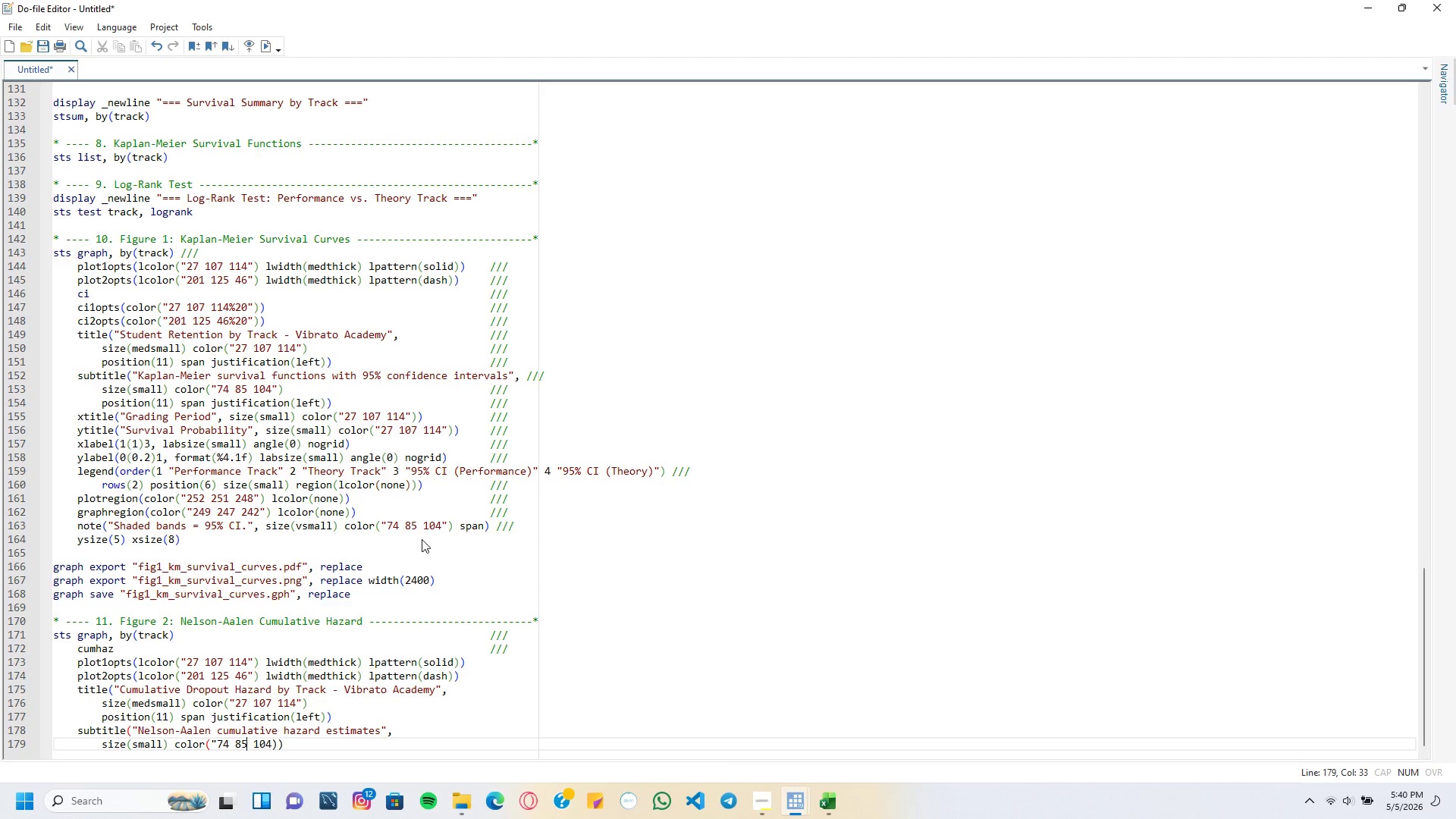 
key(ArrowRight)
 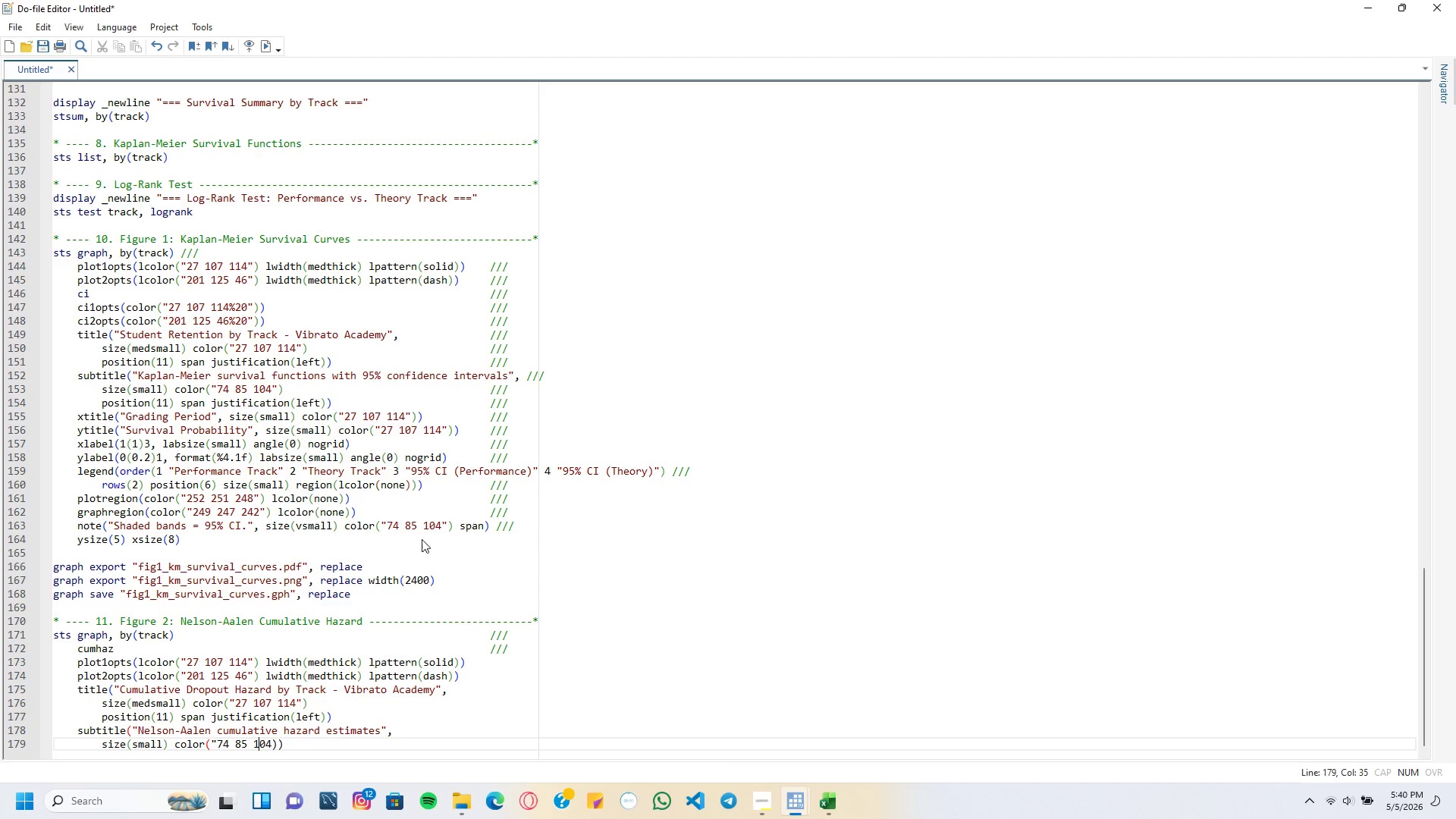 
key(ArrowRight)
 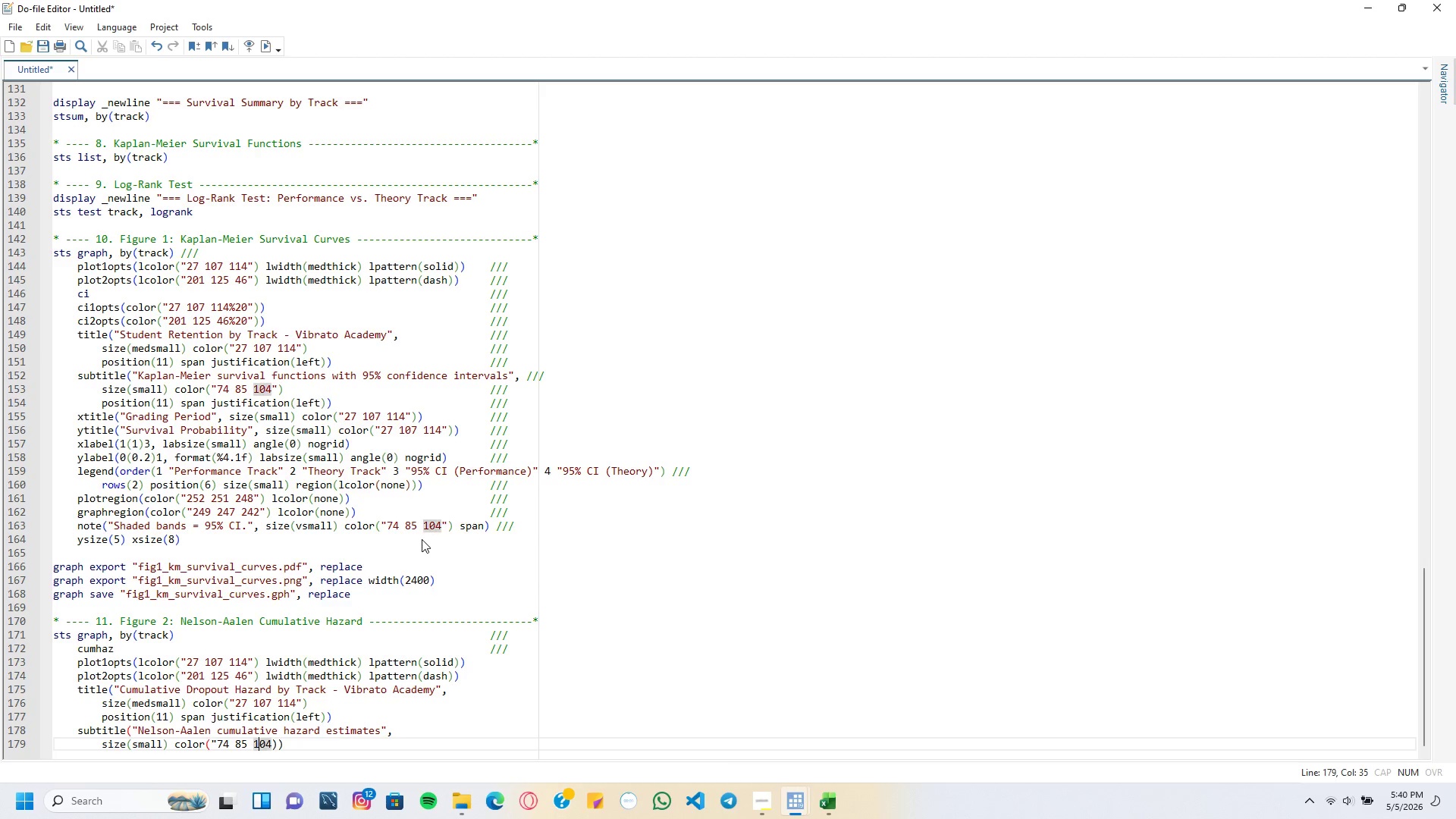 
key(ArrowRight)
 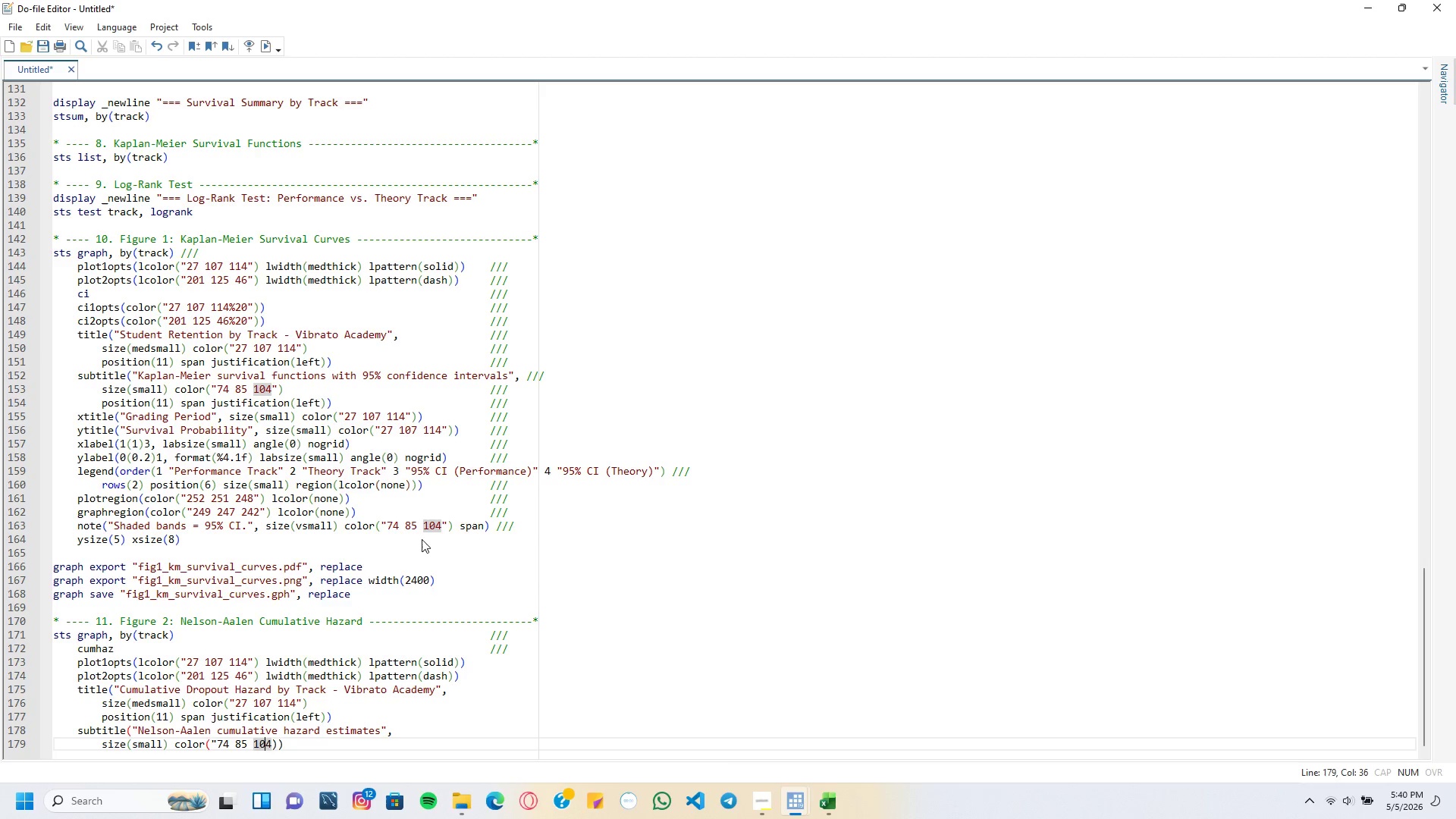 
key(ArrowRight)
 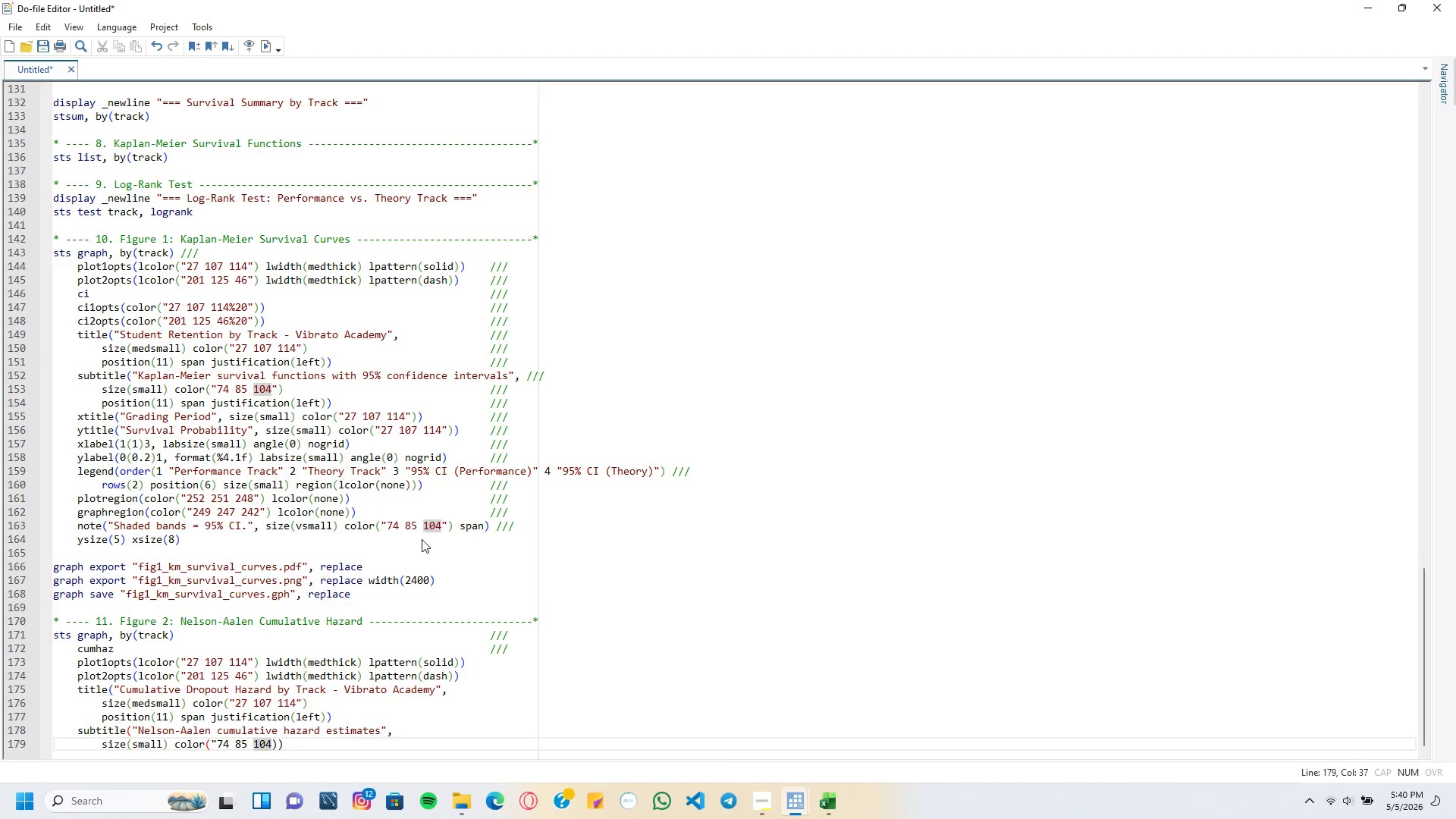 
key(Shift+Quote)
 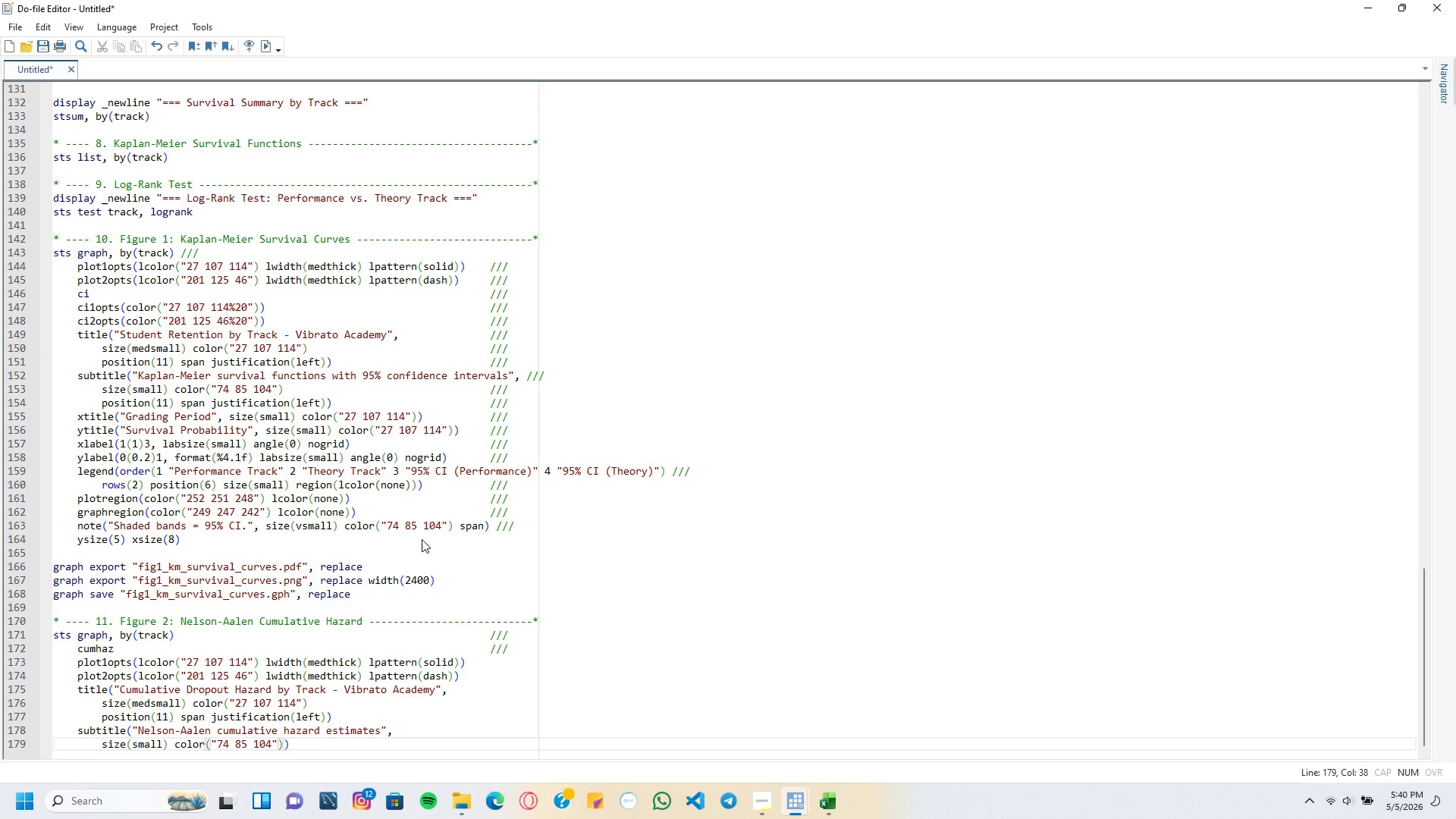 
key(Shift+ArrowRight)
 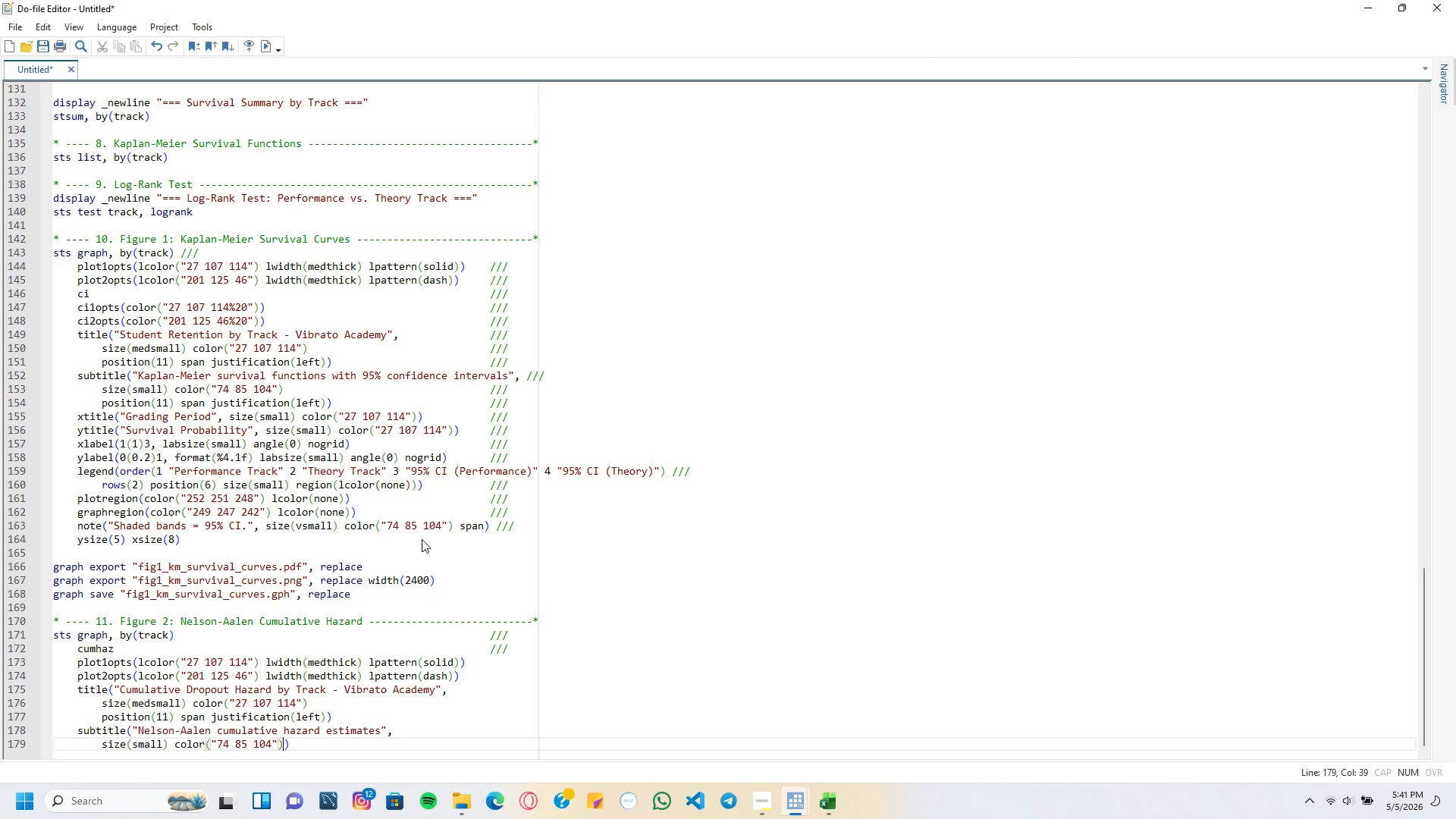 
key(Shift+ArrowRight)
 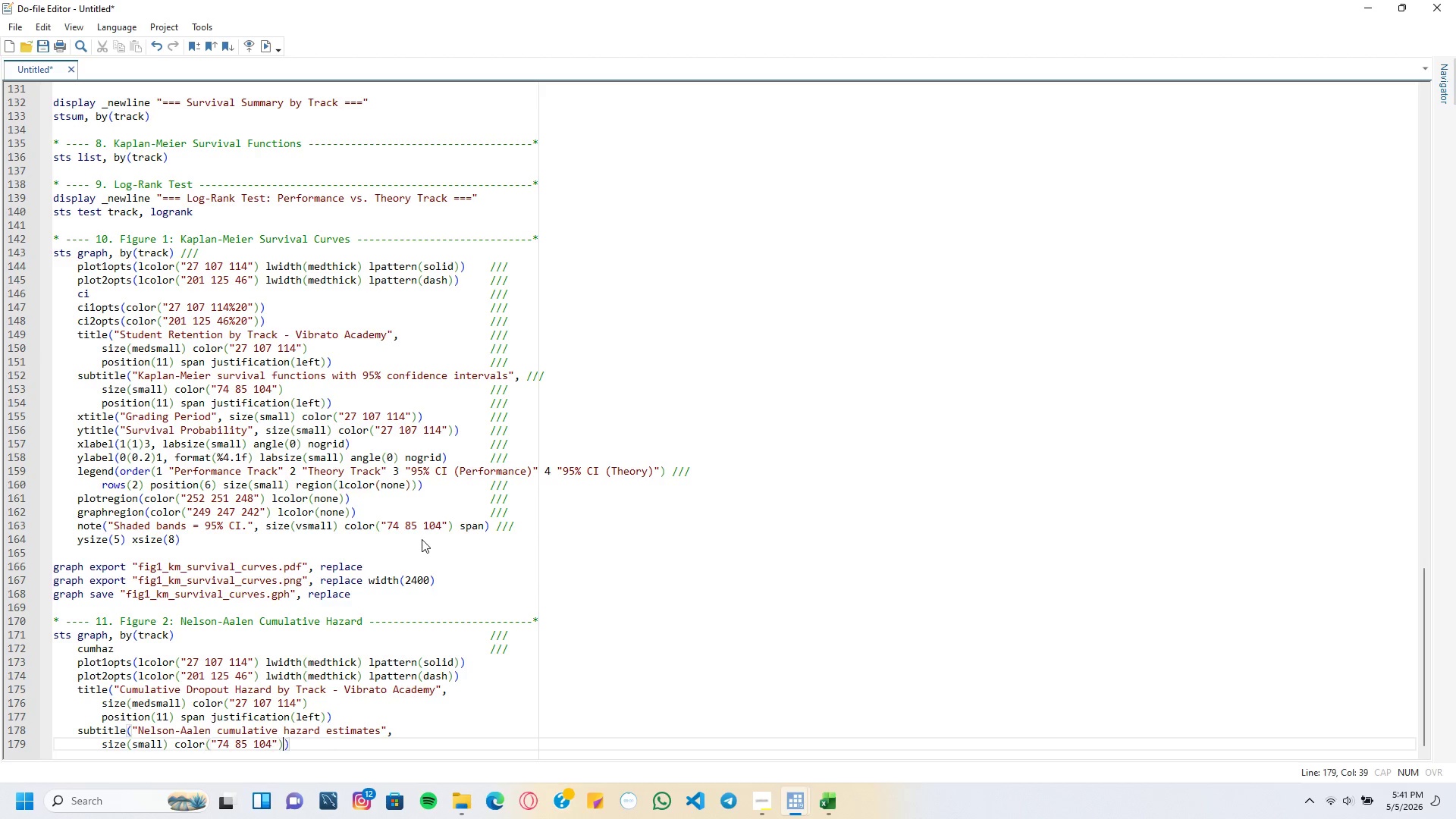 
key(ArrowLeft)
 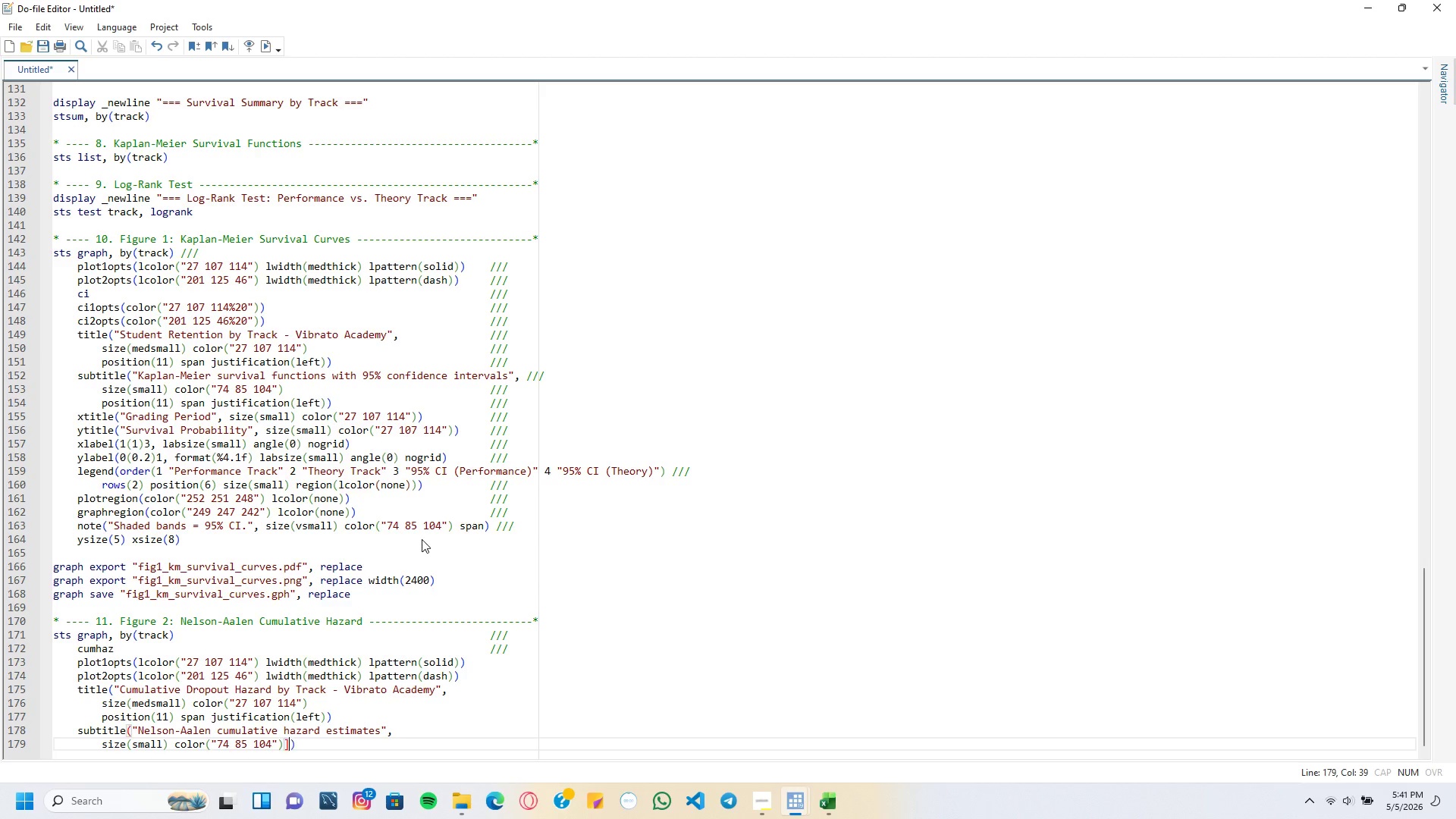 
key(BracketRight)
 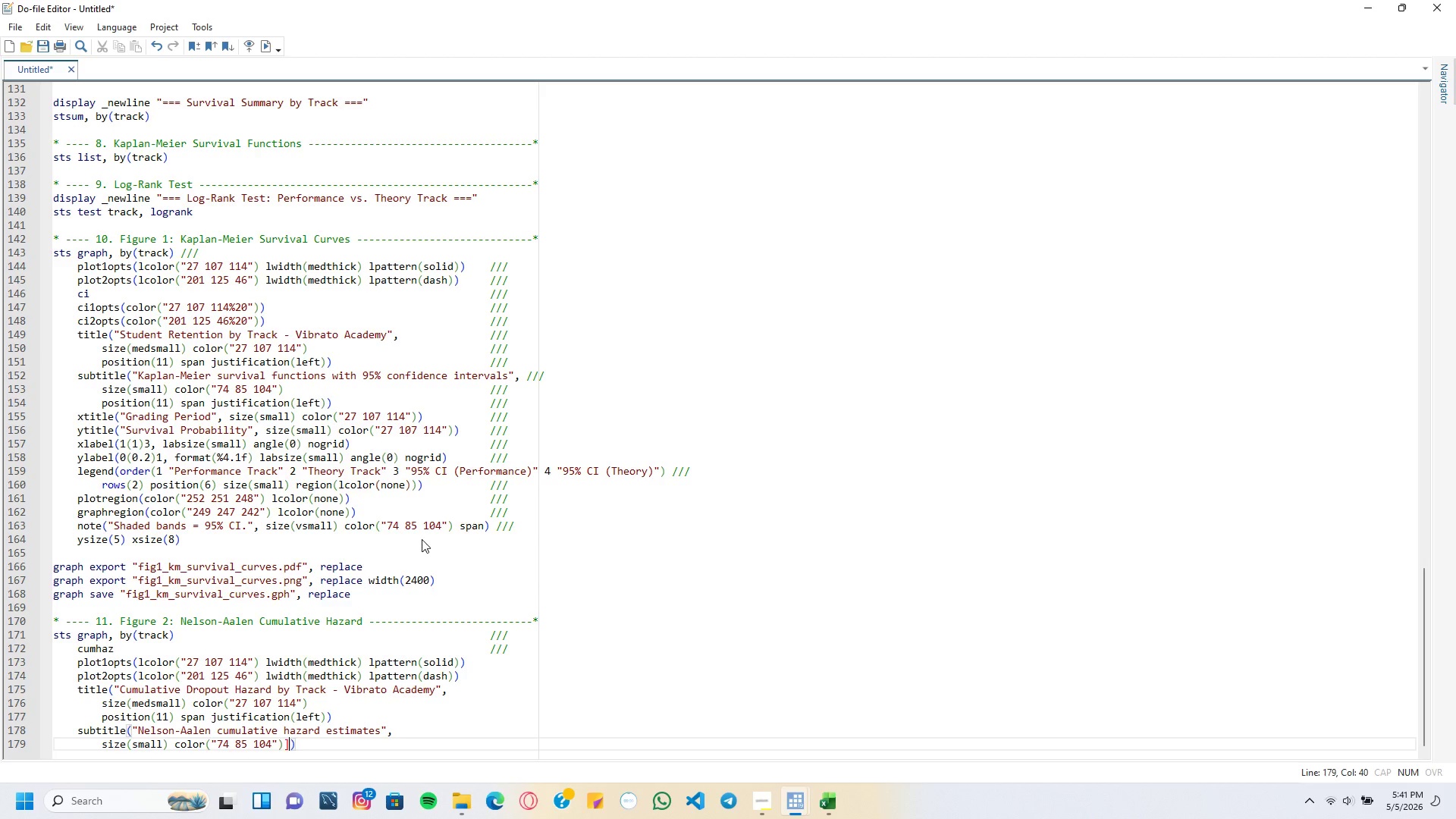 
key(Backspace)
 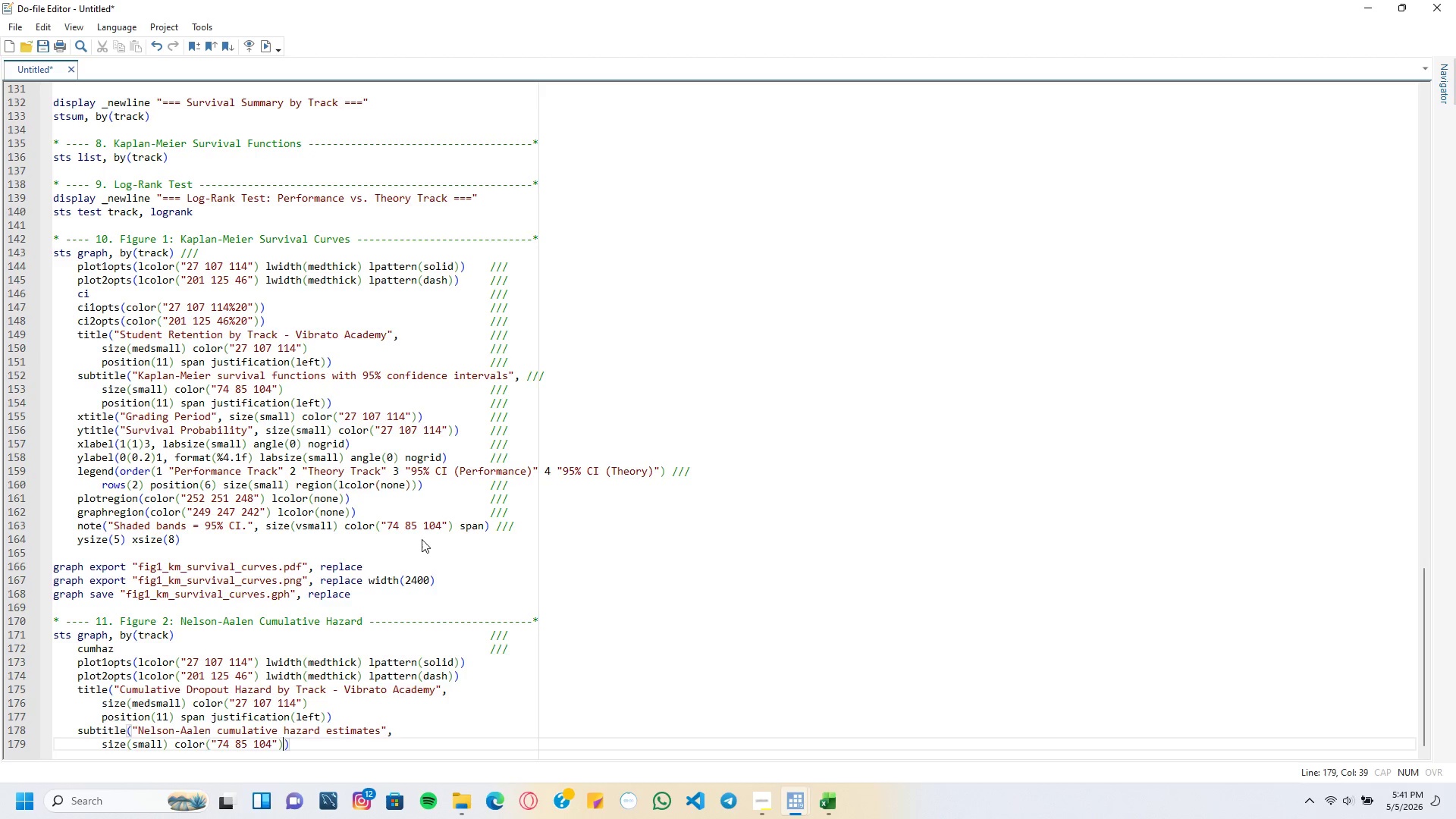 
key(Enter)
 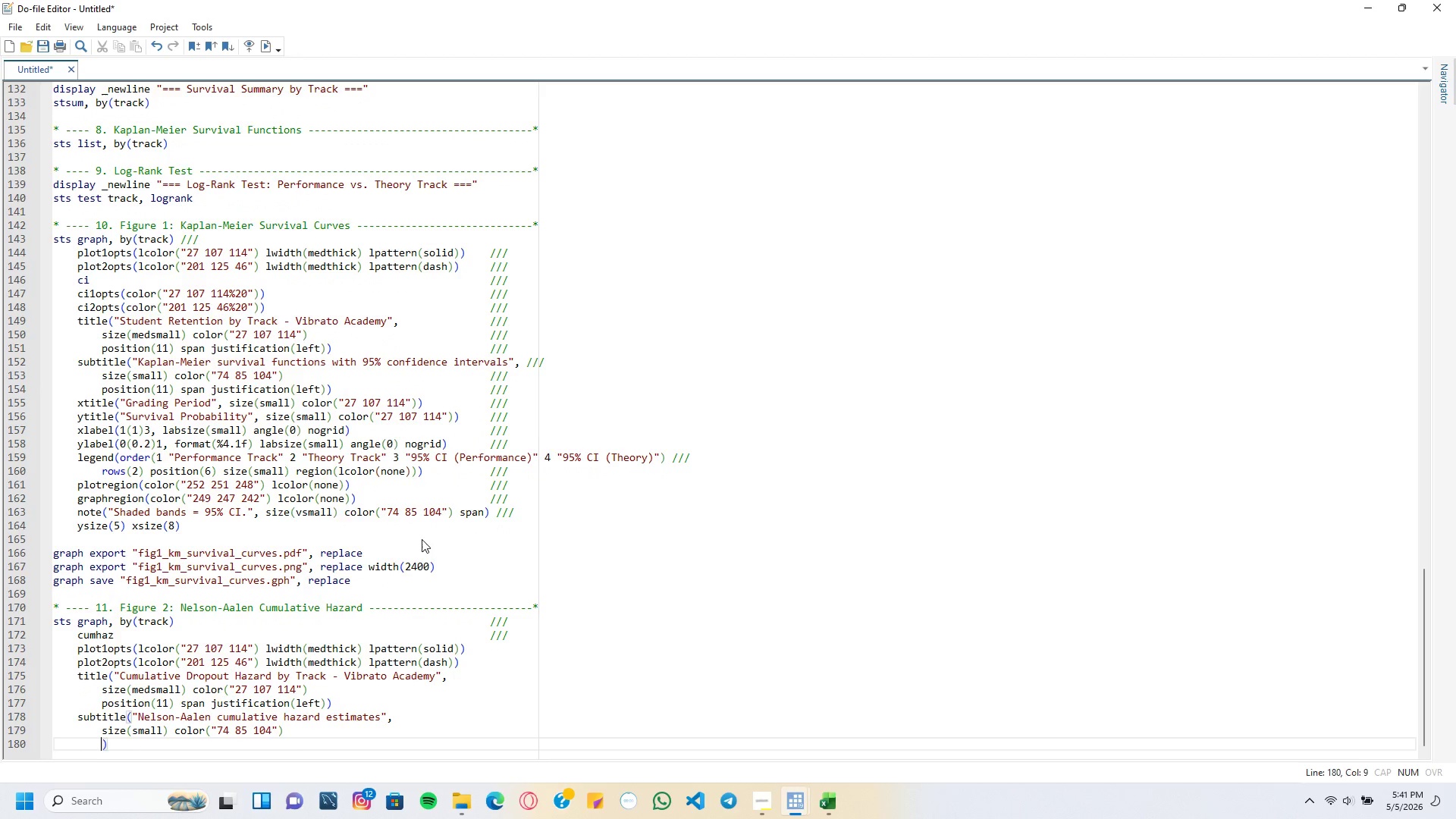 
type(position(11)
 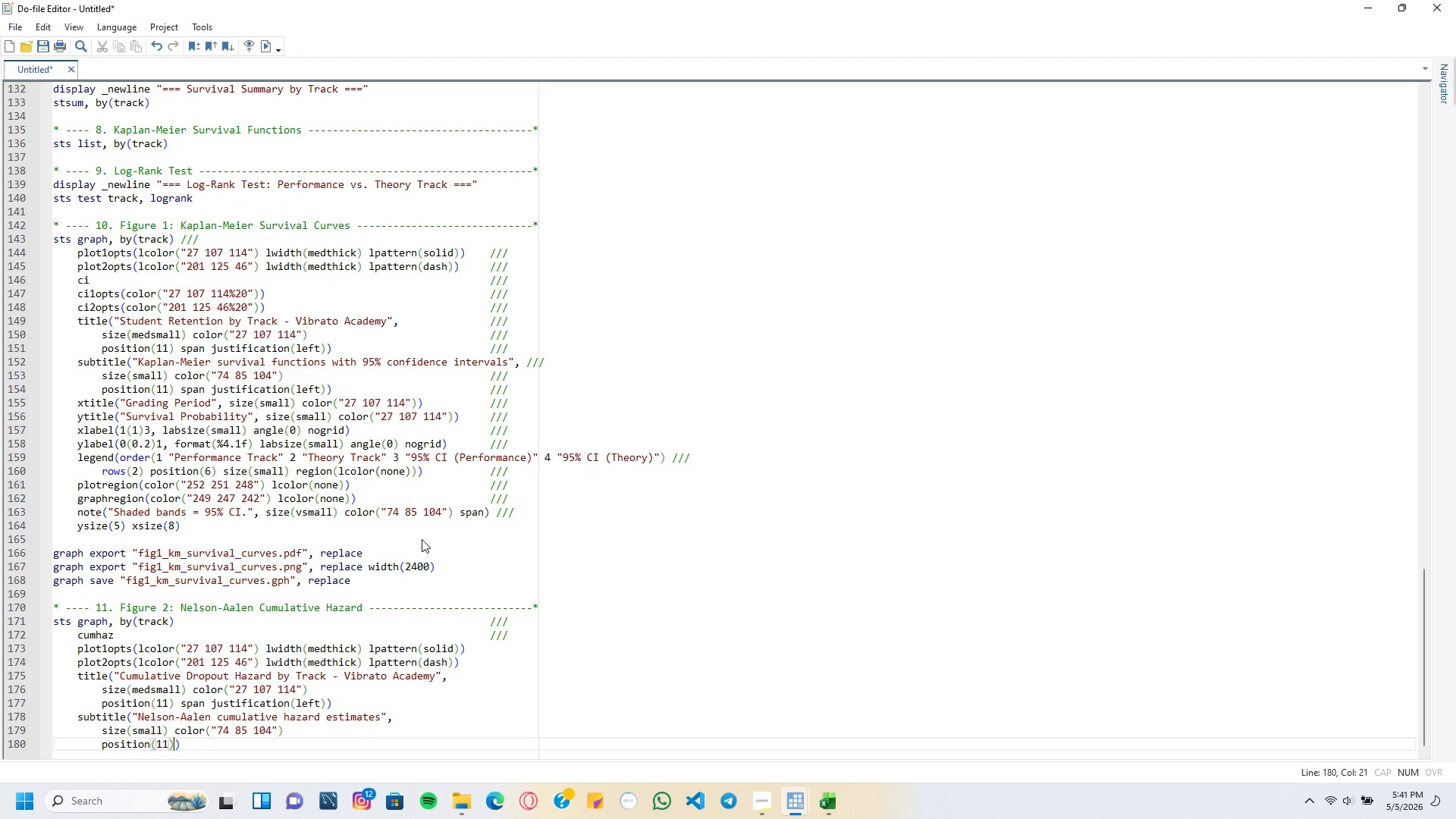 
key(ArrowRight)
 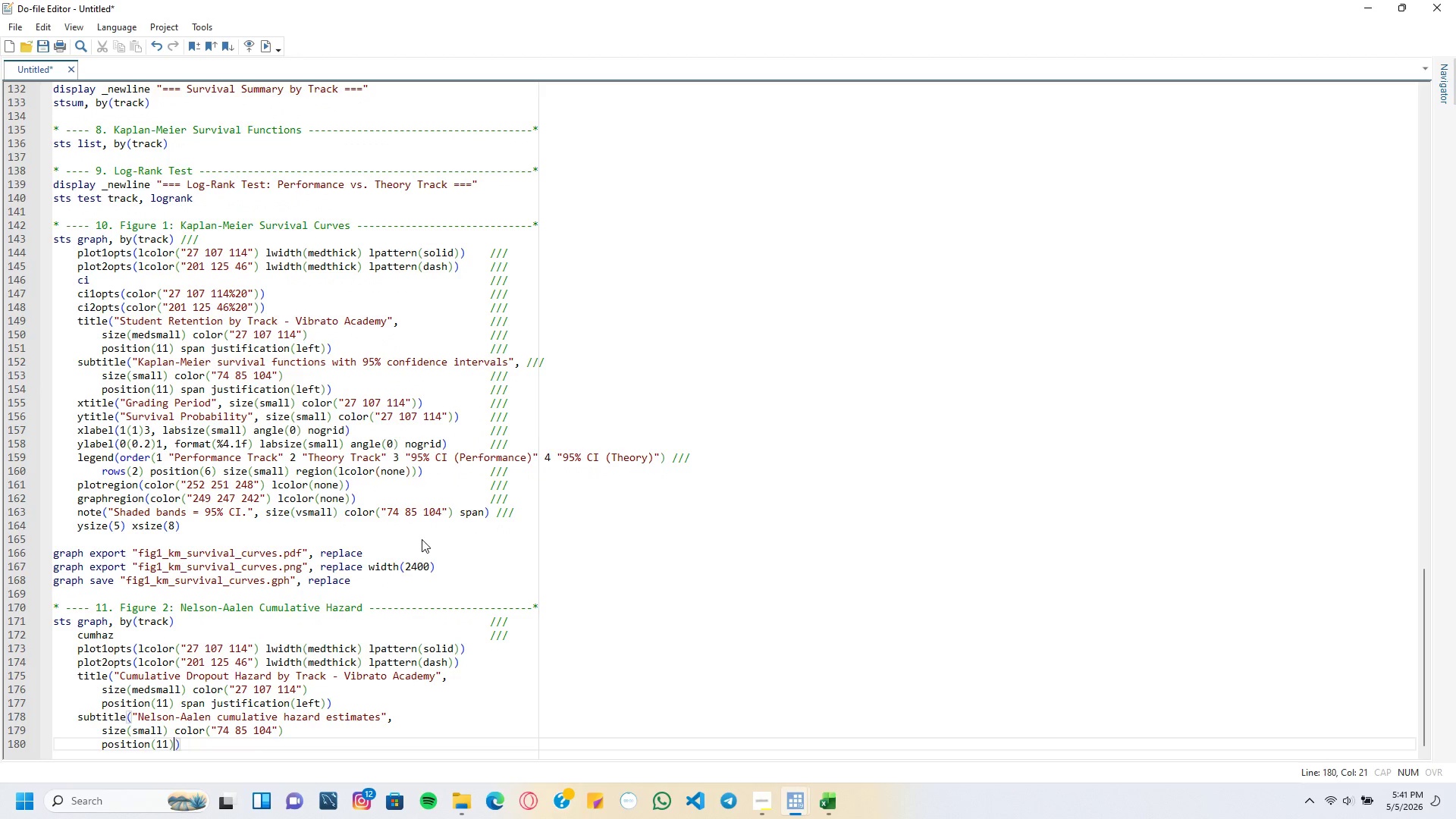 
type( span justification(left)
 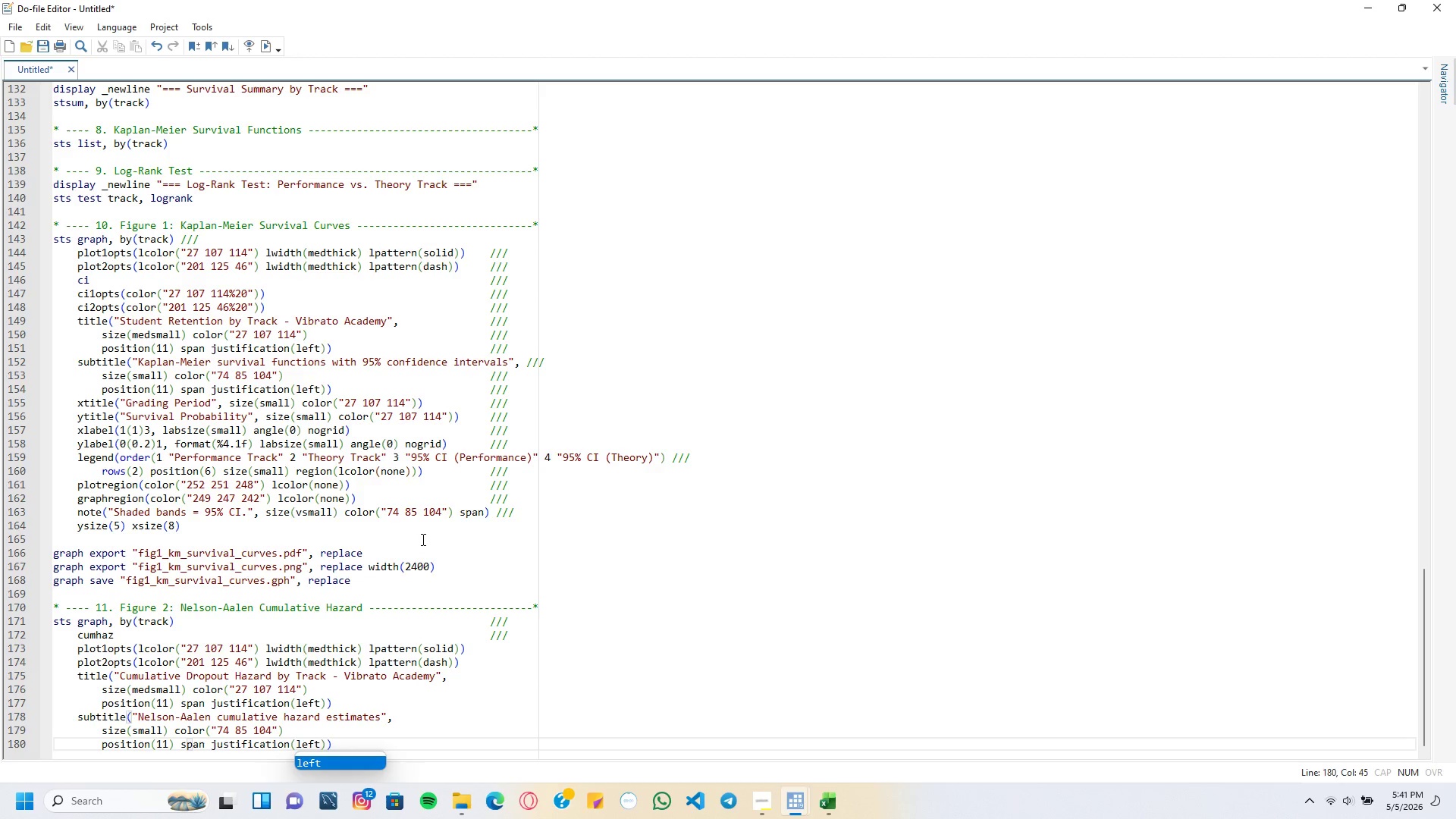 
key(ArrowRight)
 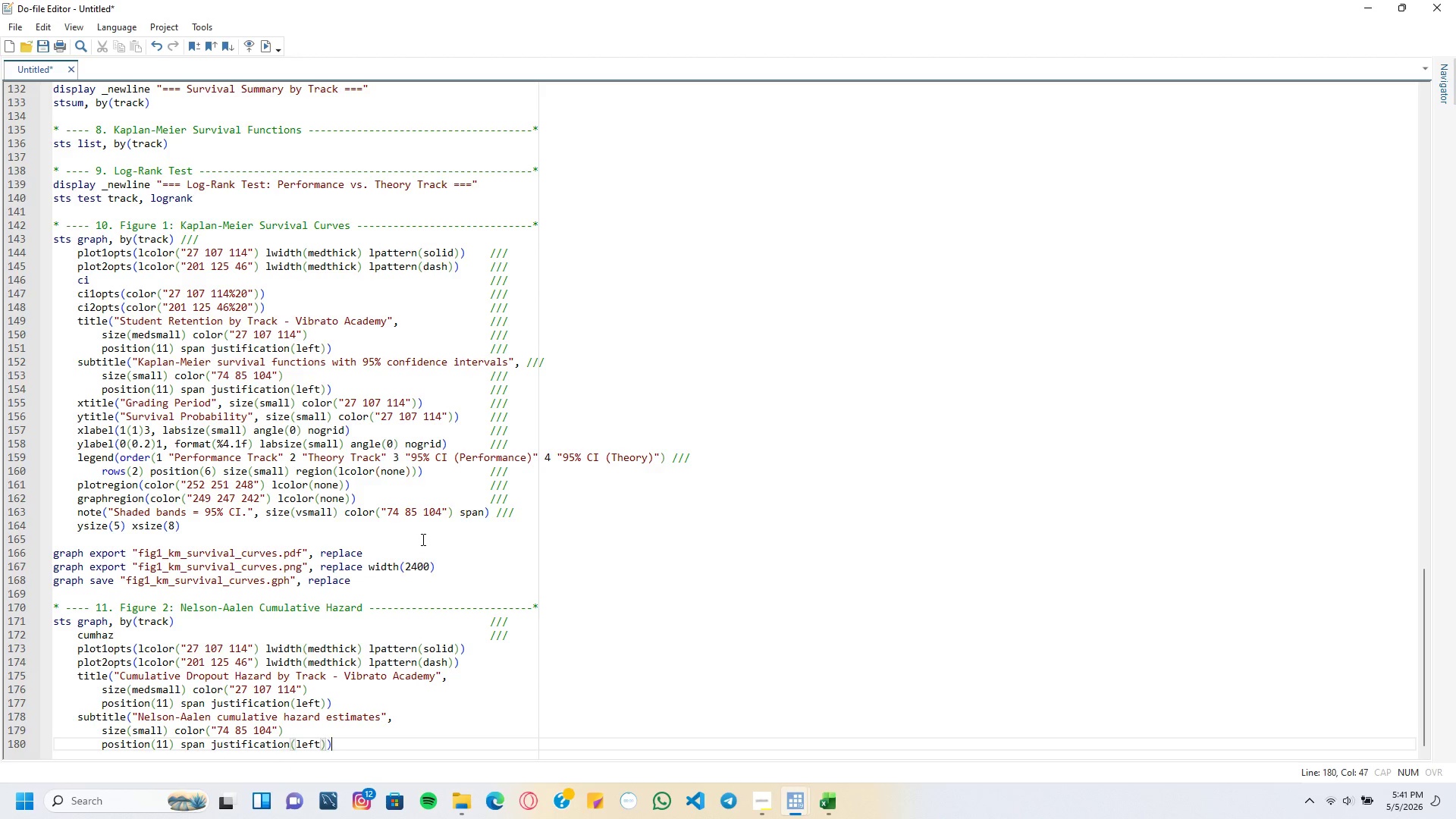 
key(ArrowRight)
 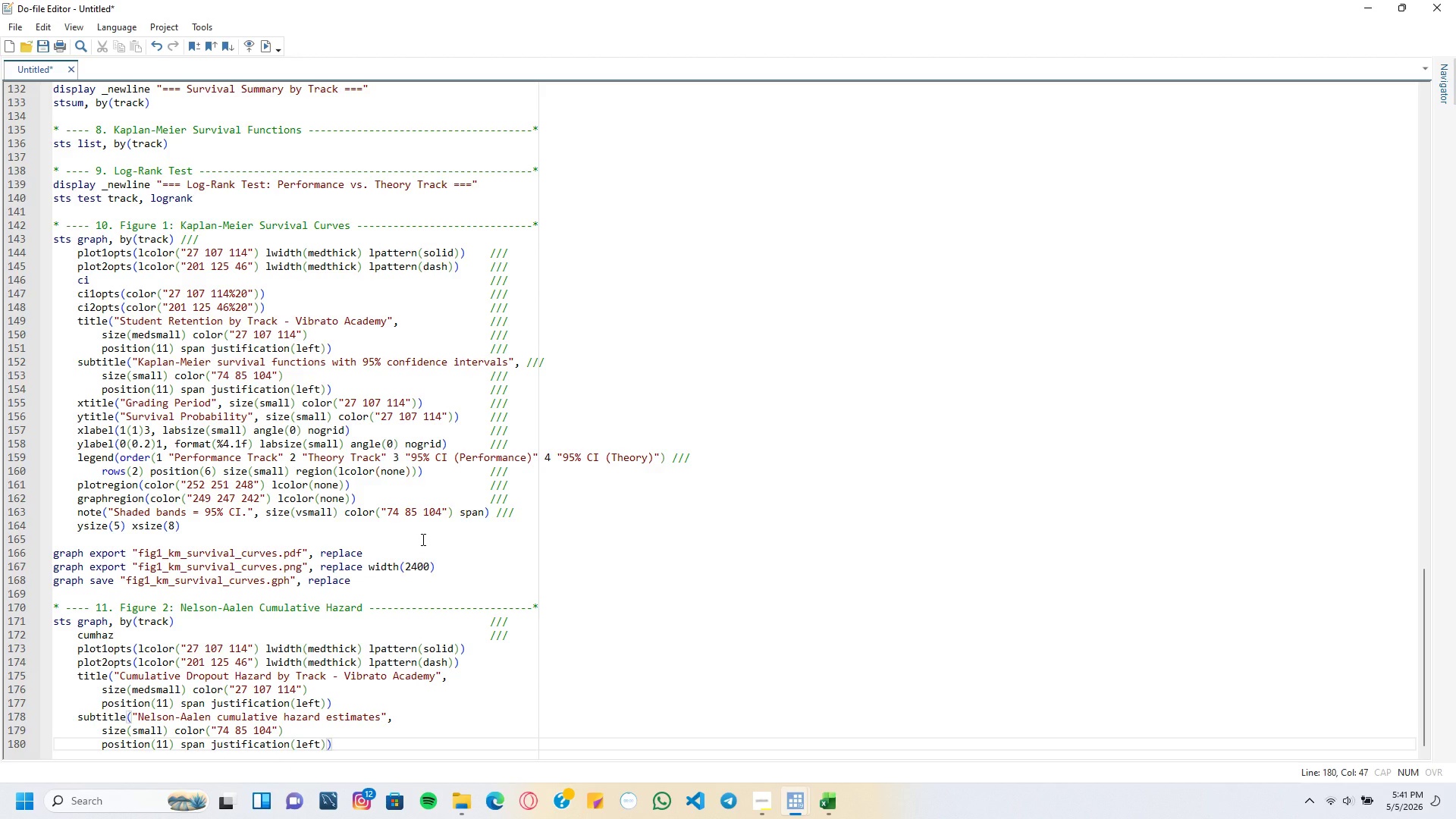 
key(Enter)
 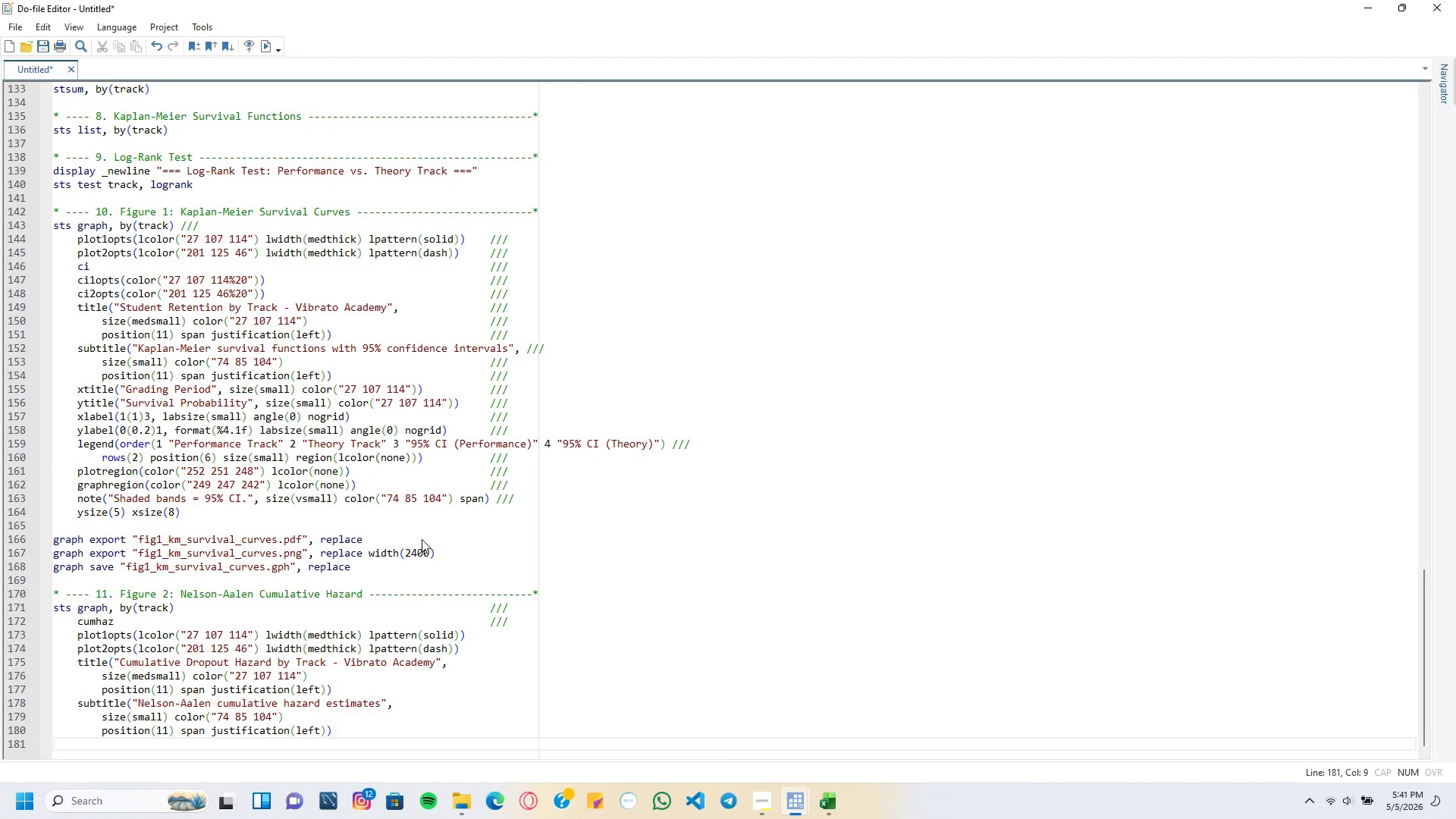 
key(Backspace)
type(xtitle("Grading Period)
 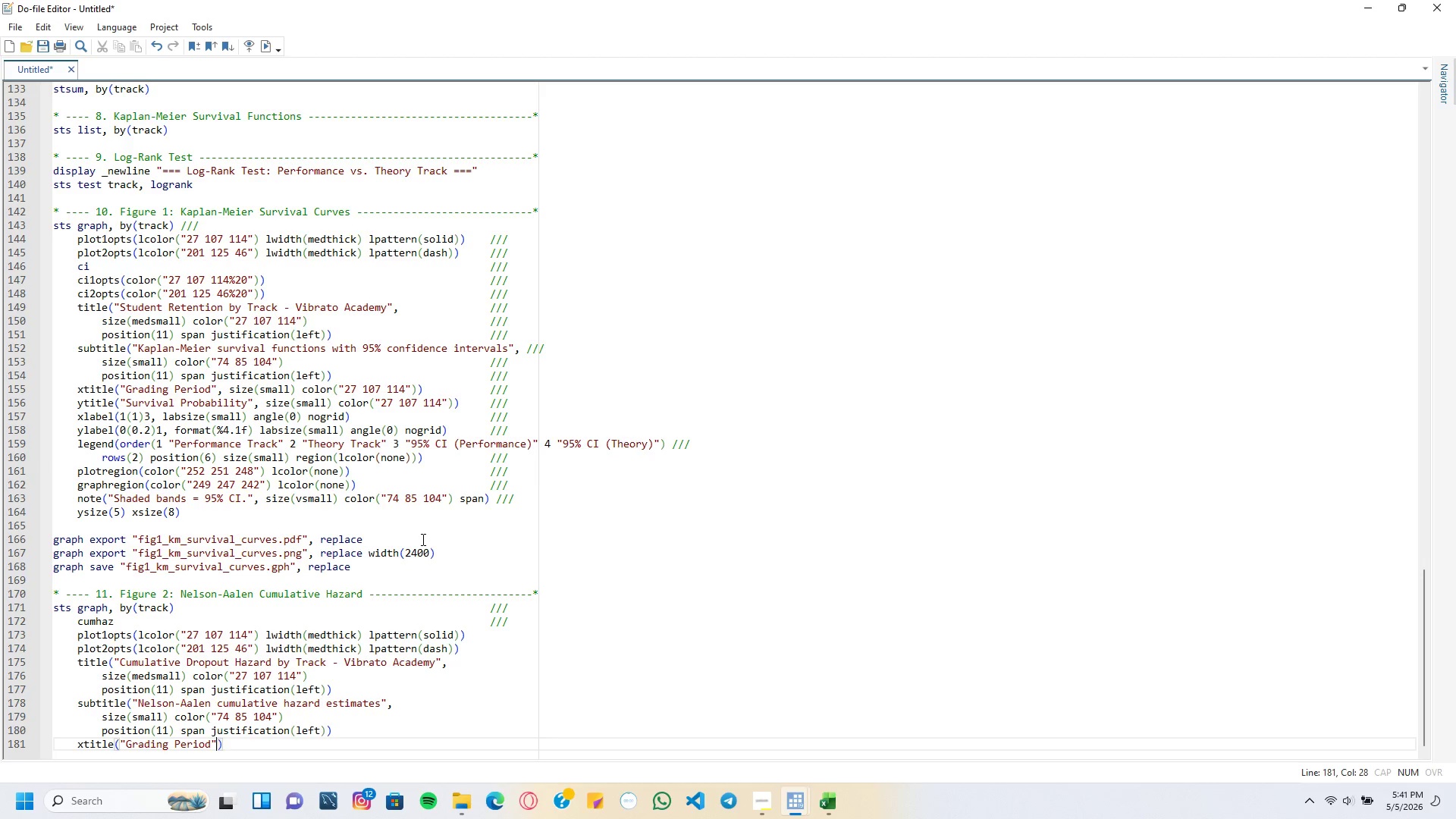 
 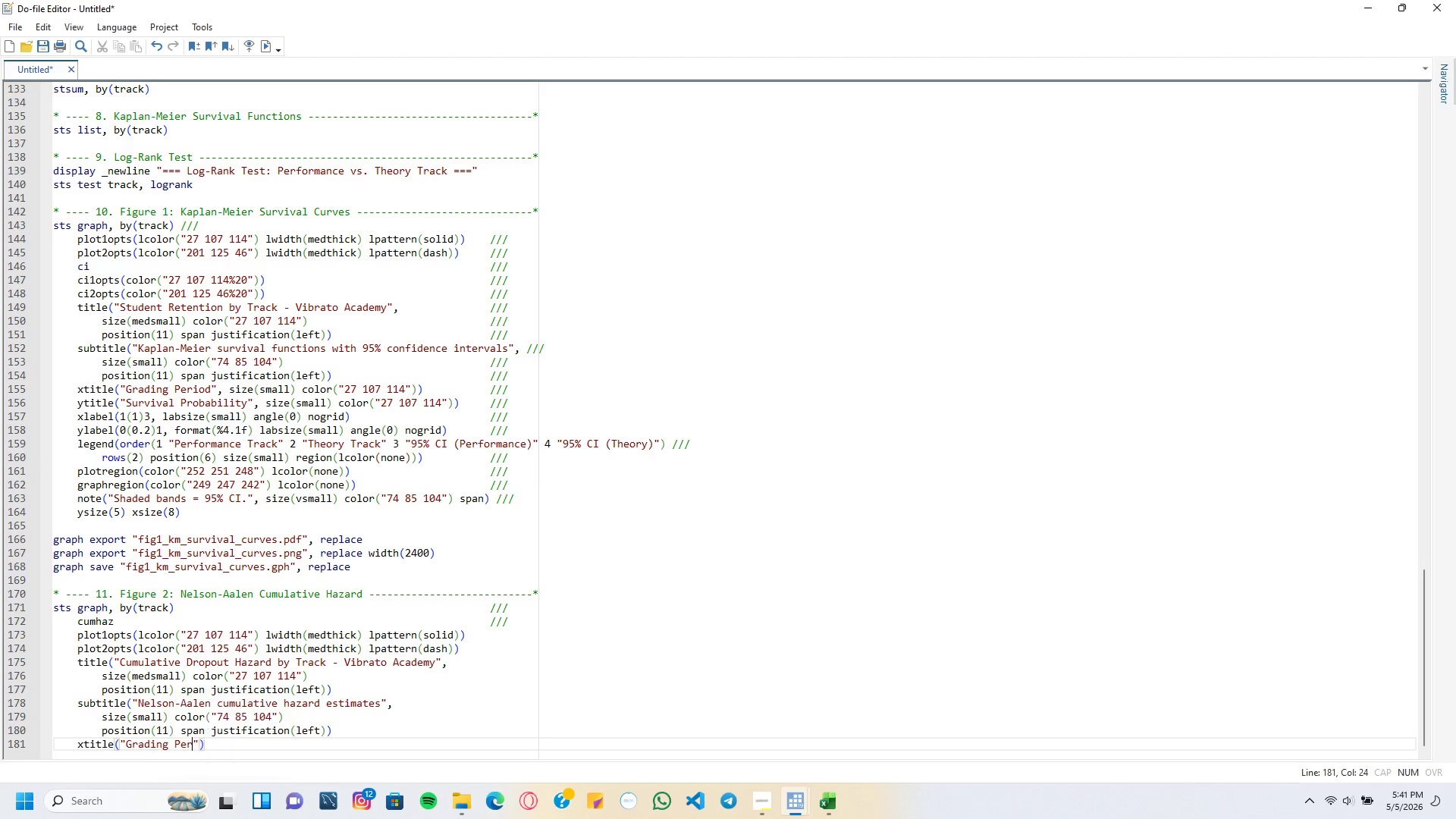 
key(ArrowRight)
 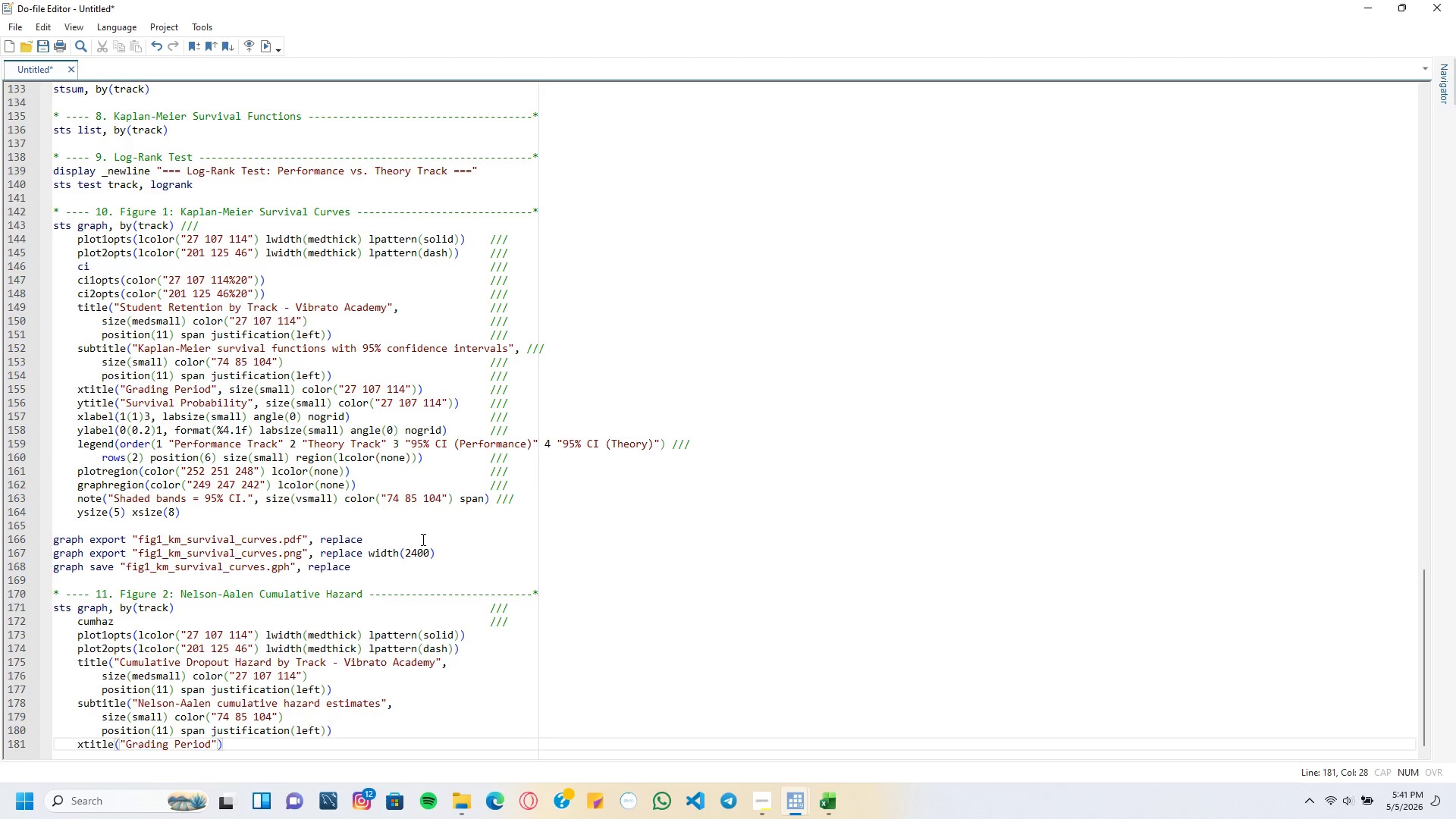 
type(, size(small)
 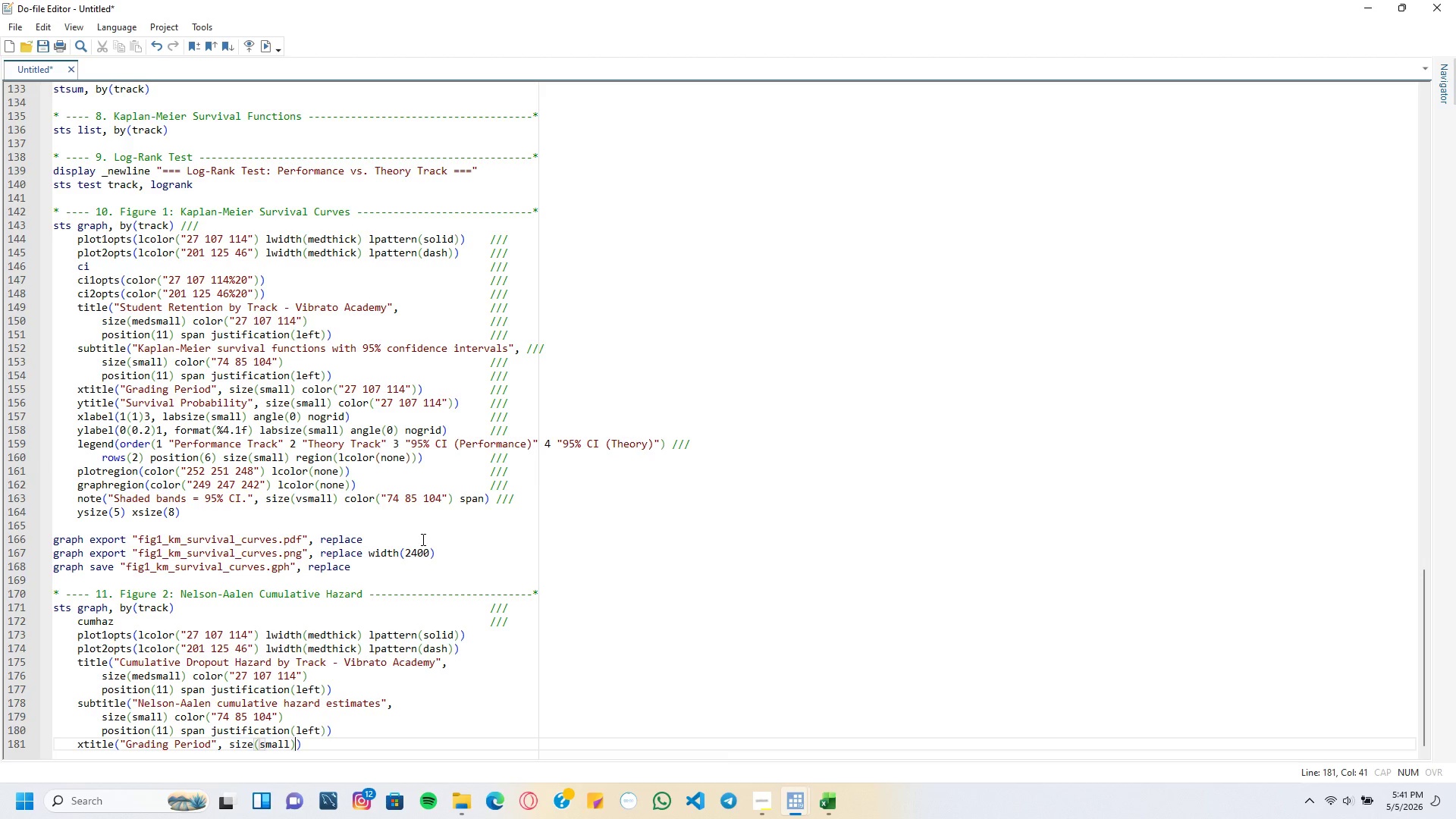 
 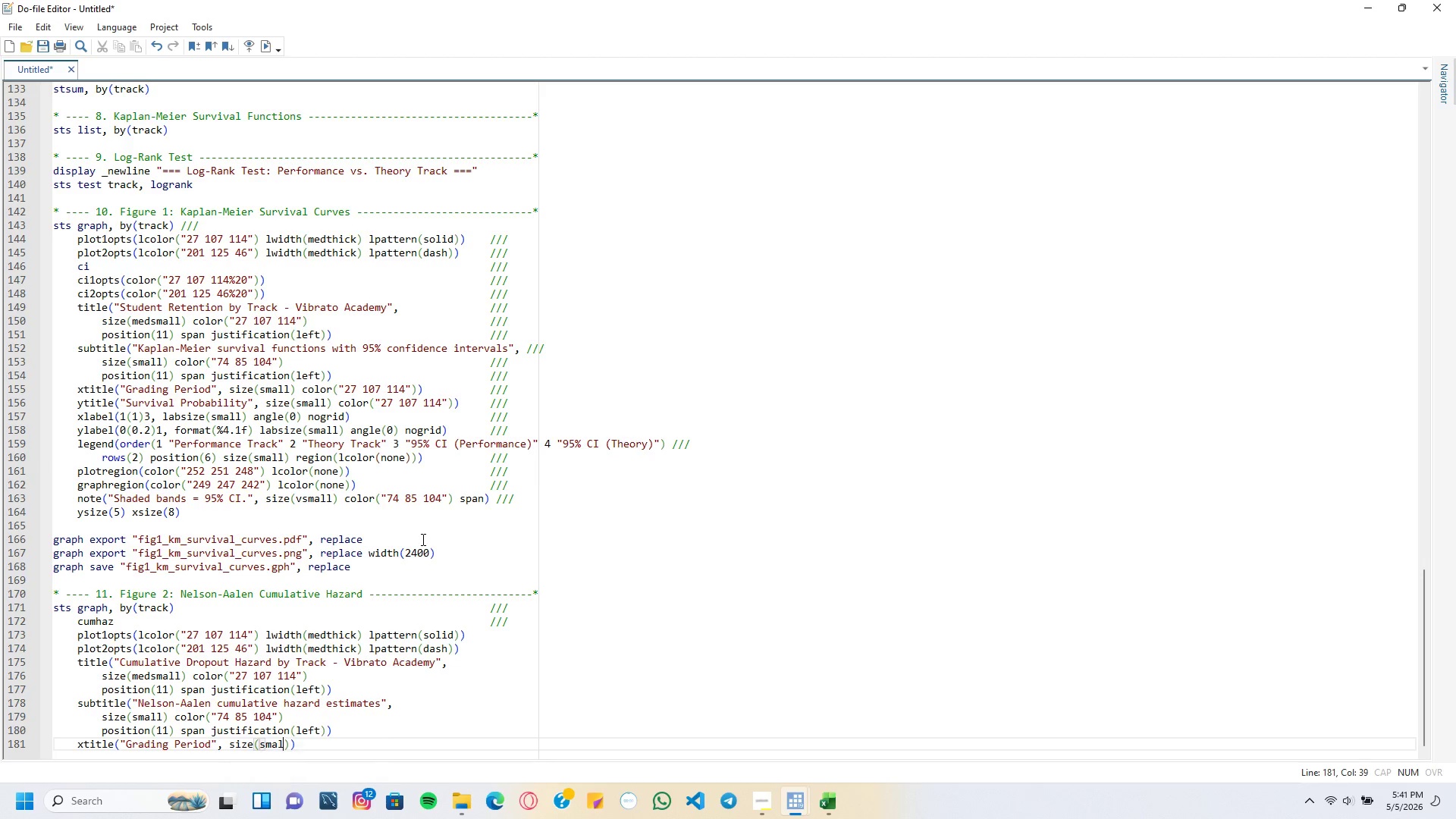 
key(ArrowRight)
 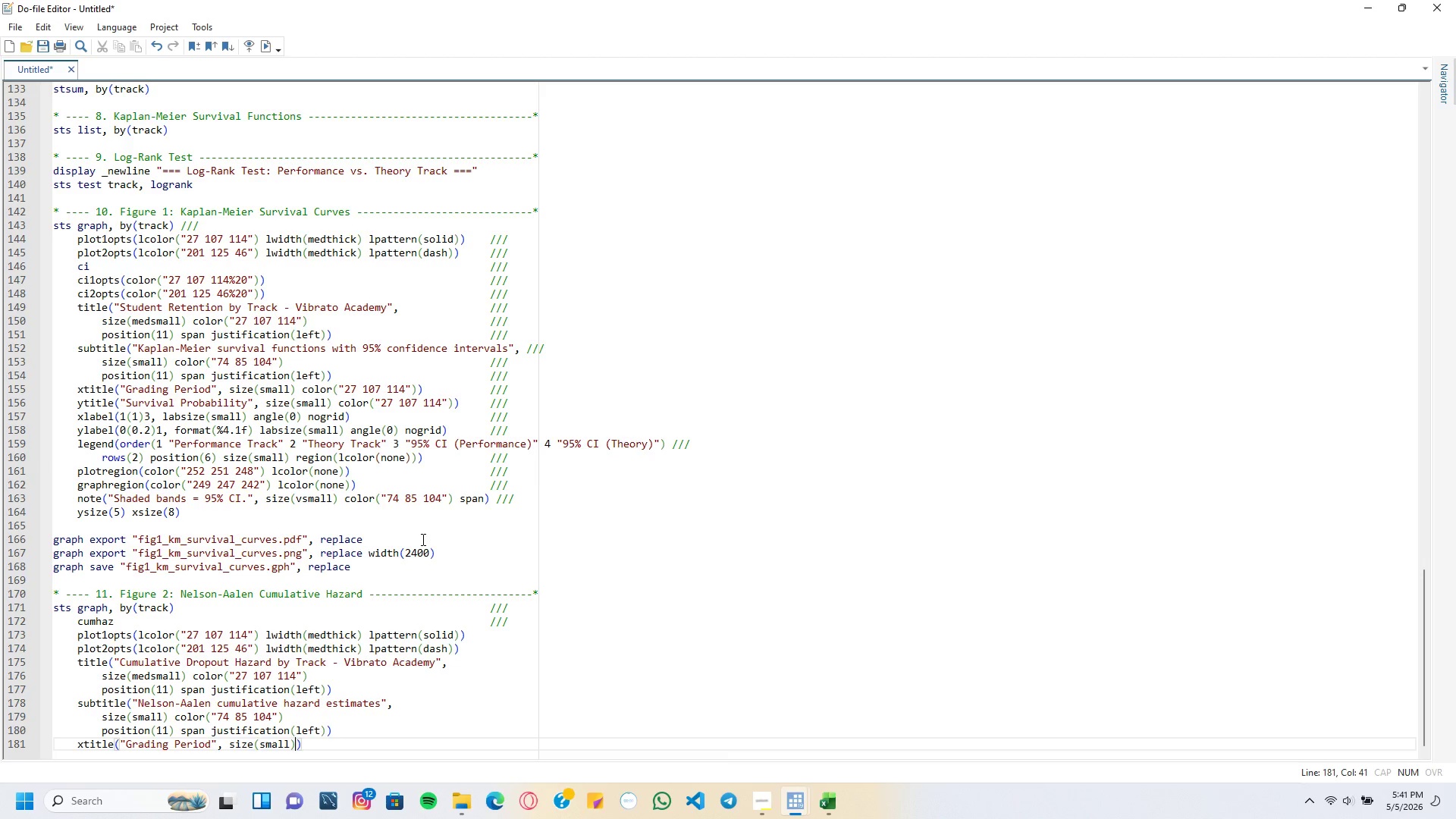 
type( color("27 107 114)
 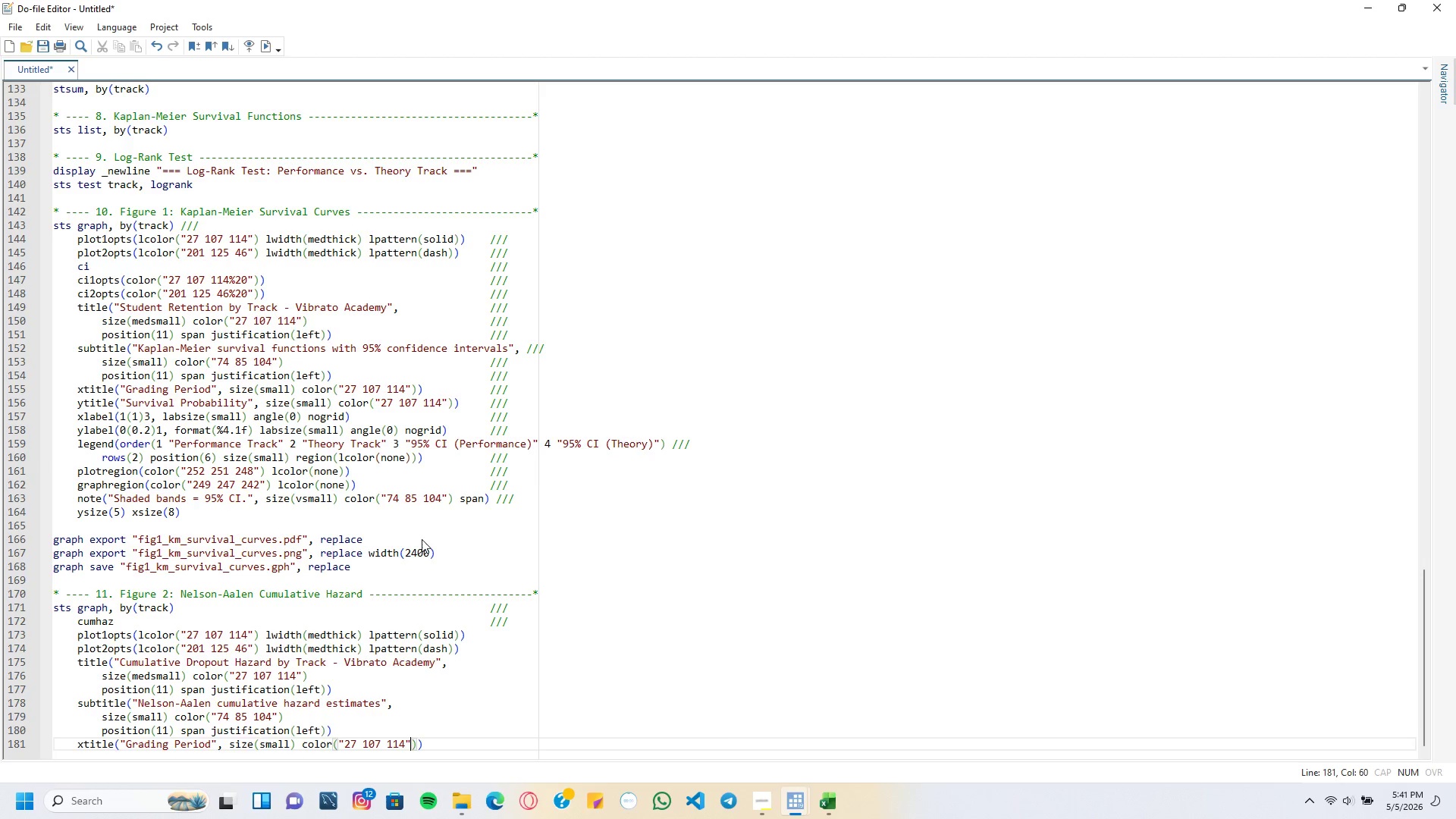 
 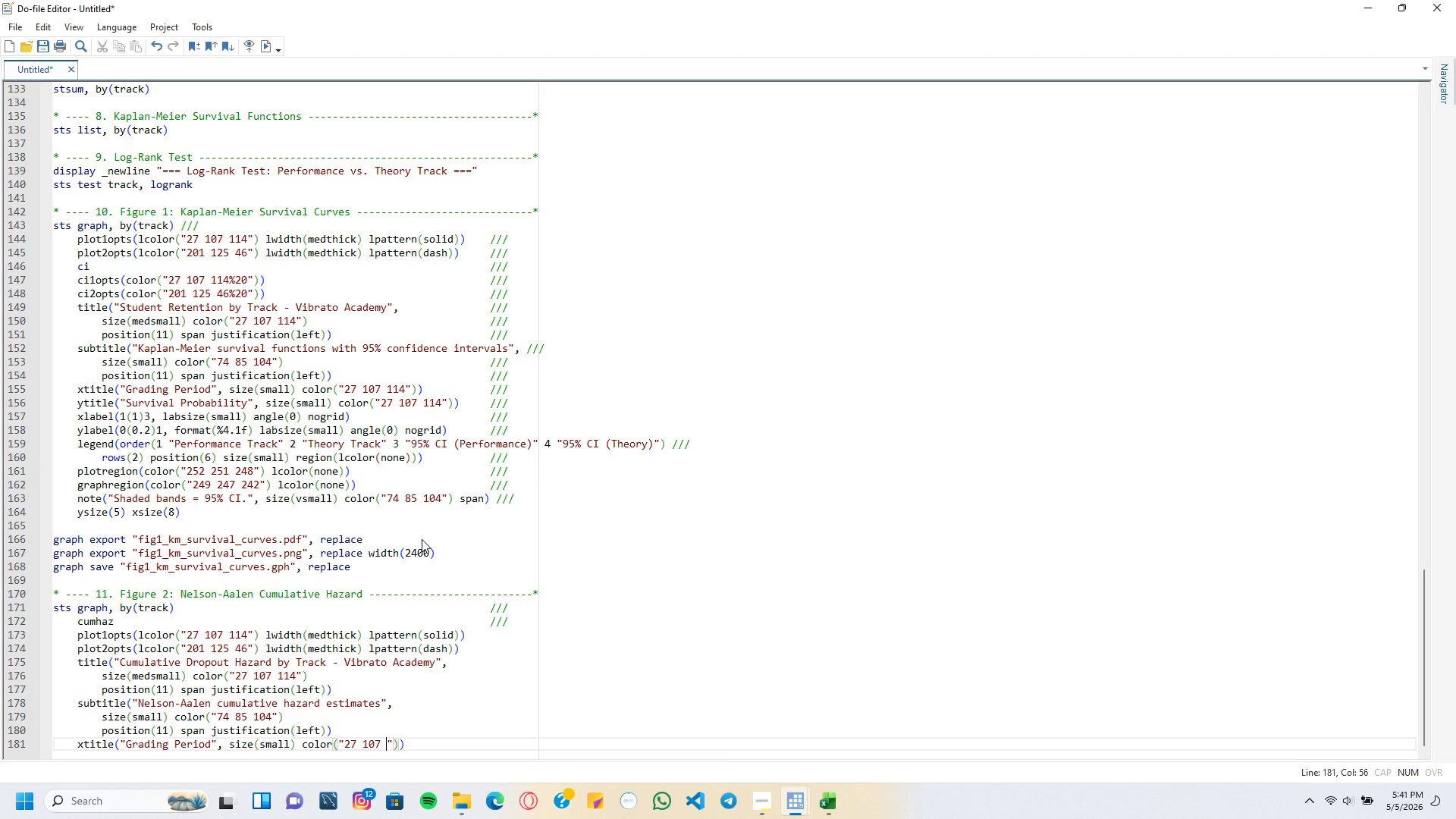 
key(ArrowRight)
 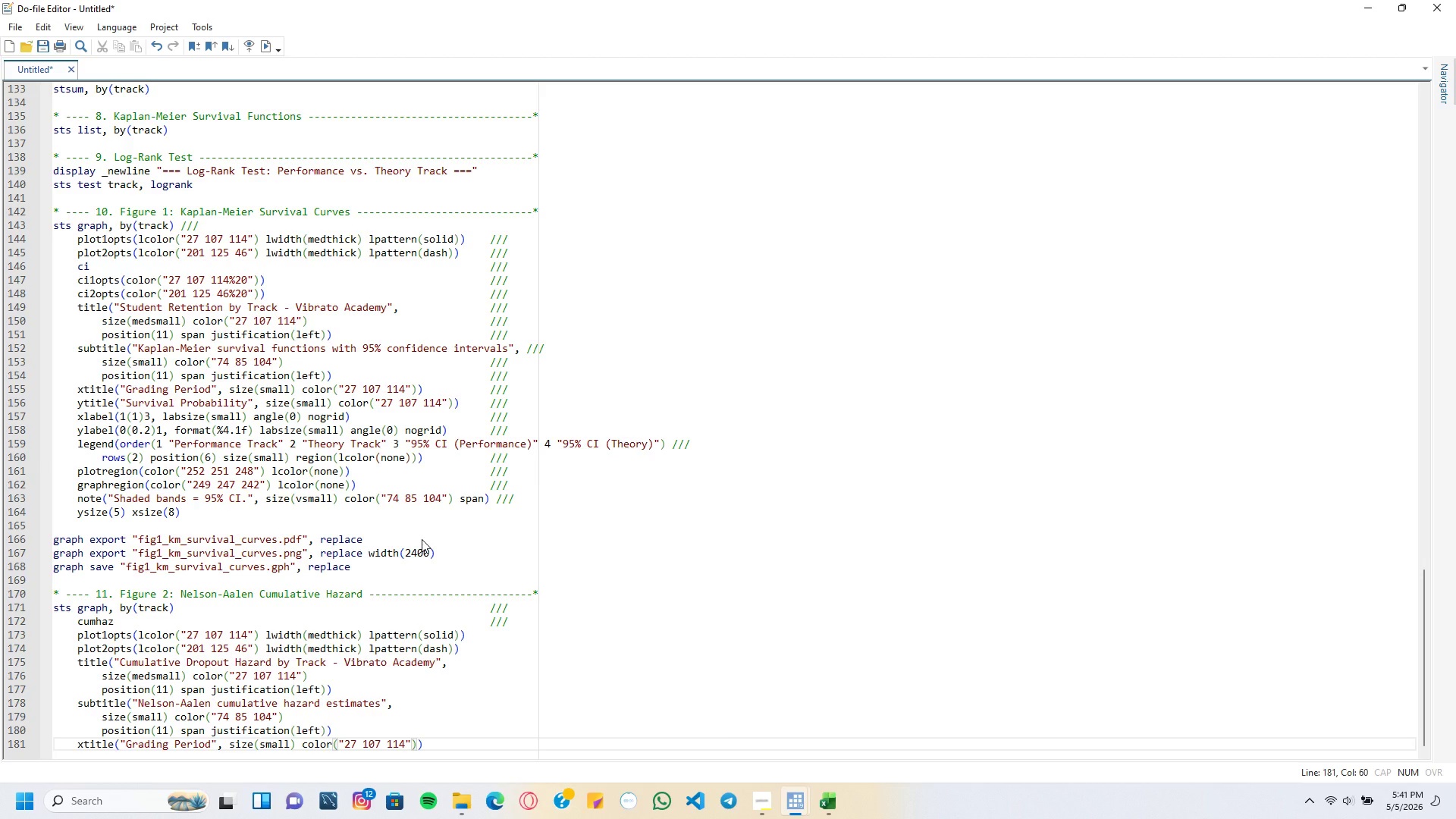 
key(ArrowRight)
 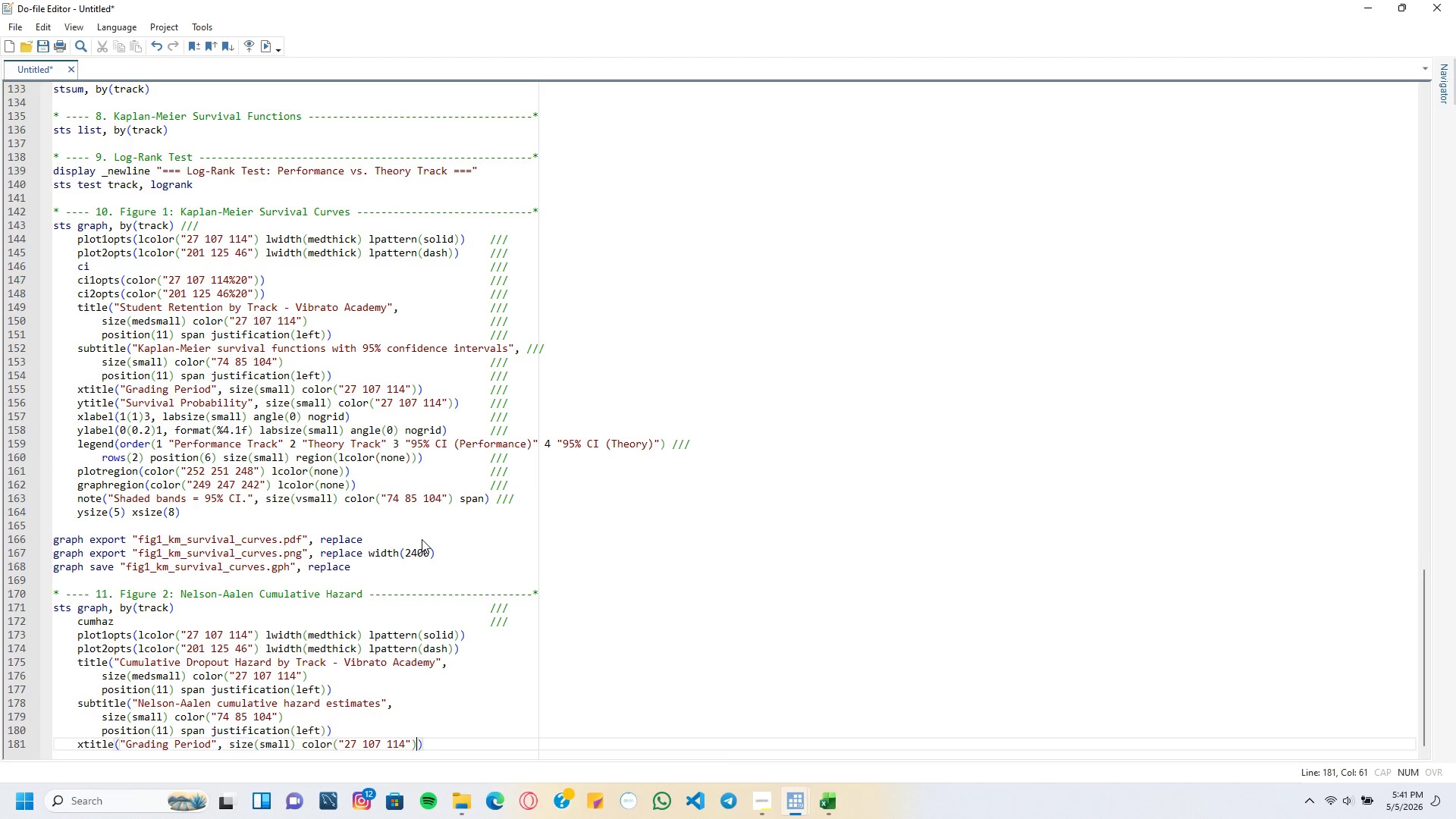 
key(ArrowRight)
 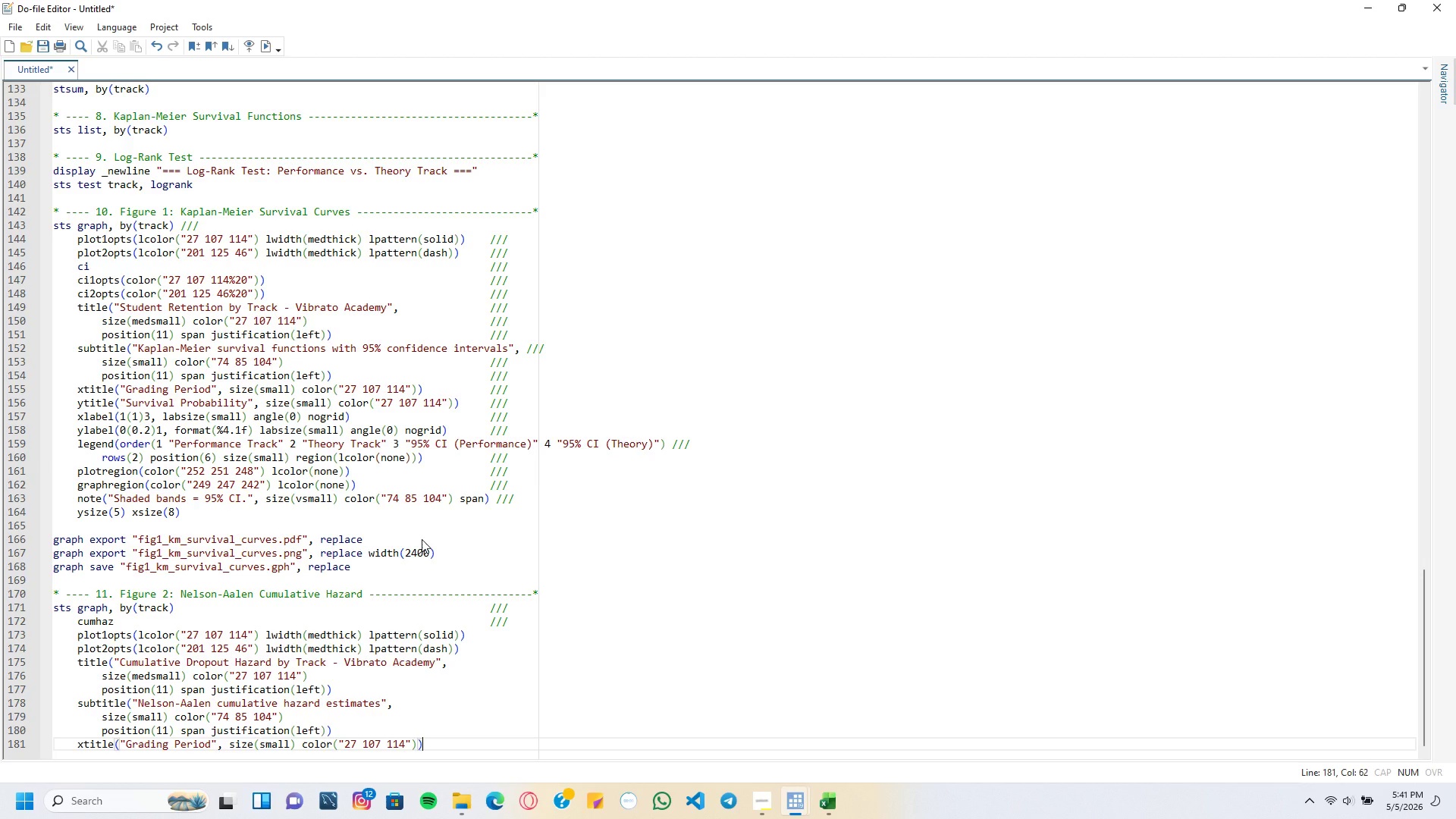 
key(Enter)
 